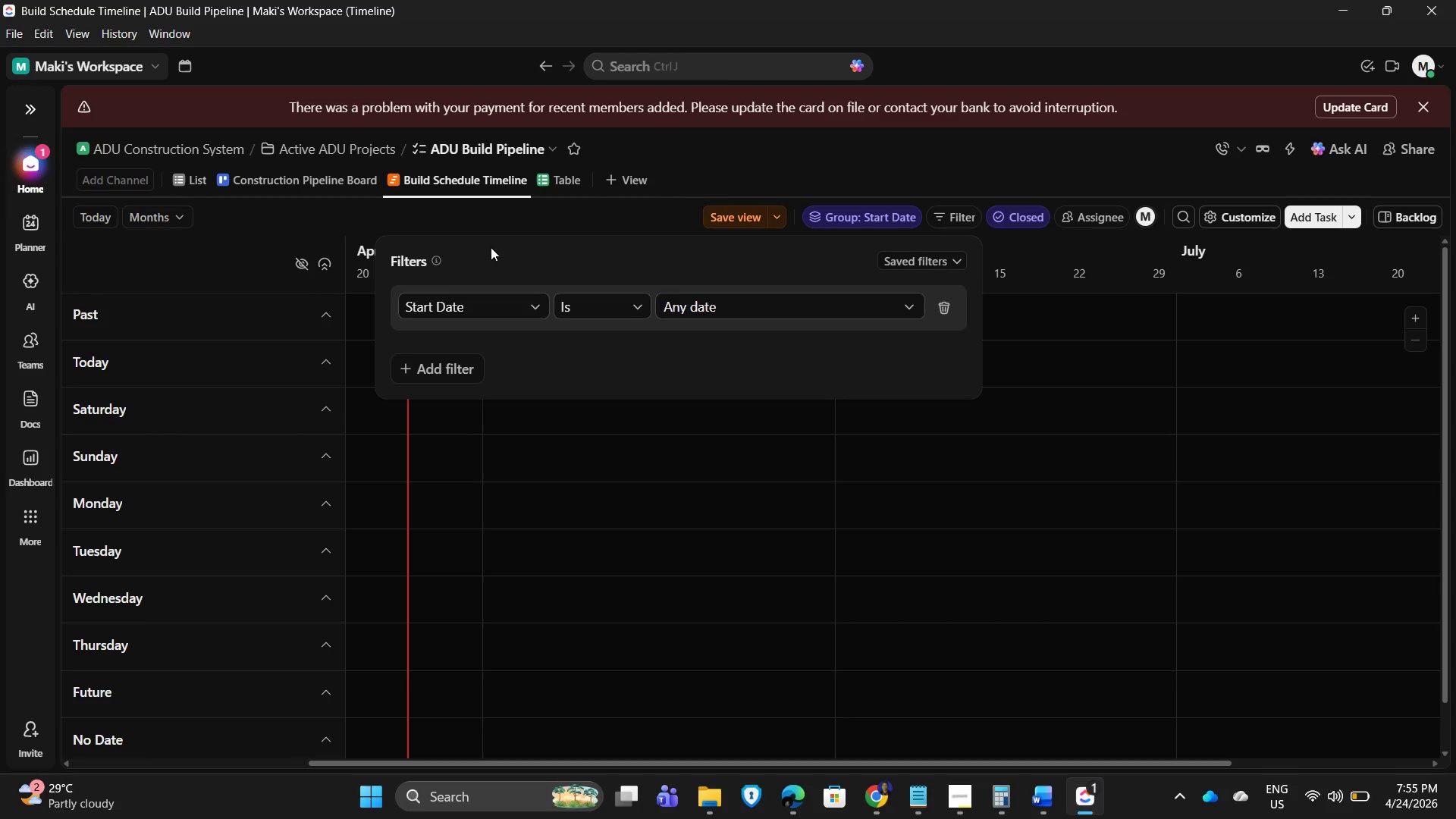 
left_click([592, 215])
 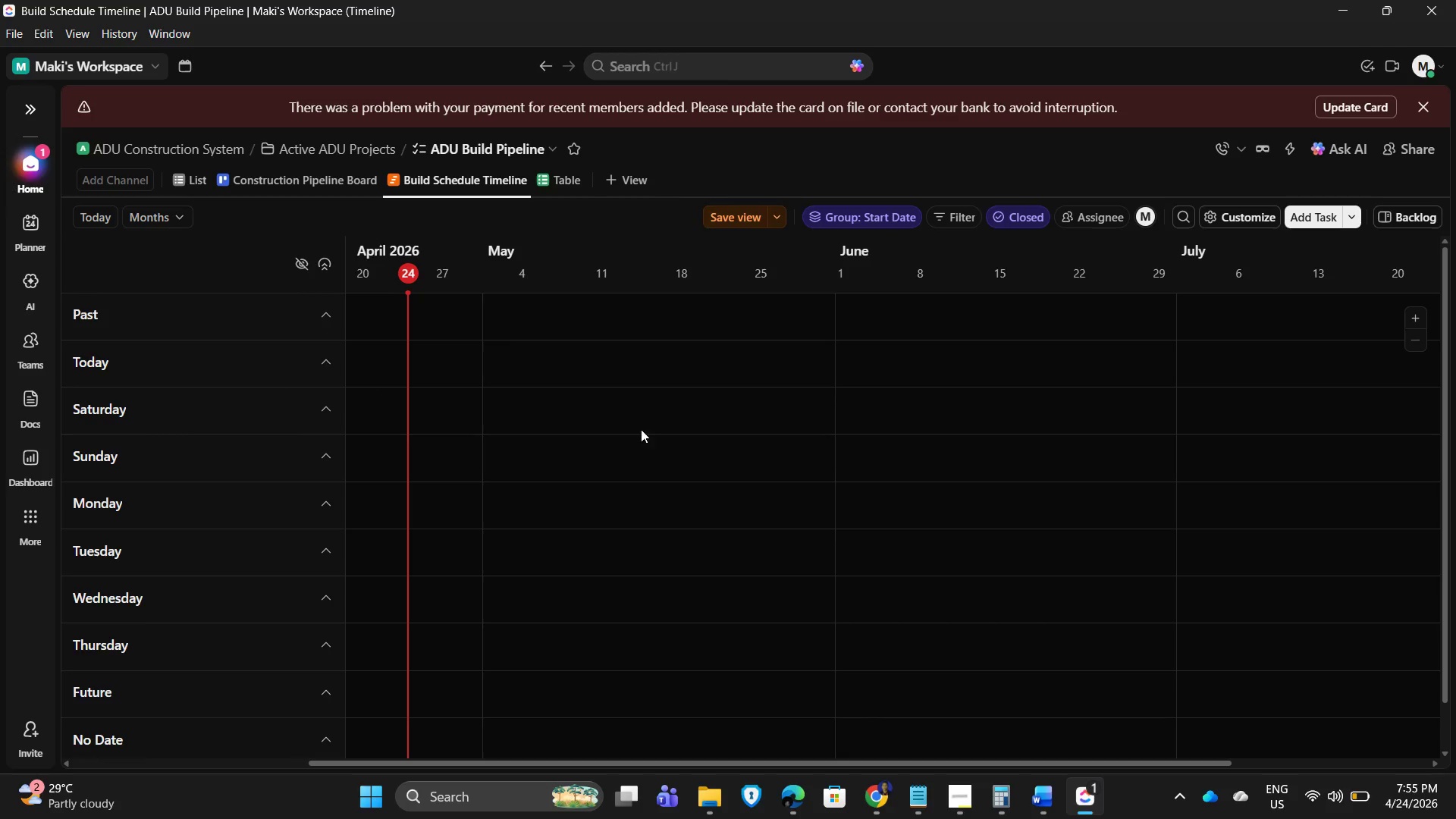 
scroll: coordinate [590, 526], scroll_direction: down, amount: 7.0
 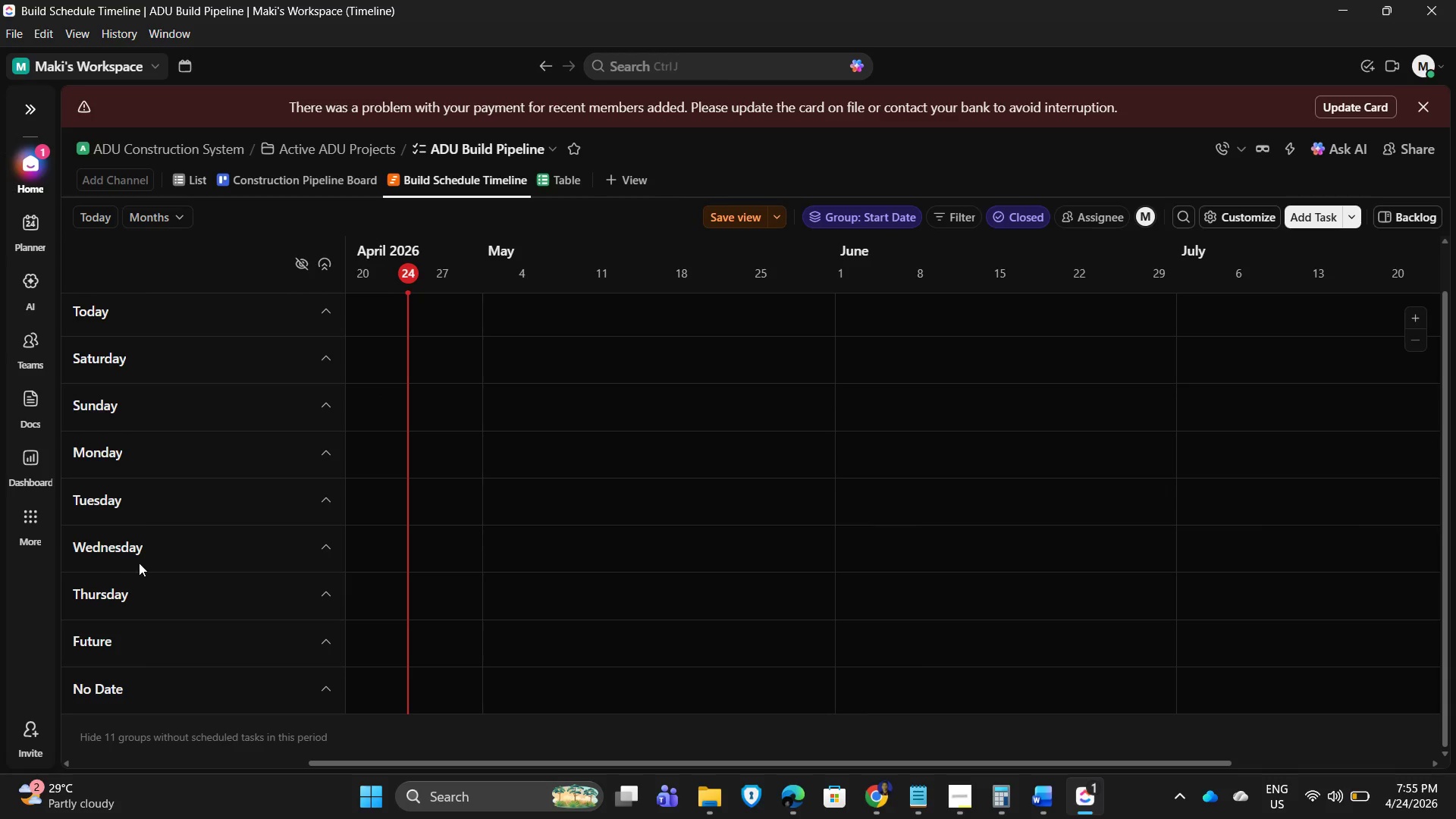 
scroll: coordinate [317, 318], scroll_direction: up, amount: 4.0
 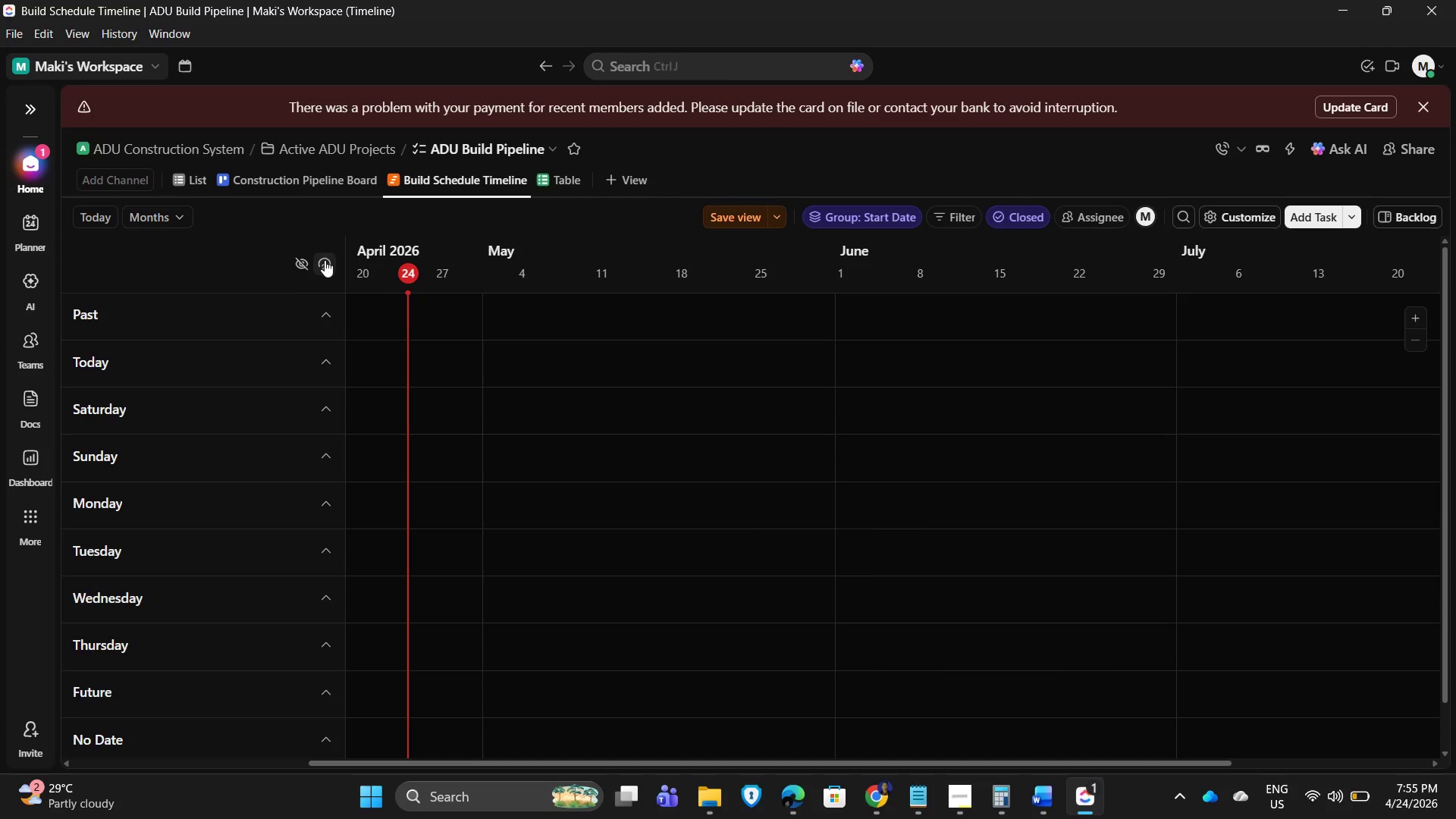 
left_click([325, 260])
 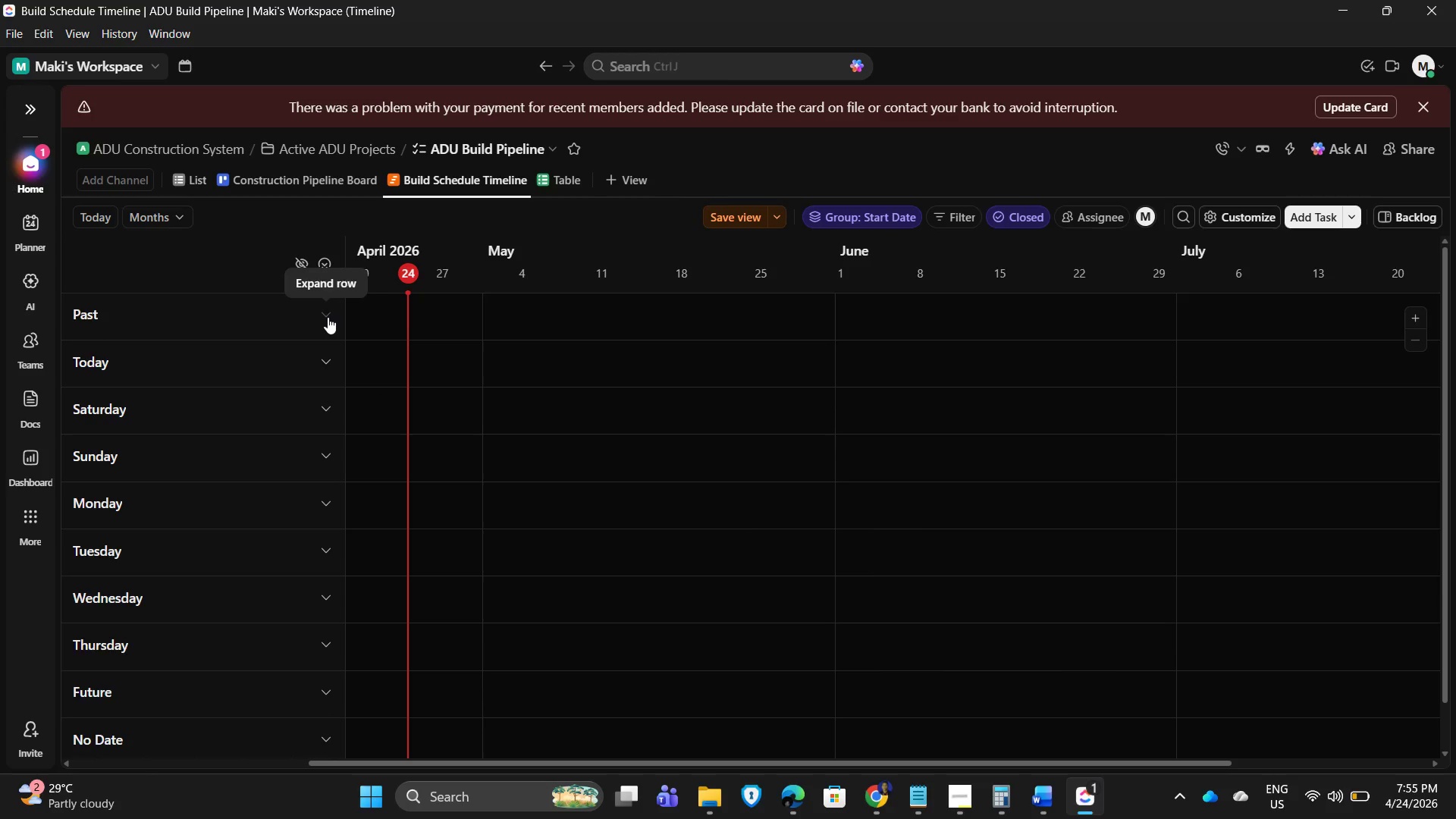 
left_click([199, 256])
 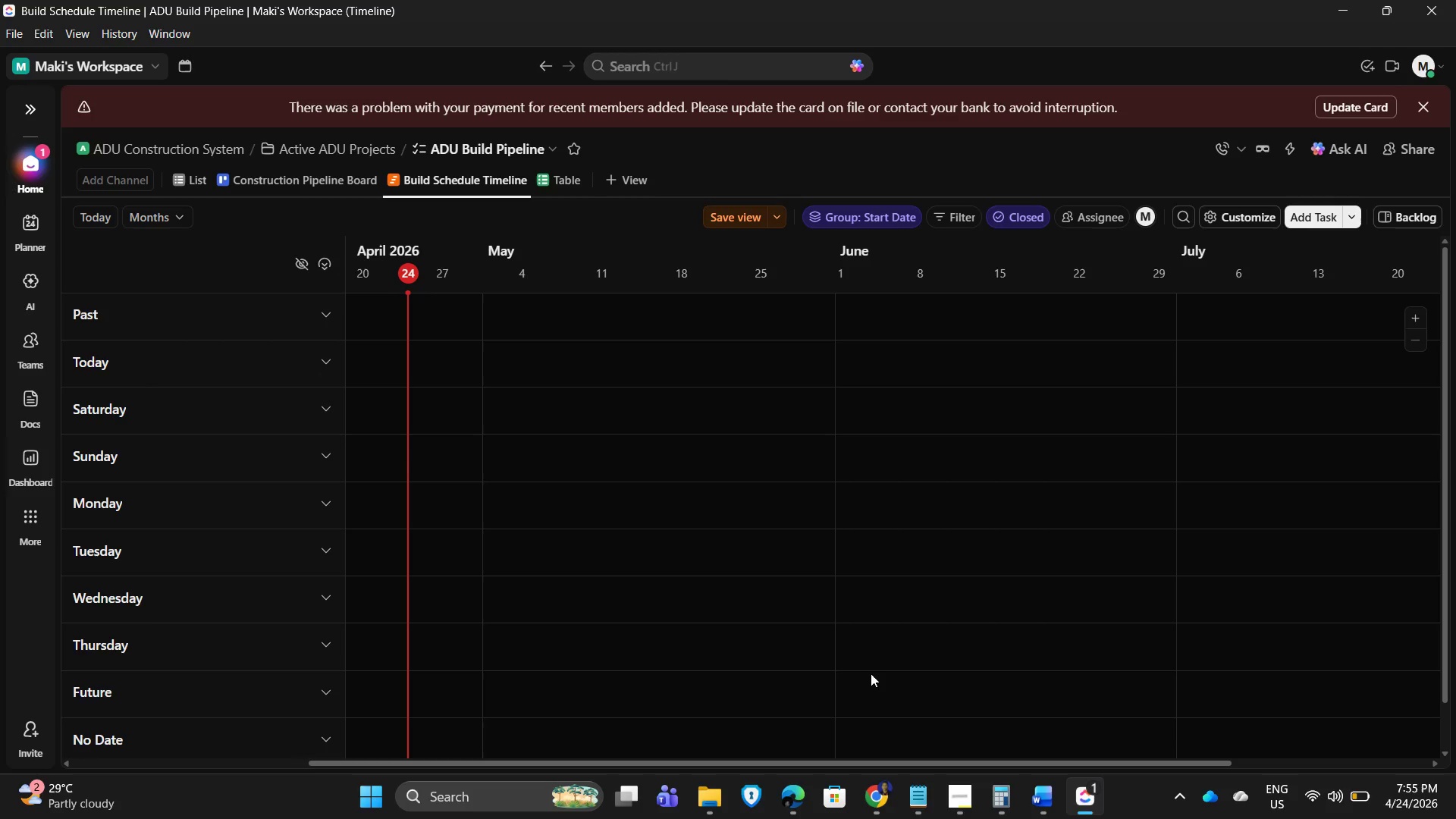 
left_click_drag(start_coordinate=[808, 762], to_coordinate=[773, 768])
 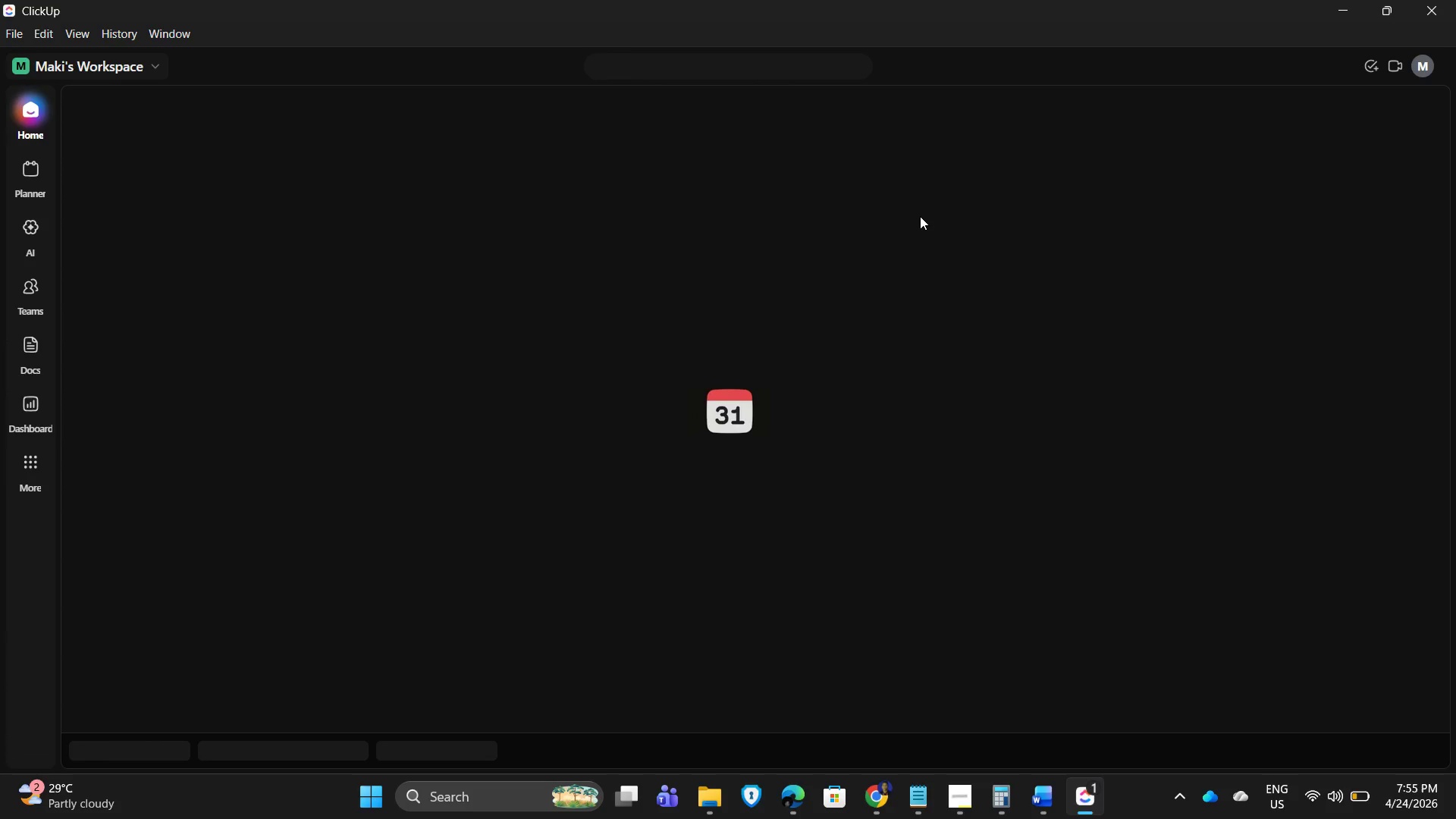 
wait(16.98)
 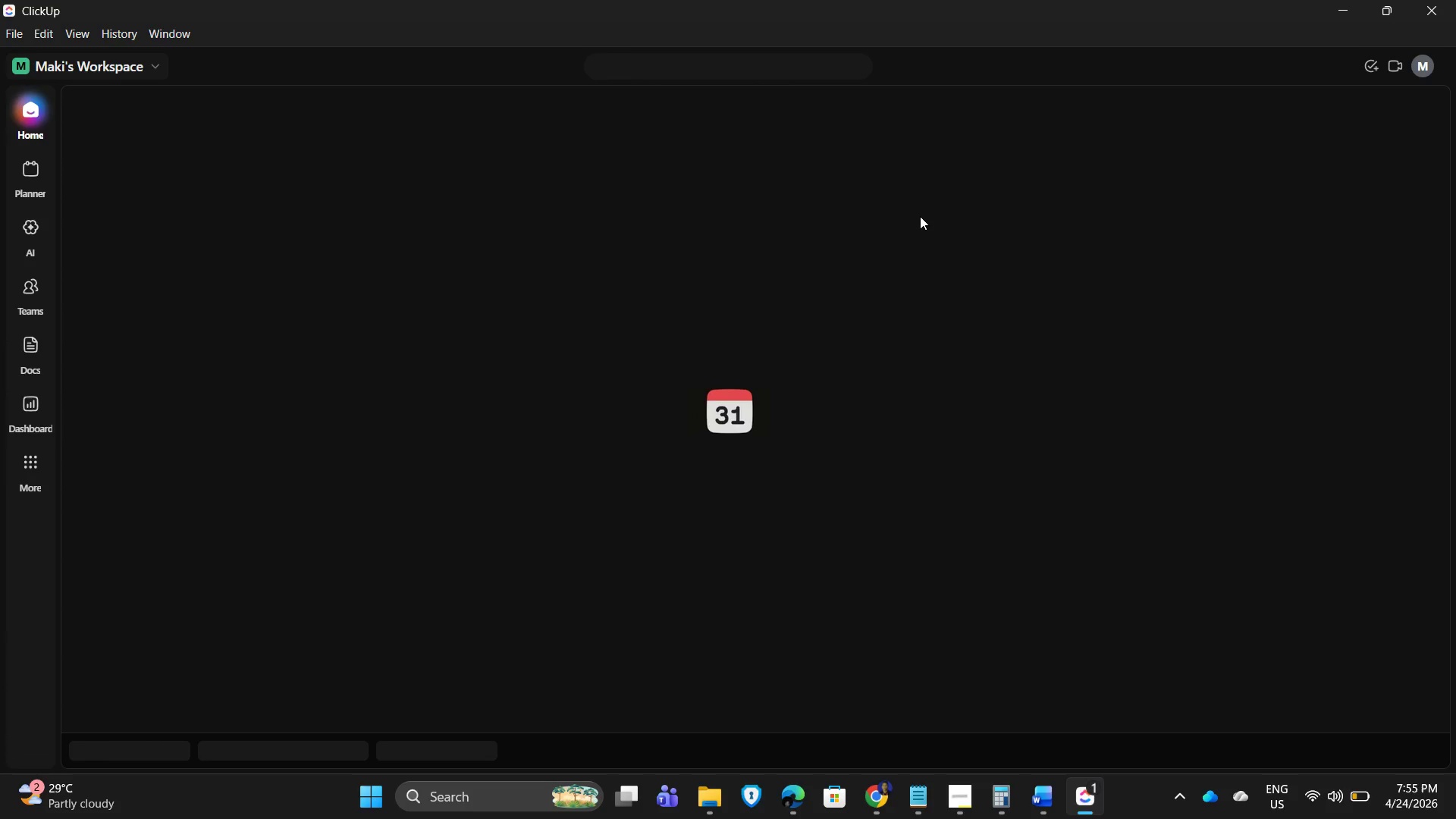 
scroll: coordinate [739, 532], scroll_direction: down, amount: 5.0
 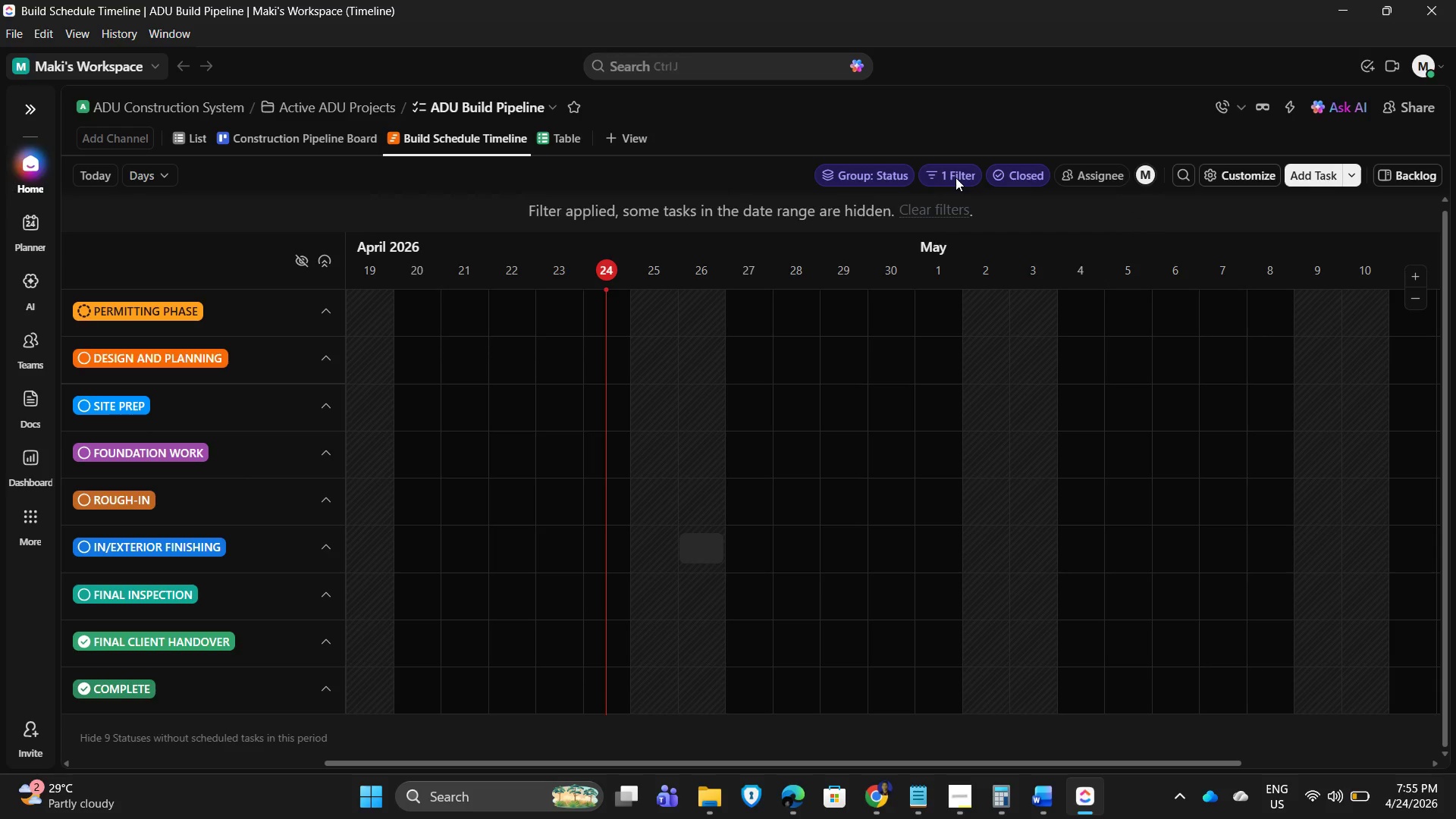 
left_click([956, 177])
 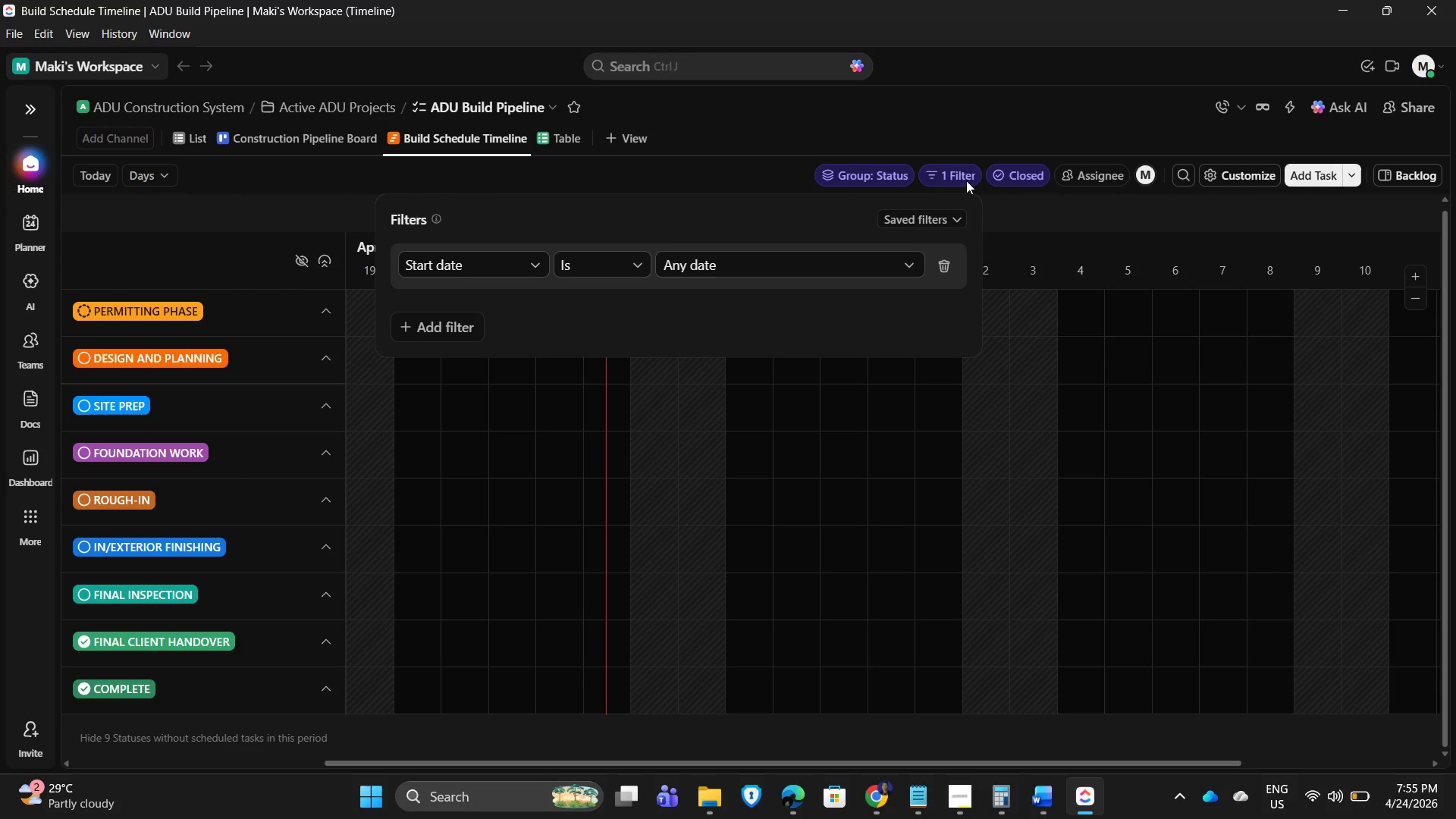 
left_click([966, 180])
 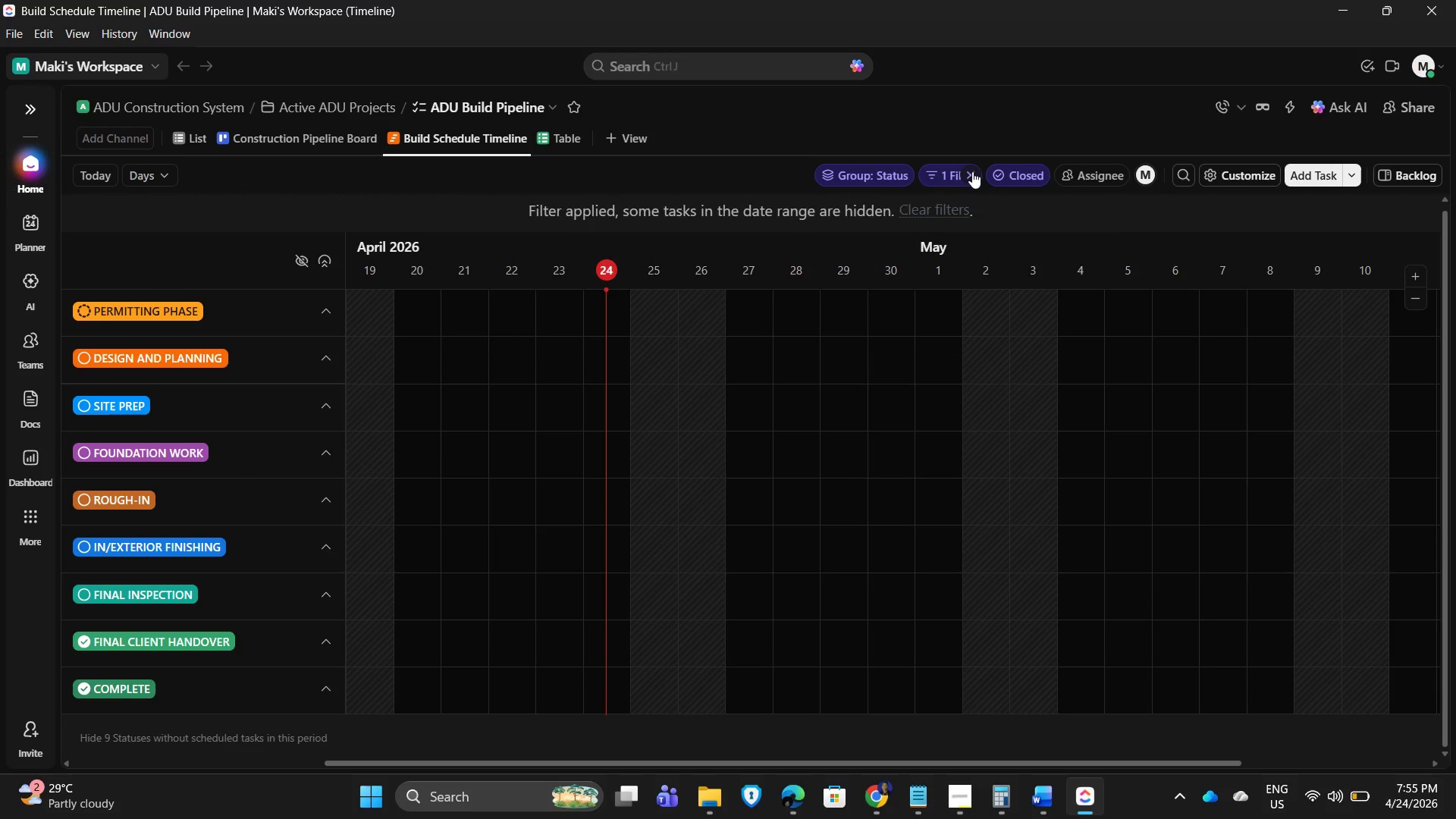 
left_click([972, 171])
 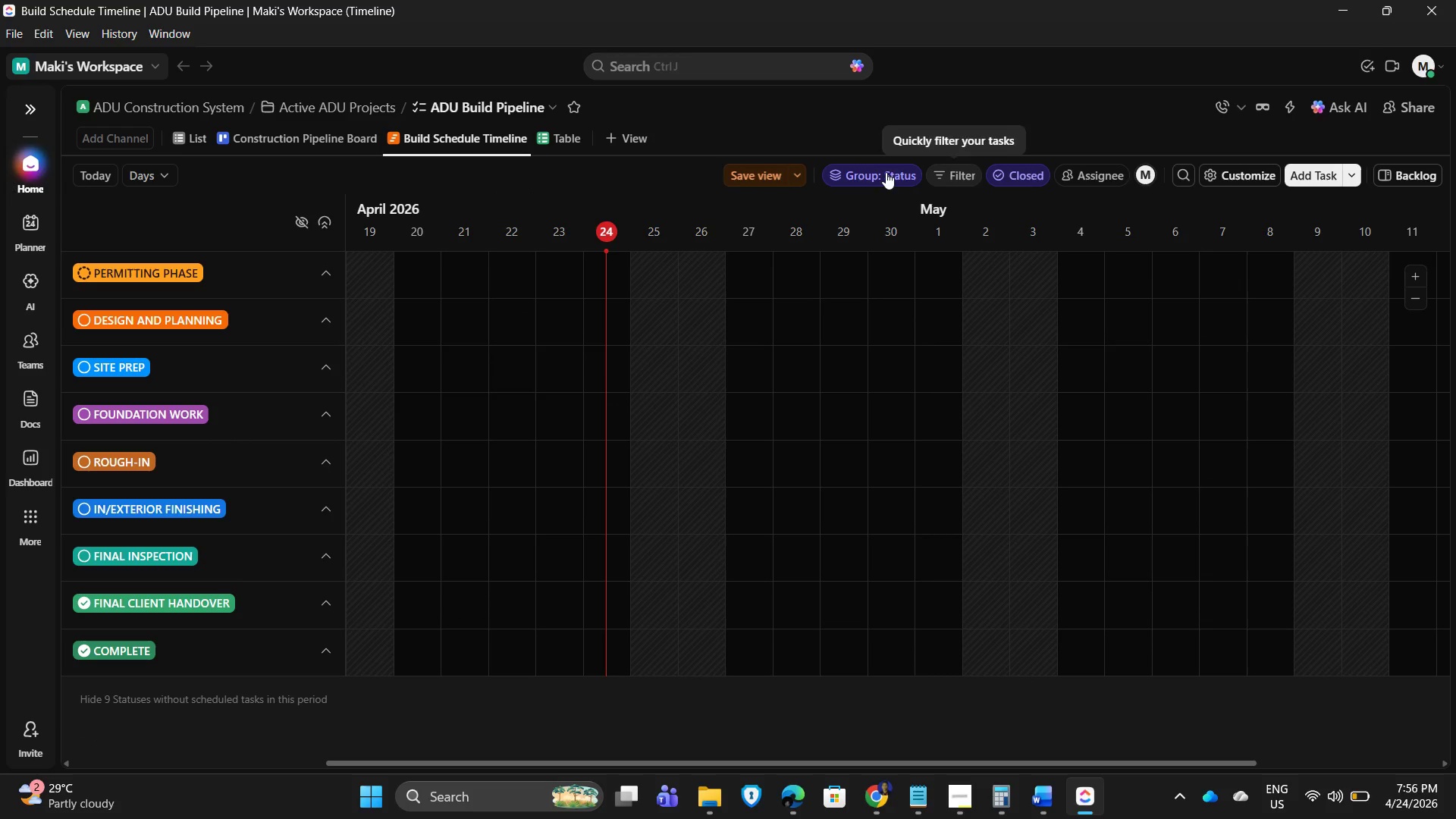 
left_click([885, 173])
 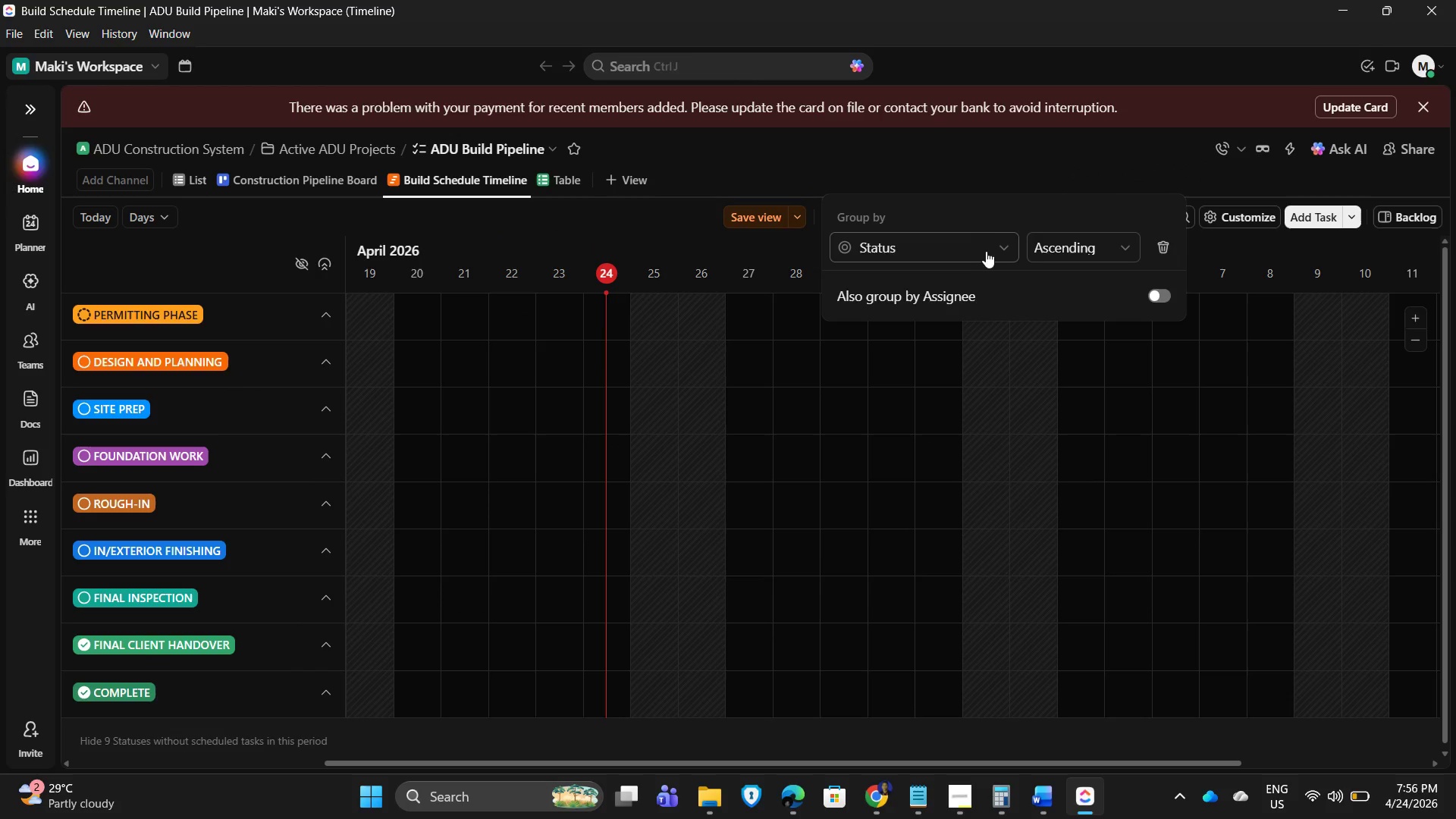 
left_click([995, 172])
 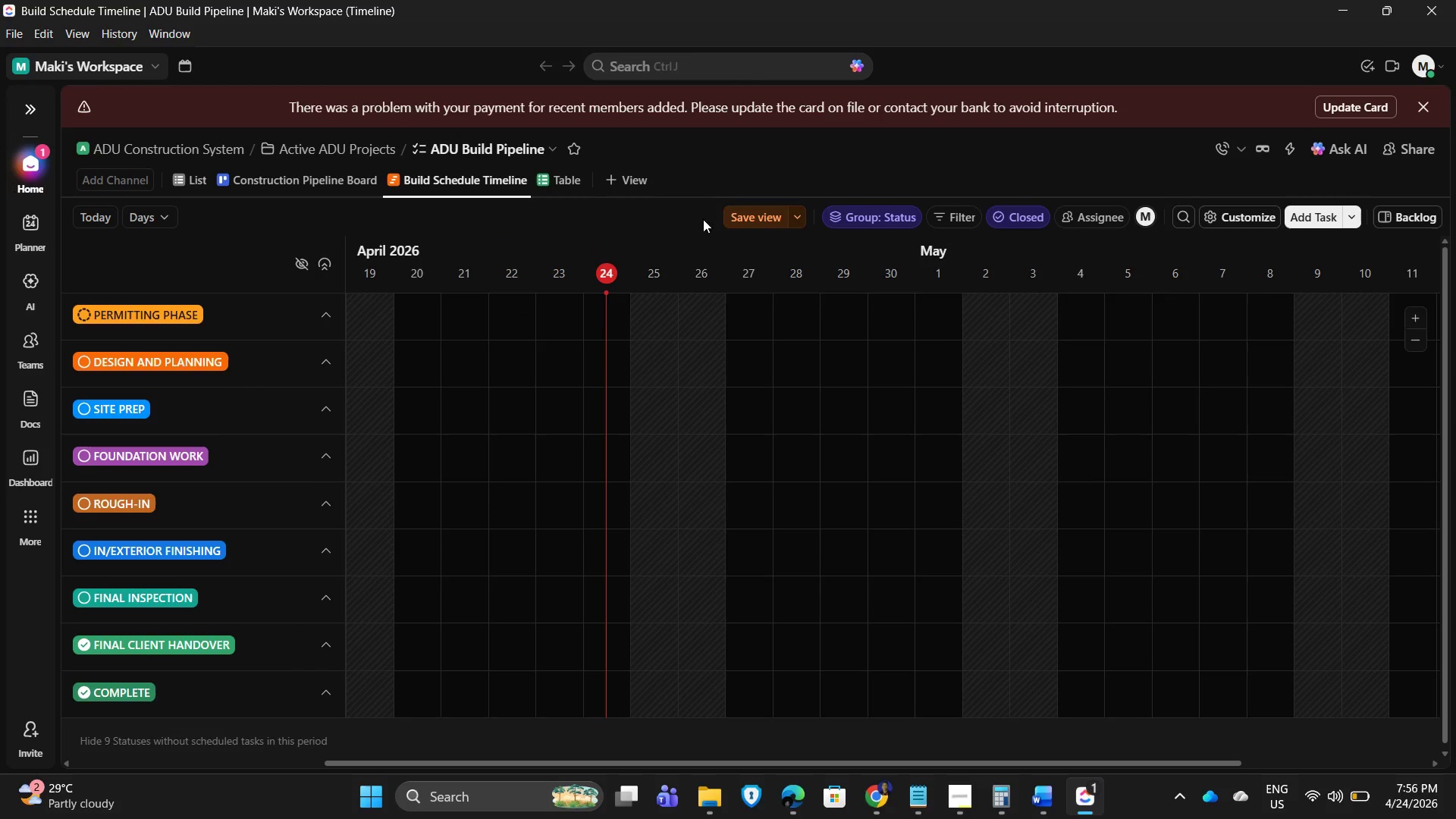 
left_click([642, 221])
 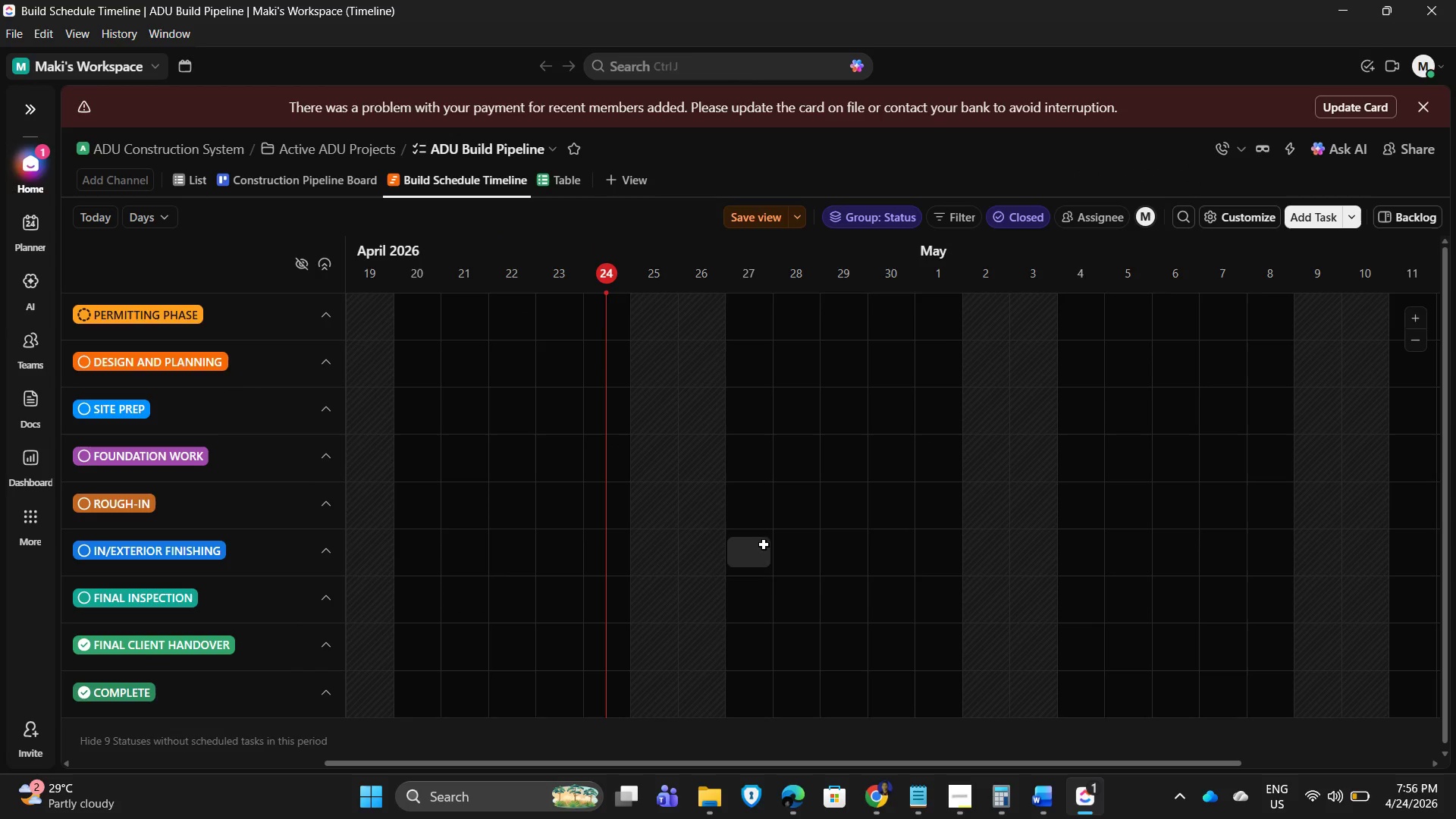 
scroll: coordinate [686, 479], scroll_direction: down, amount: 1.0
 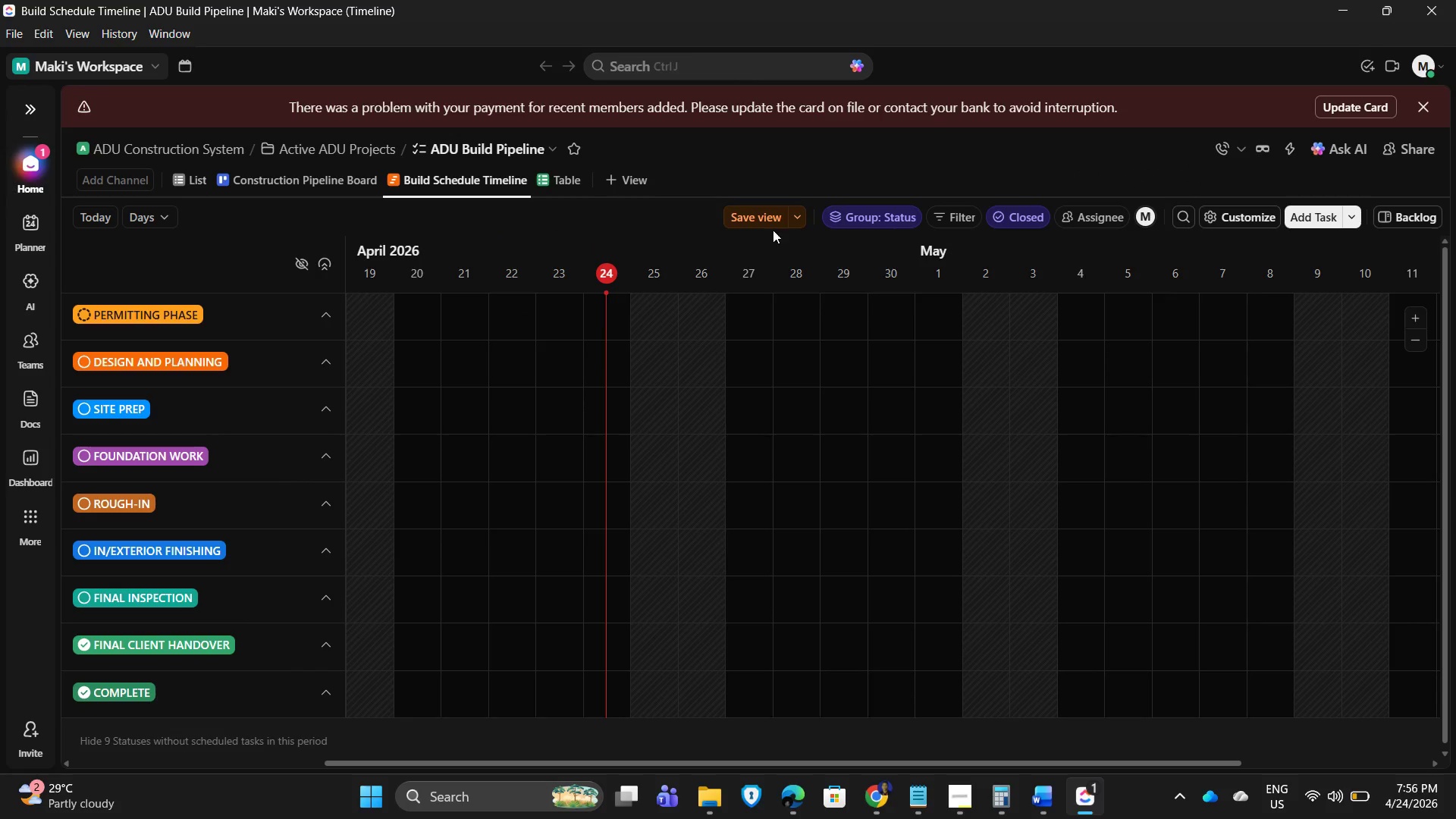 
left_click([869, 218])
 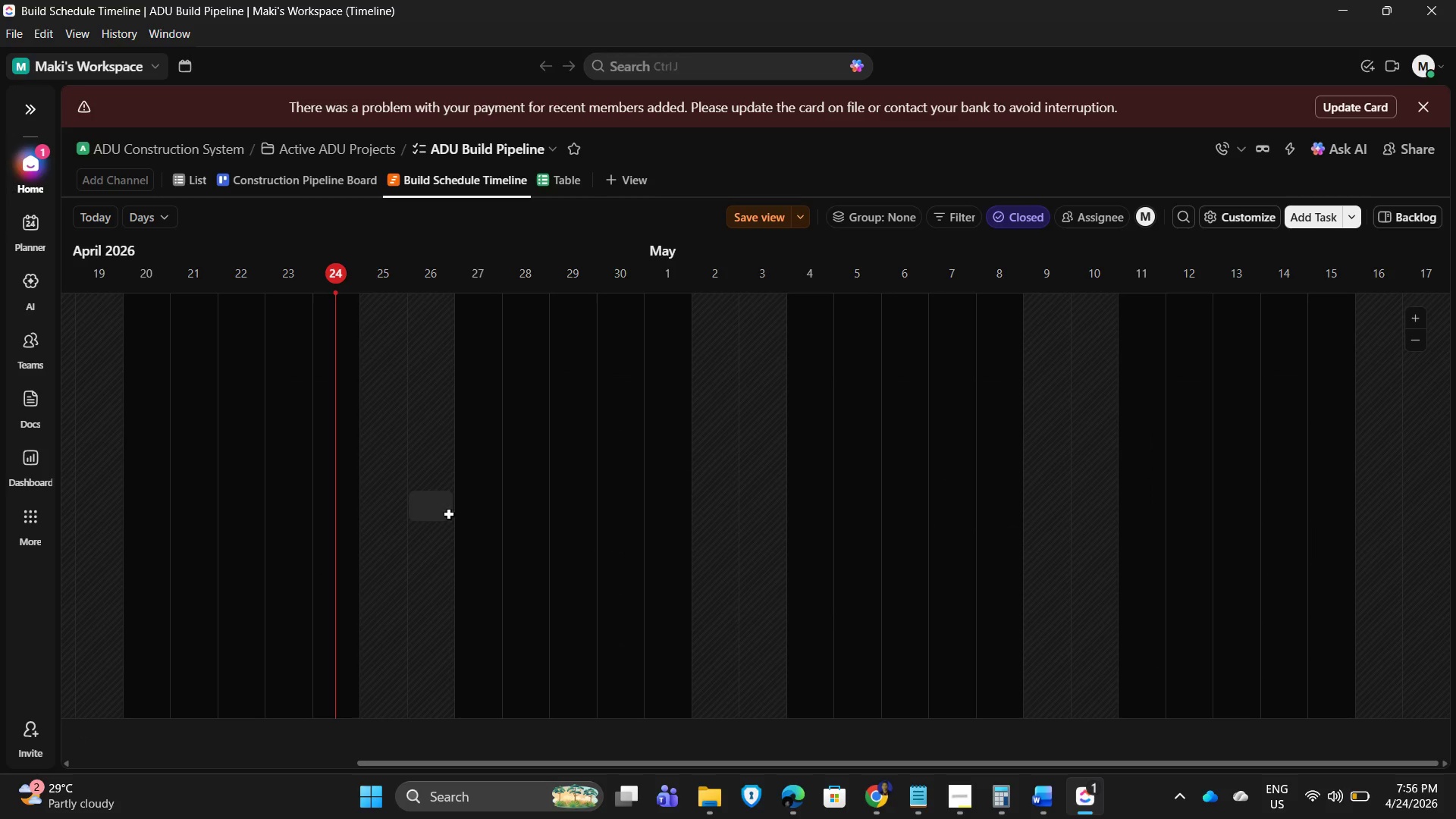 
scroll: coordinate [748, 767], scroll_direction: down, amount: 2.0
 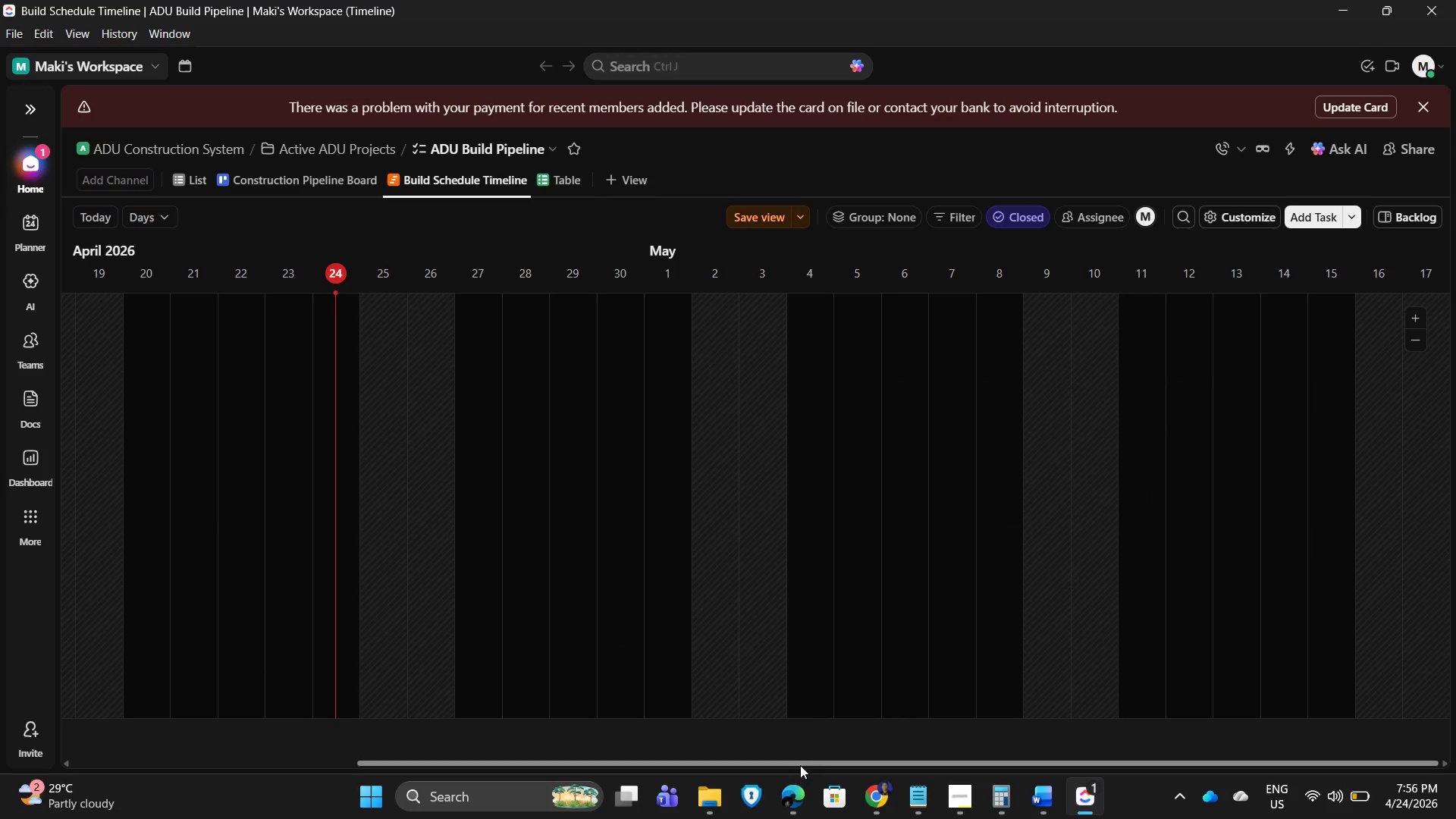 
left_click_drag(start_coordinate=[800, 765], to_coordinate=[342, 756])
 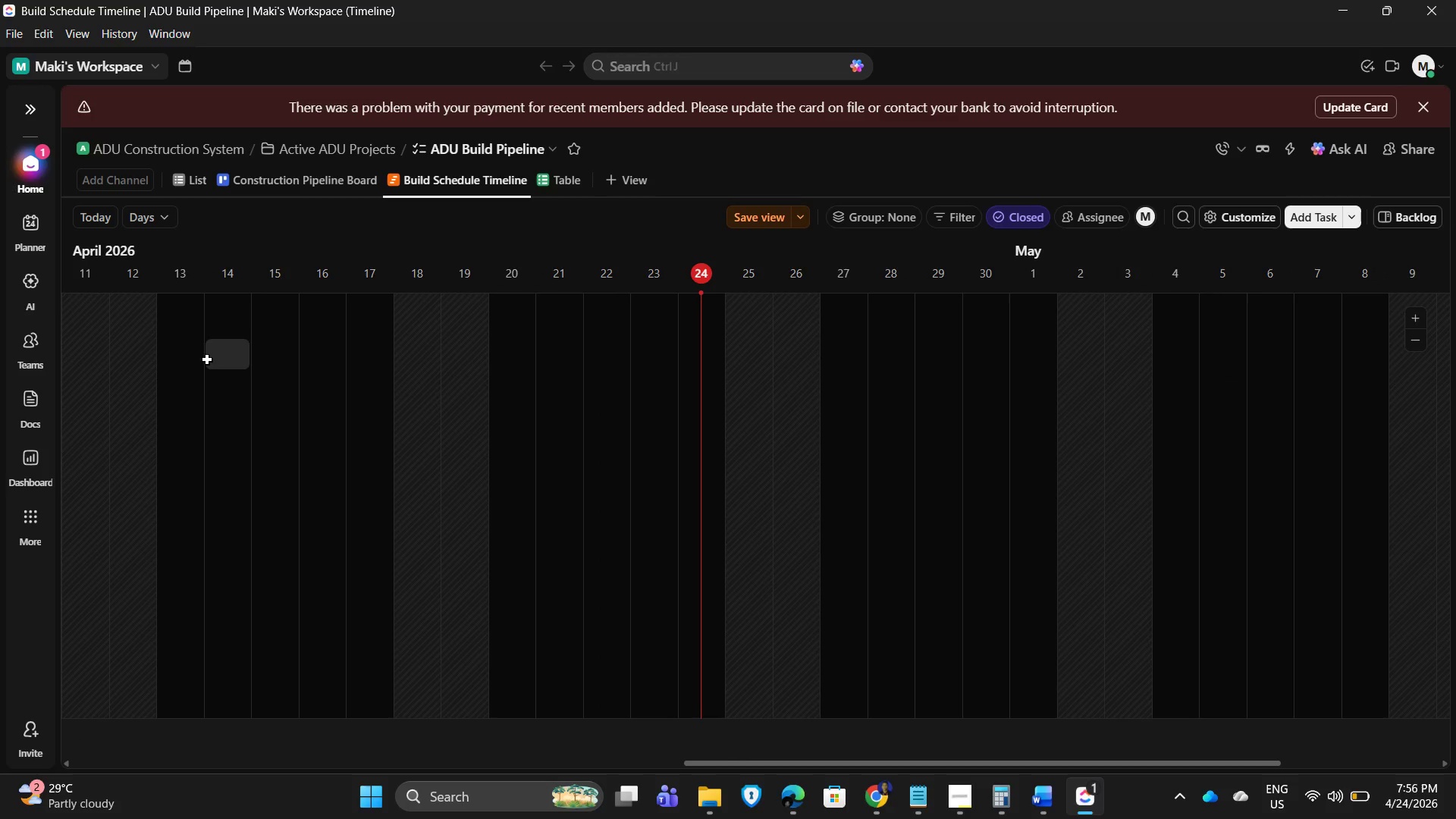 
scroll: coordinate [215, 360], scroll_direction: up, amount: 5.0
 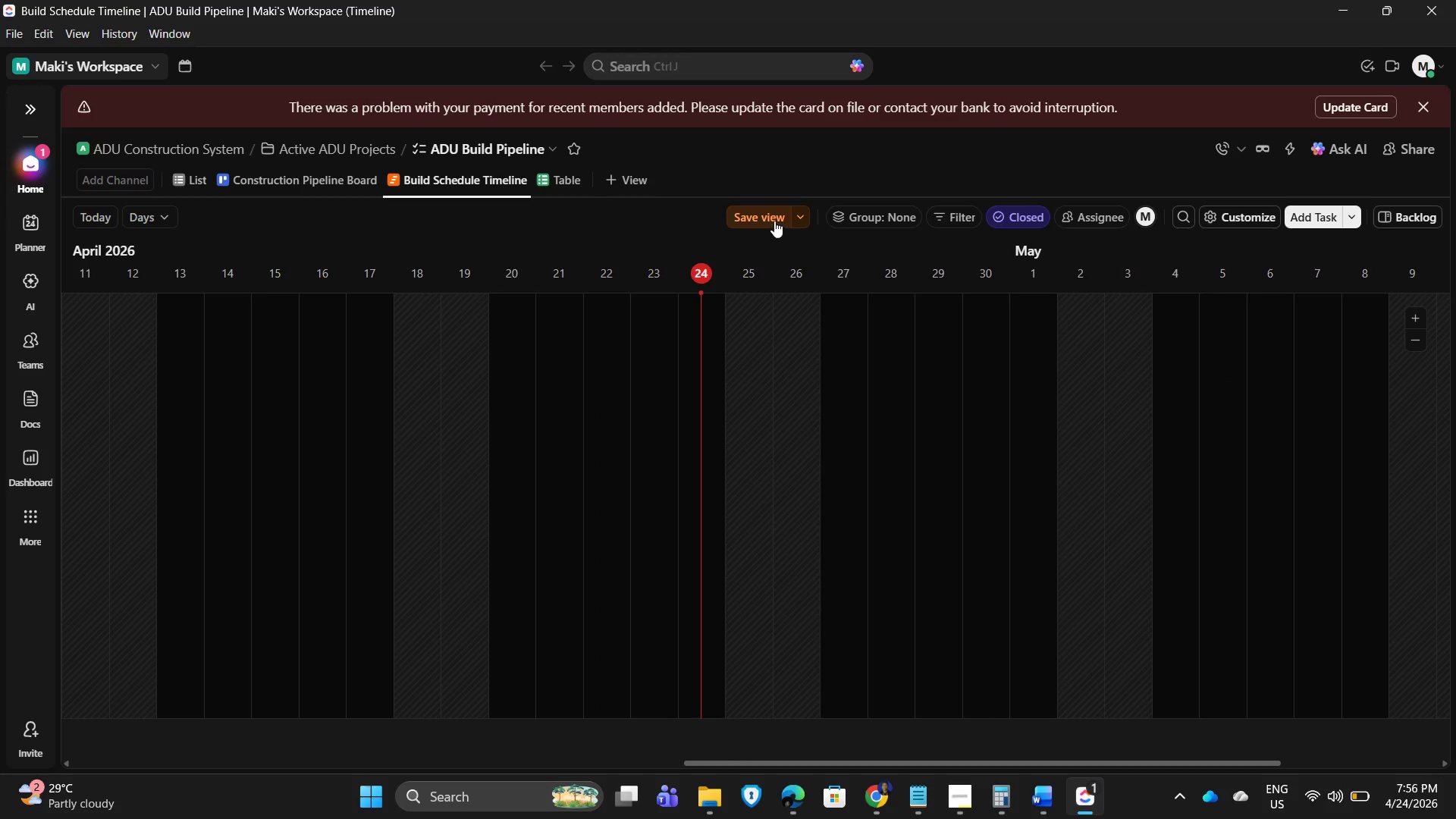 
left_click([751, 217])
 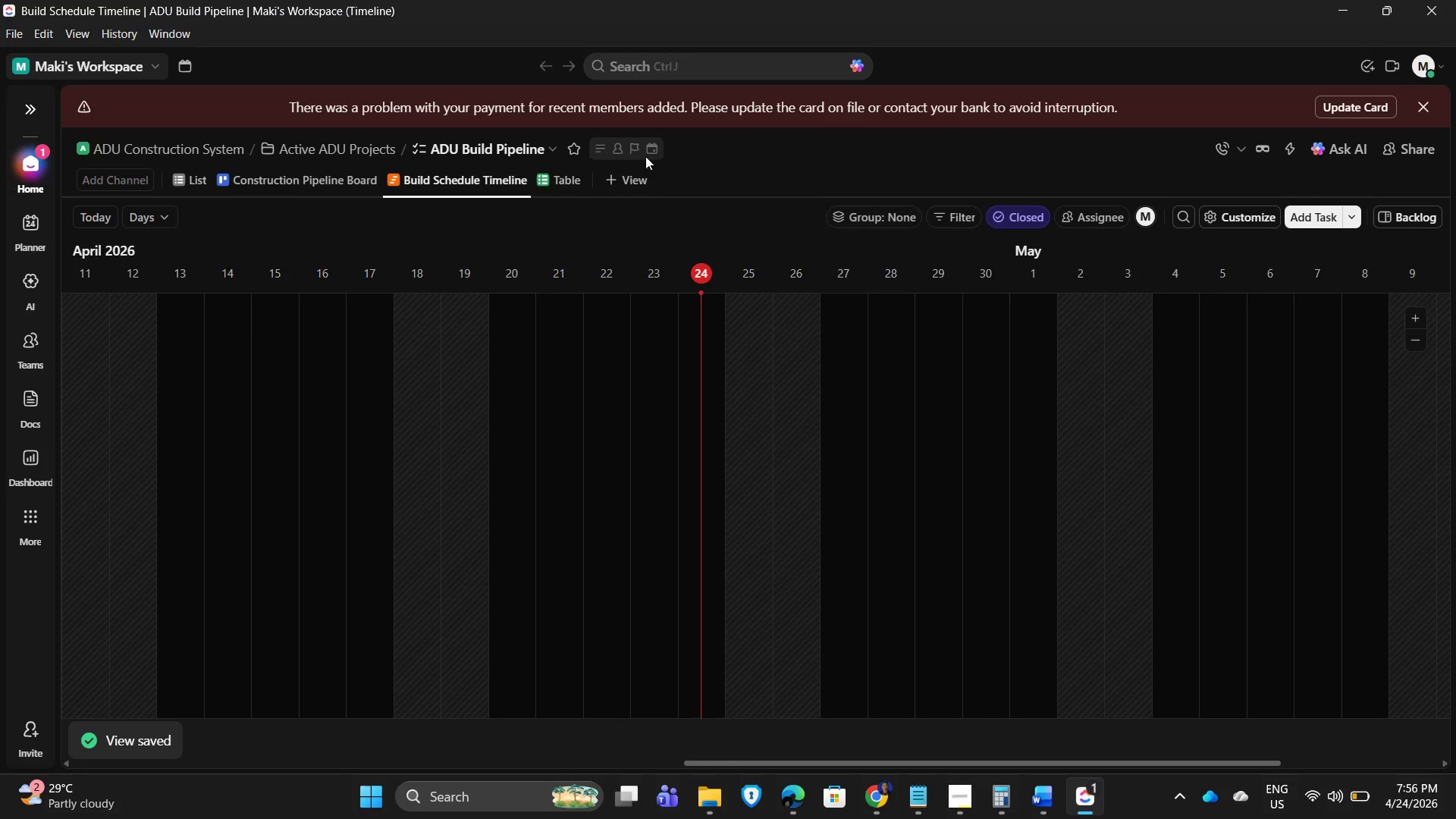 
scroll: coordinate [465, 402], scroll_direction: down, amount: 6.0
 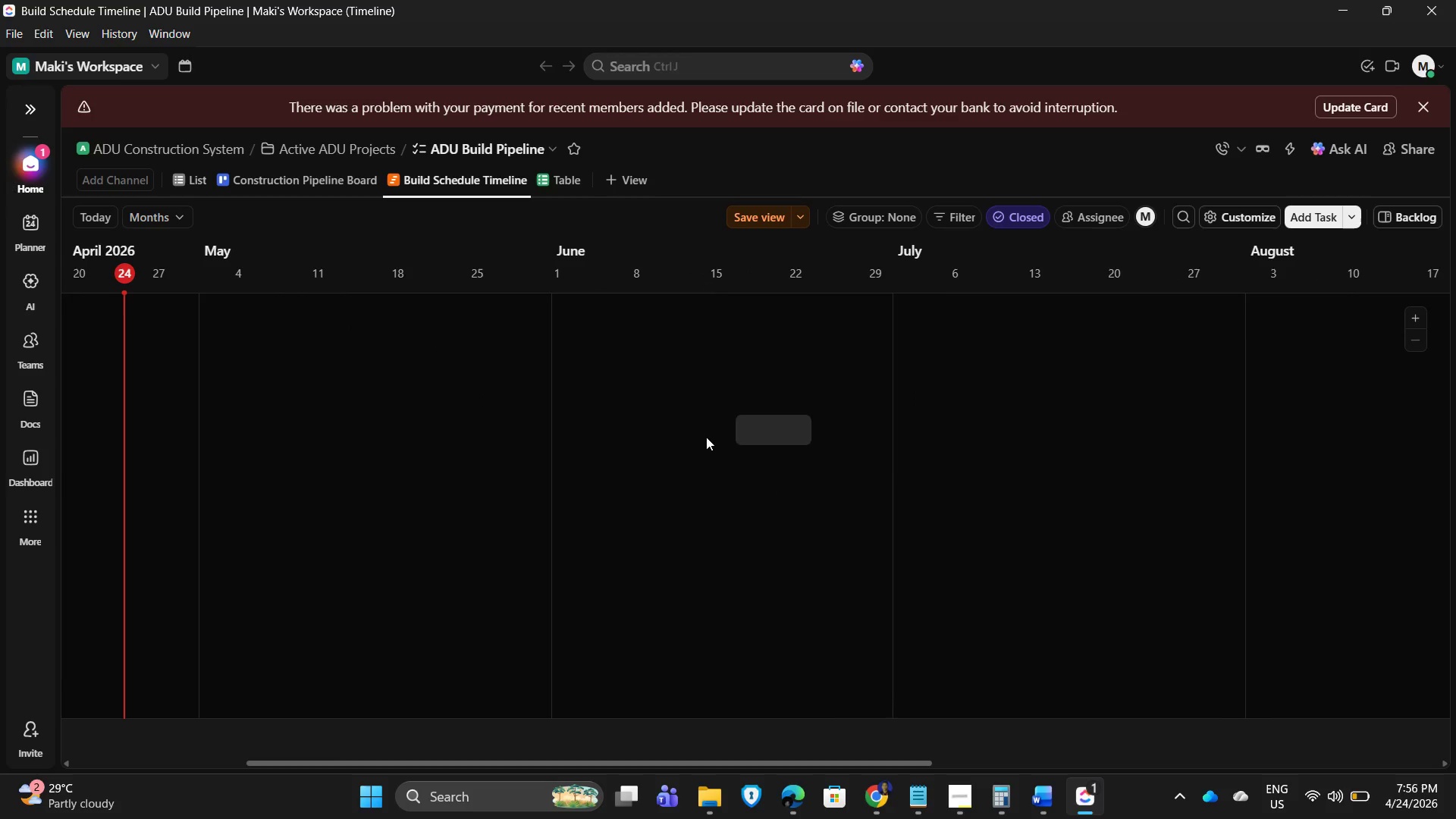 
wait(6.22)
 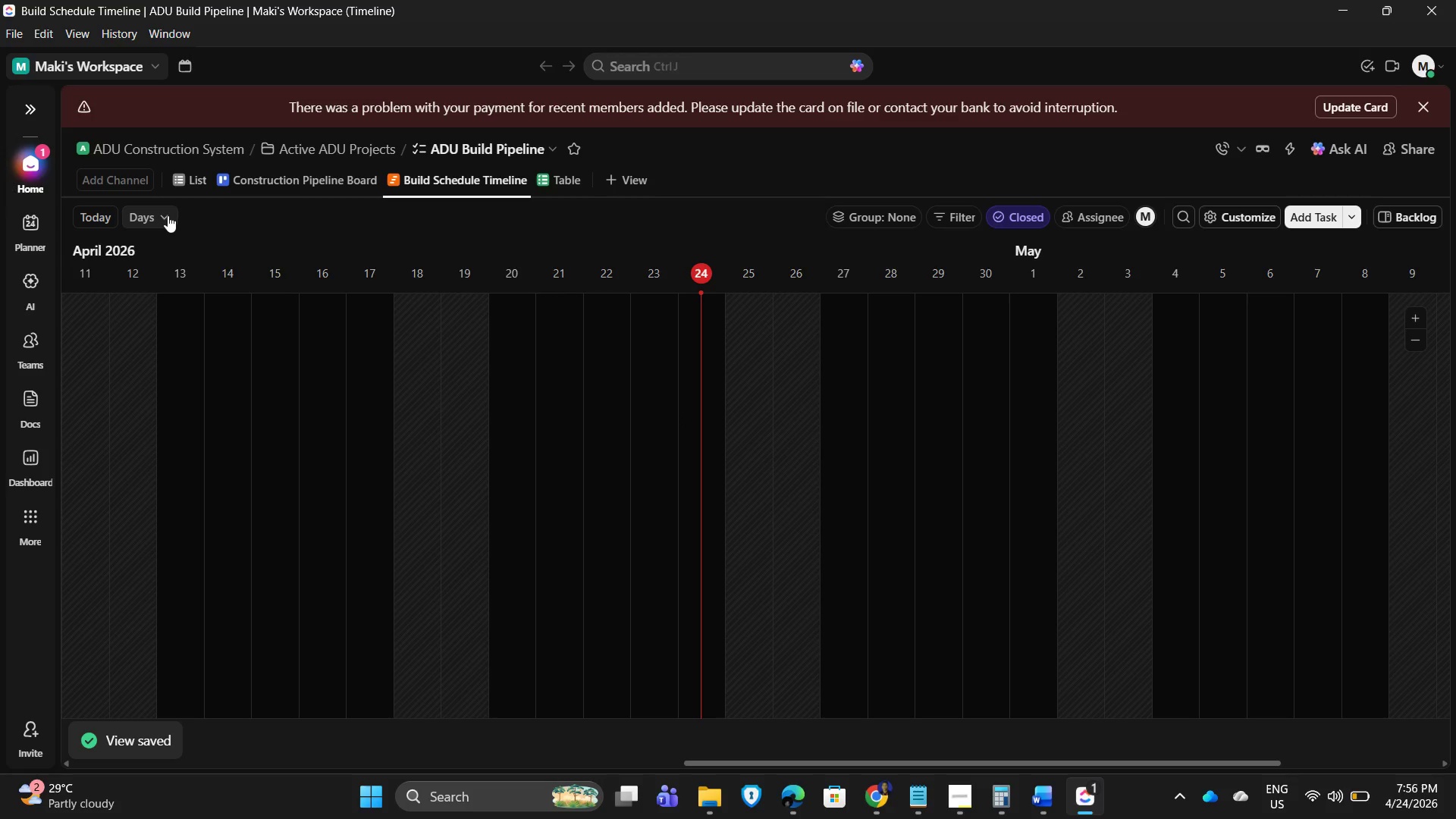 
scroll: coordinate [272, 526], scroll_direction: down, amount: 6.0
 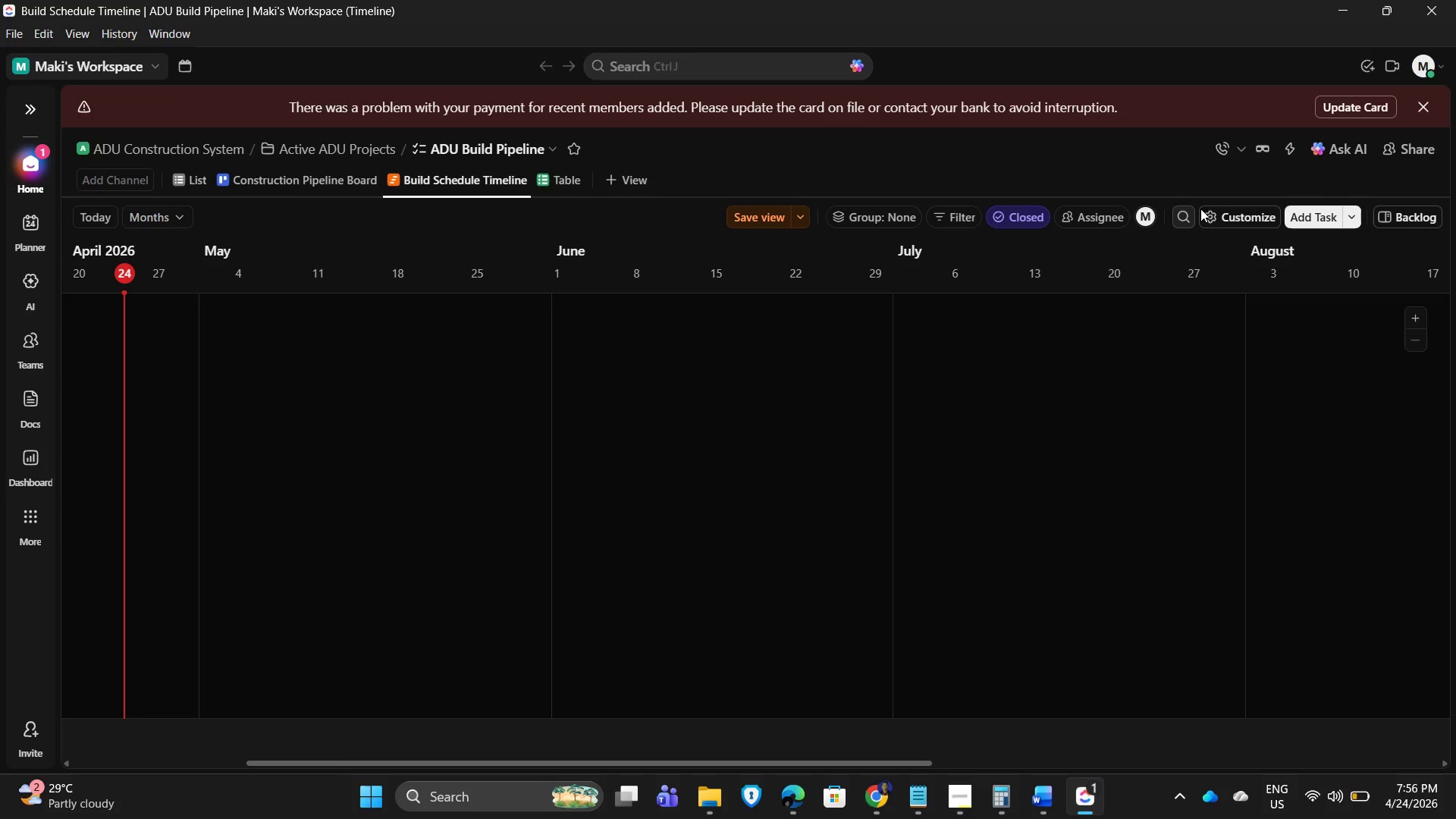 
left_click([1246, 219])
 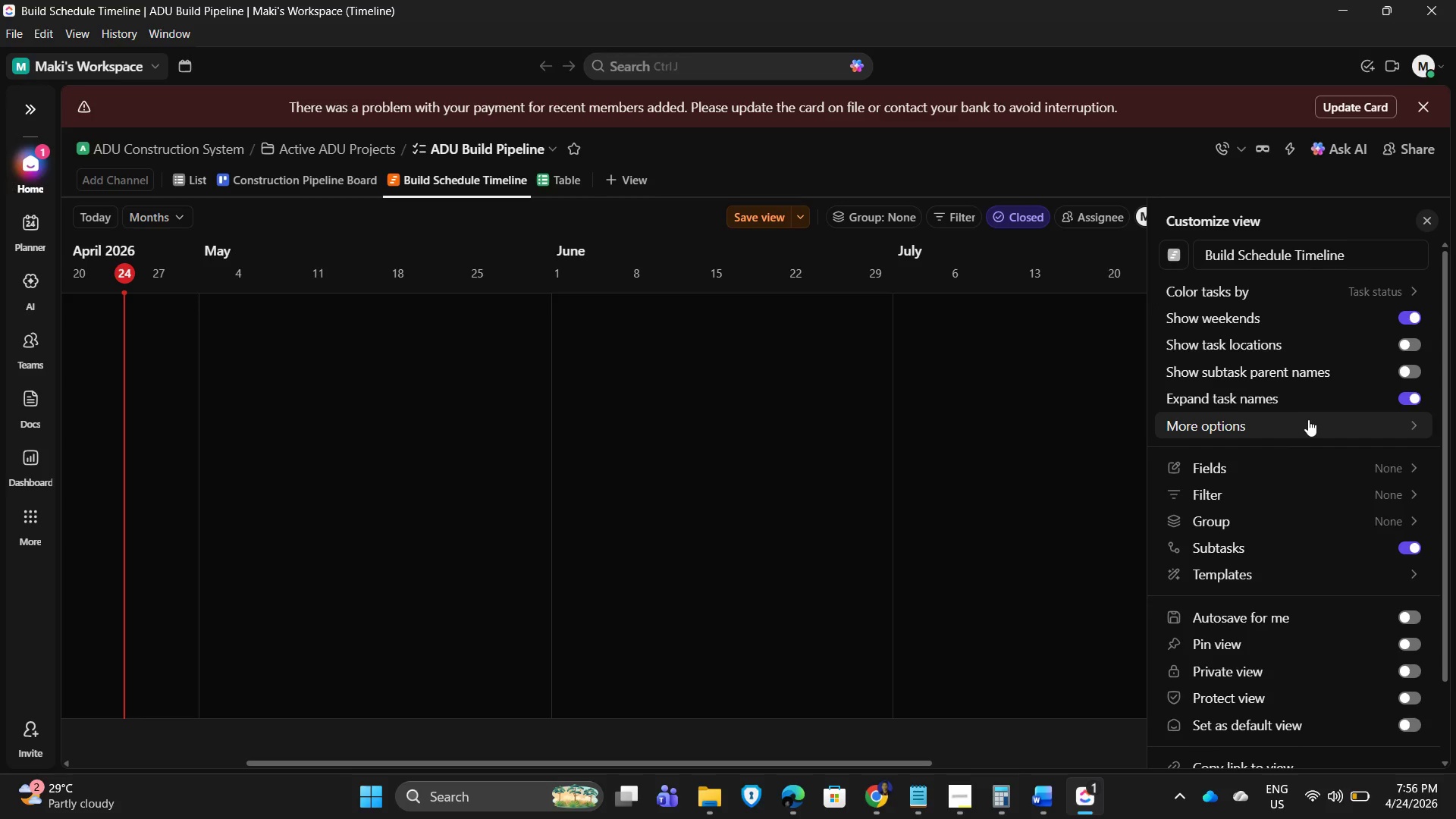 
wait(7.28)
 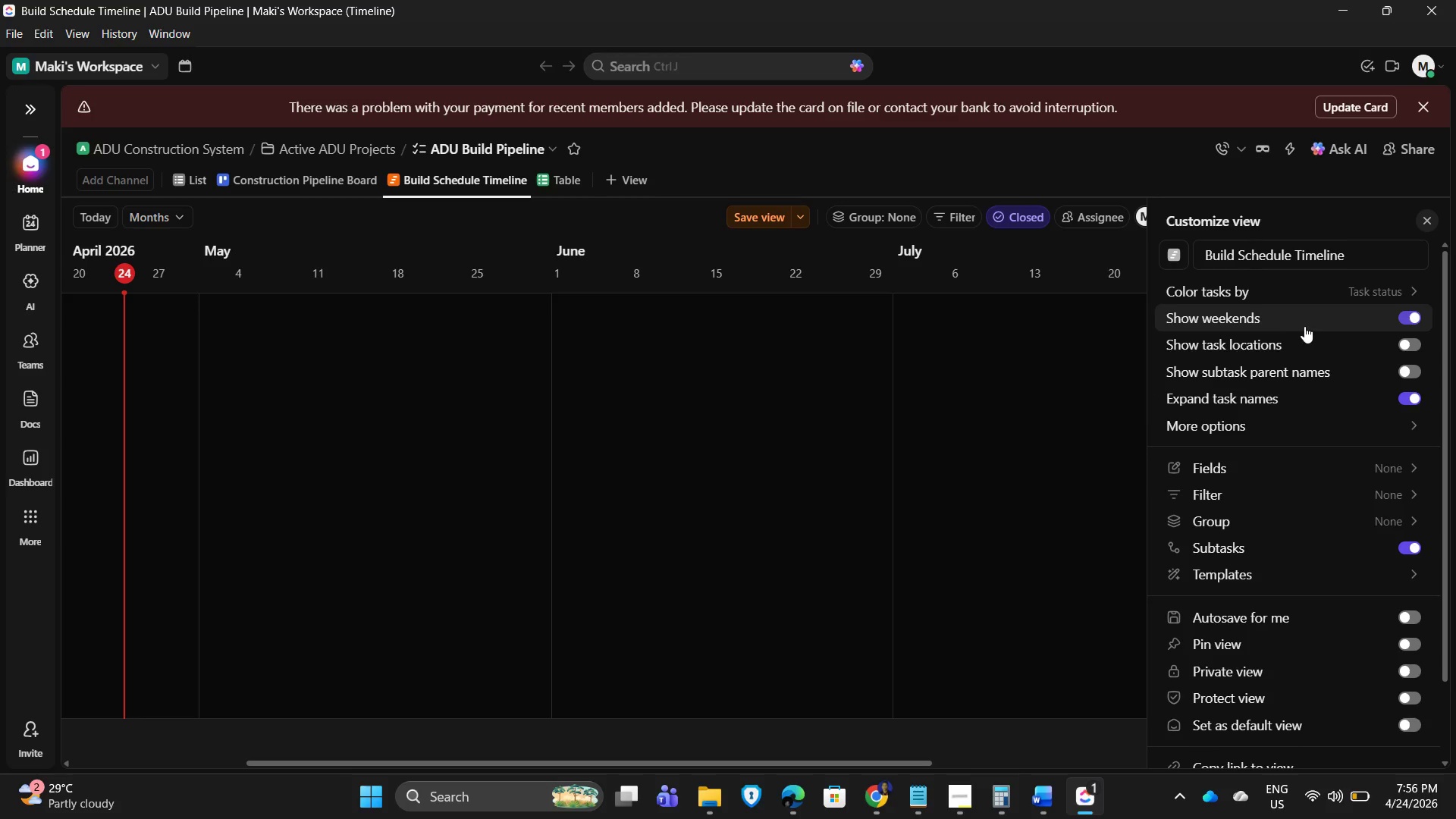 
left_click([1301, 470])
 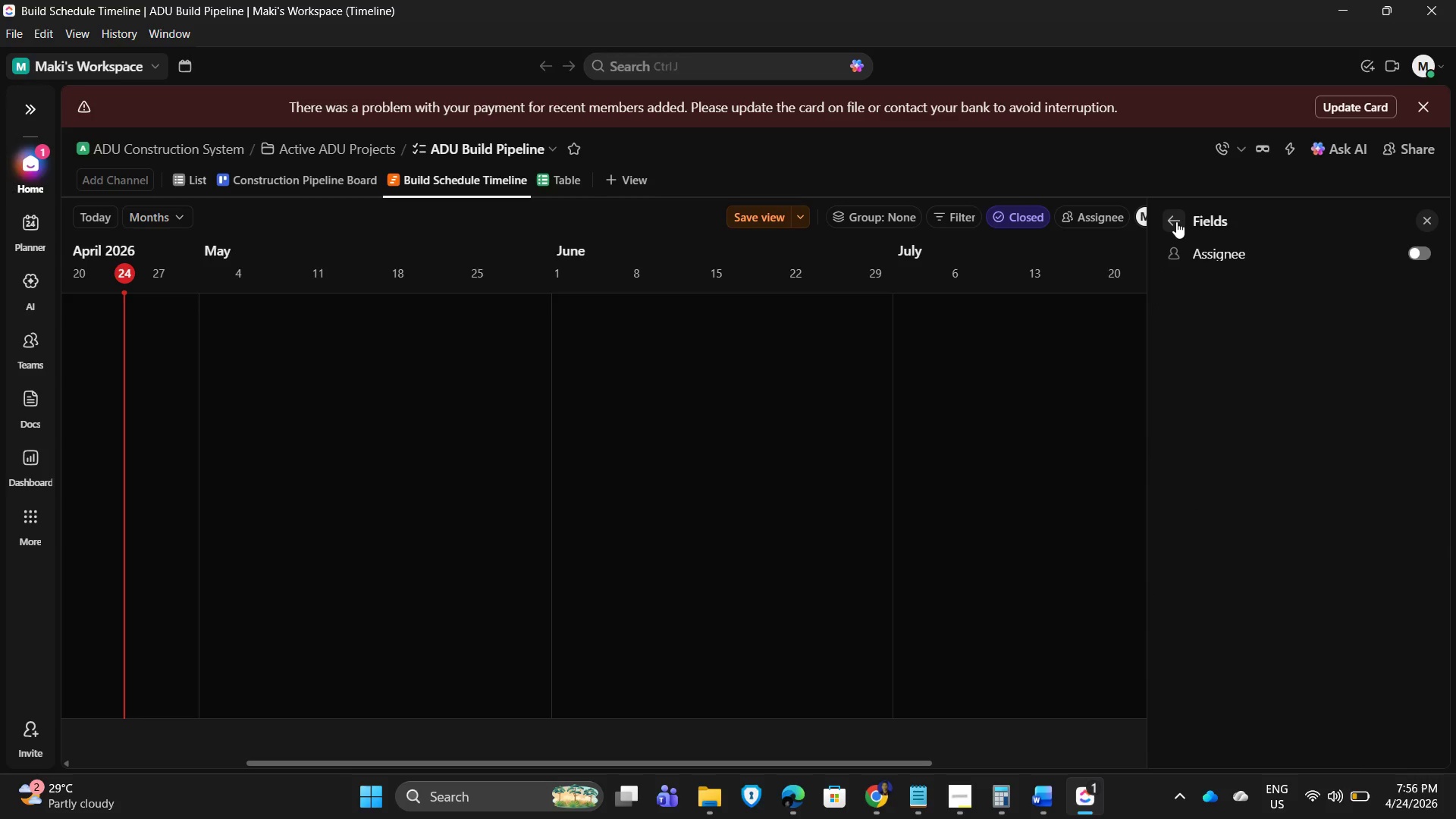 
left_click([1176, 221])
 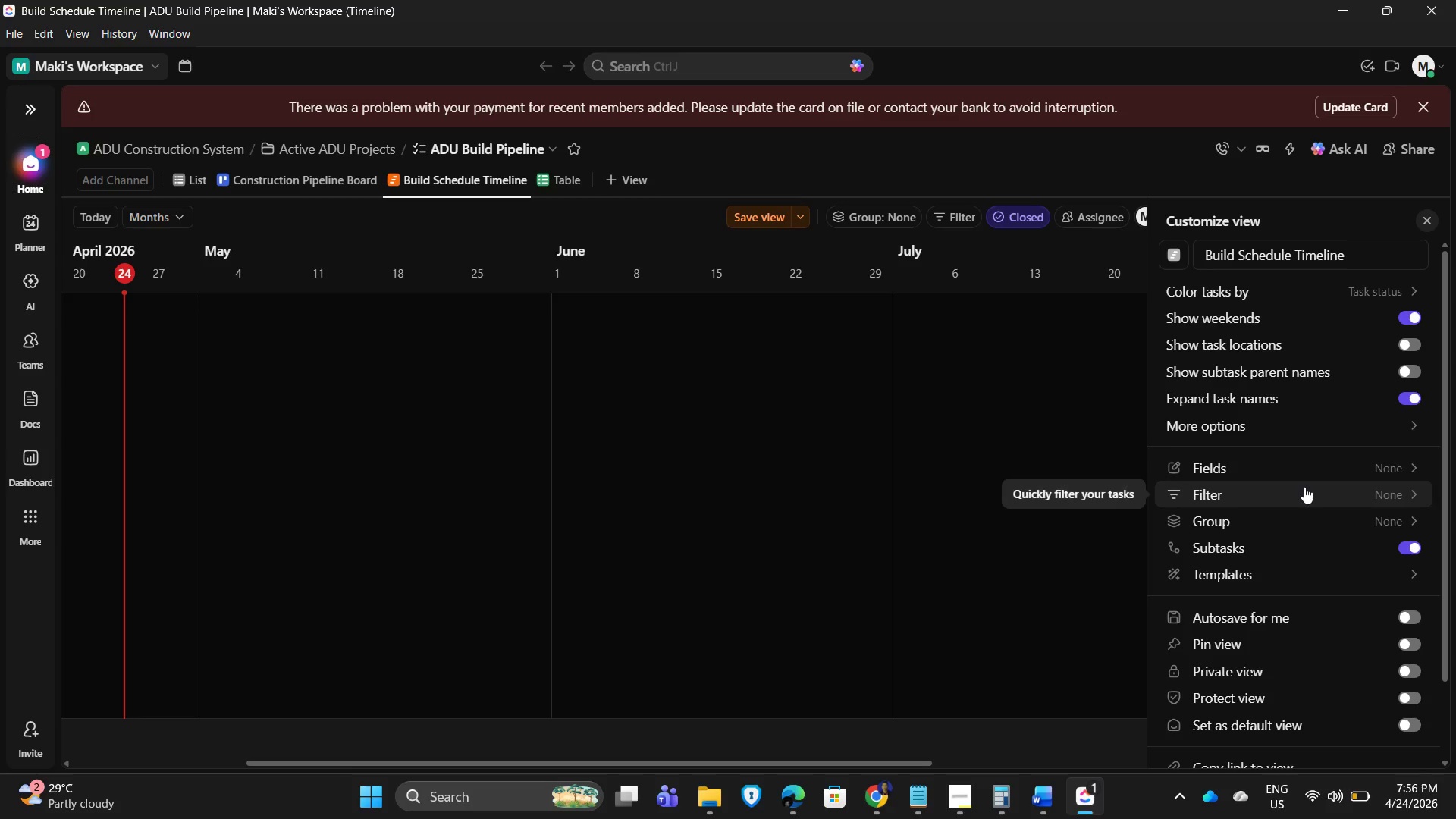 
left_click([1304, 487])
 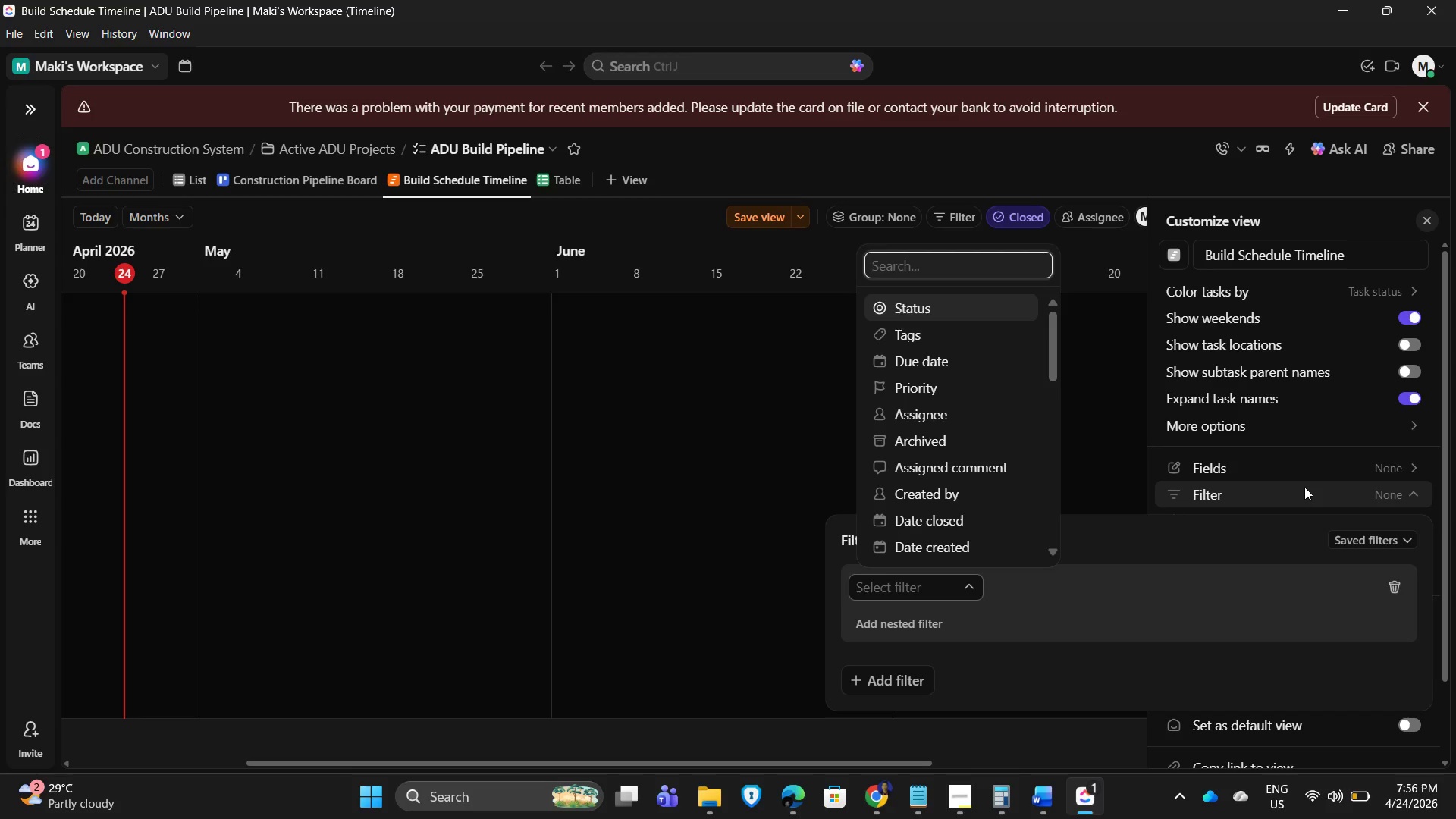 
scroll: coordinate [946, 547], scroll_direction: down, amount: 9.0
 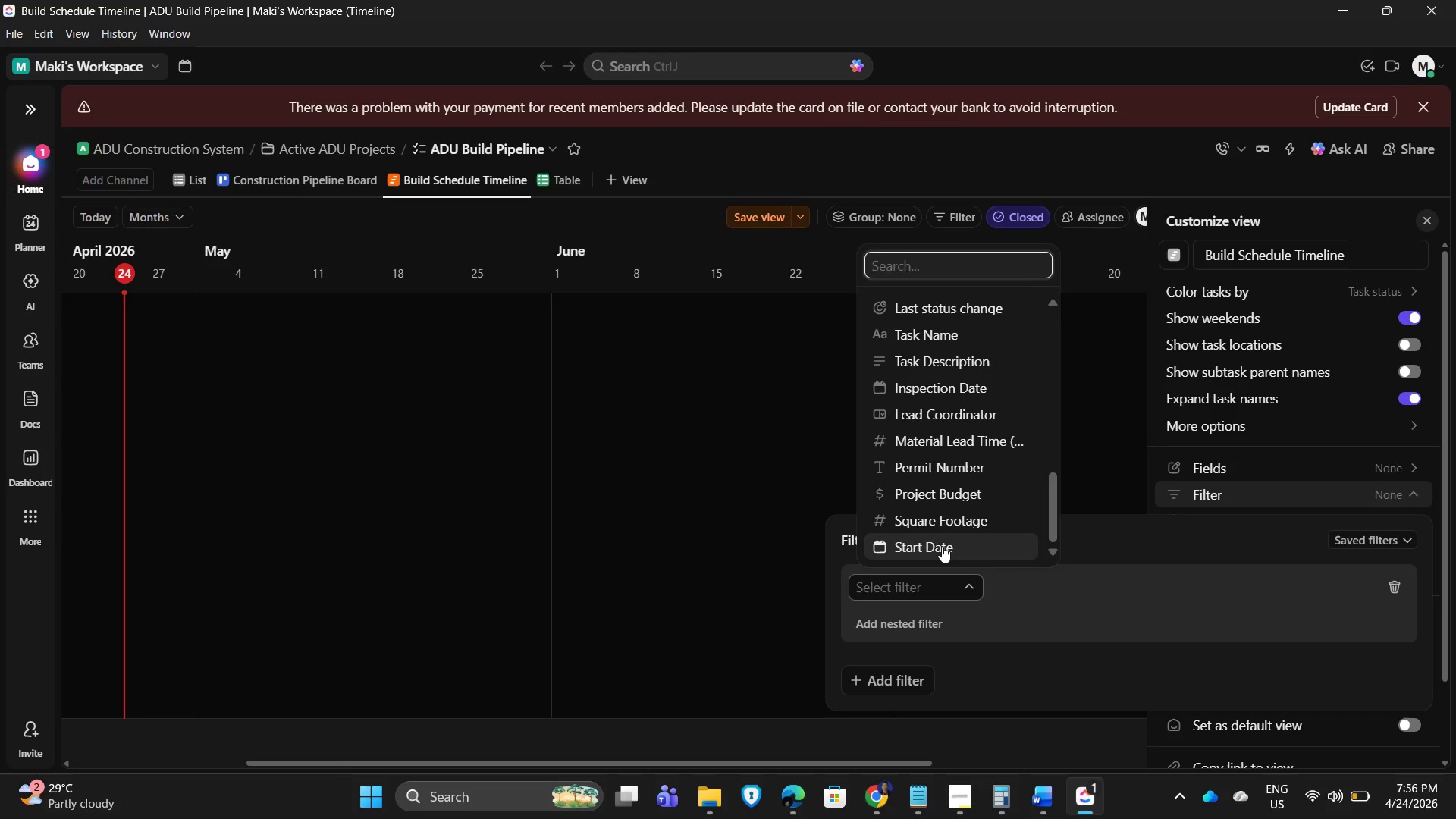 
left_click([942, 546])
 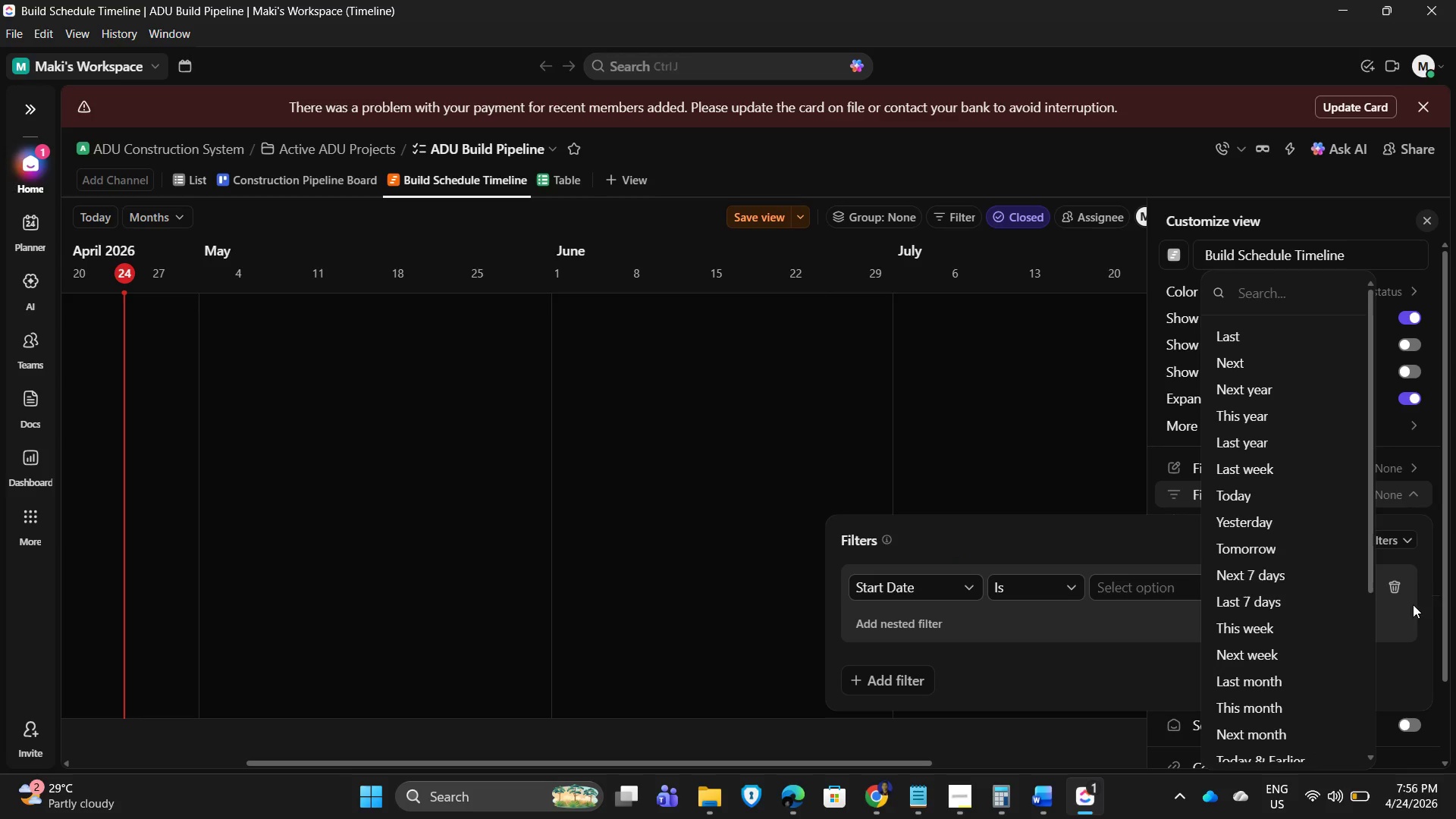 
scroll: coordinate [1308, 399], scroll_direction: down, amount: 12.0
 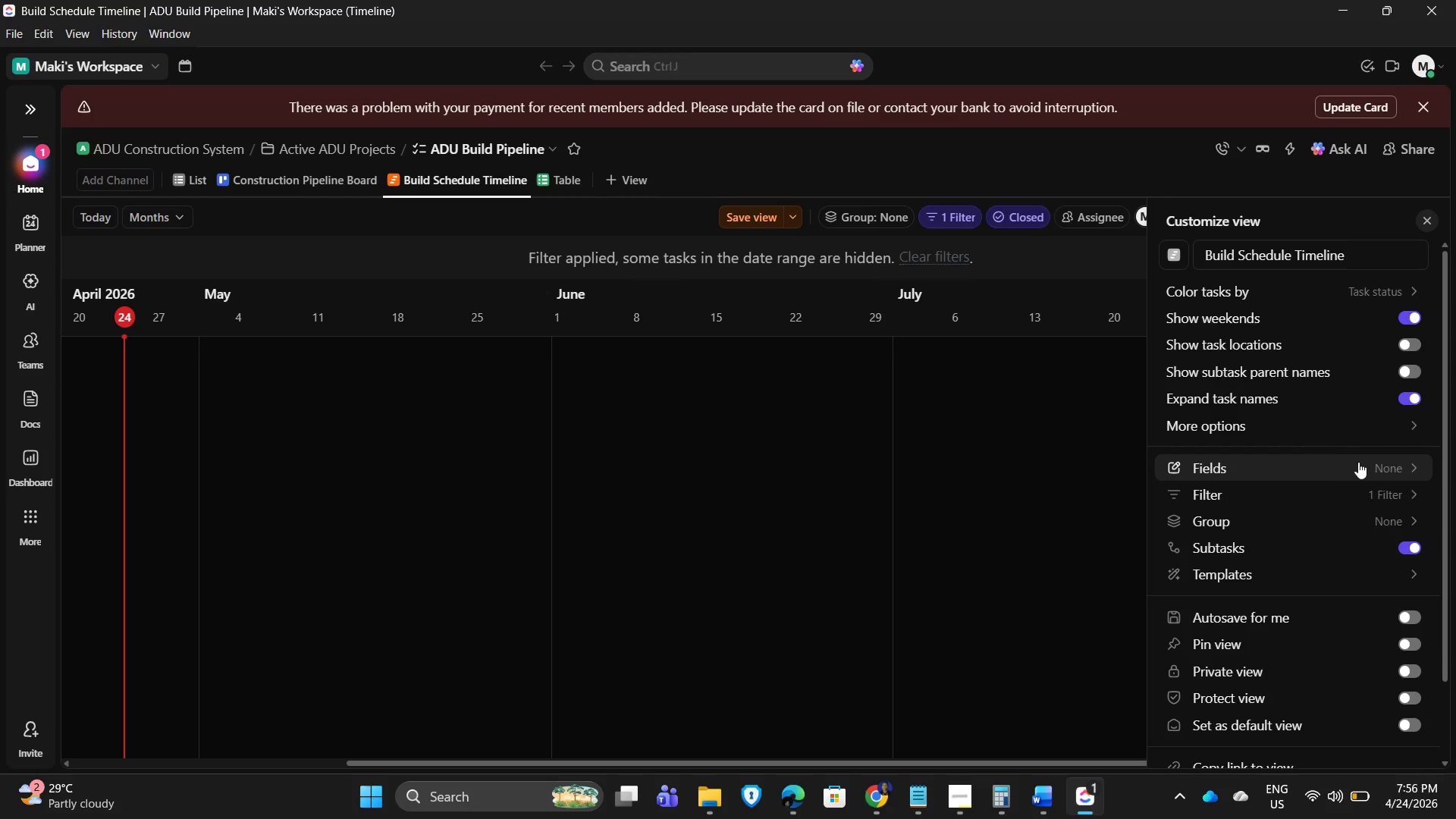 
double_click([1364, 465])
 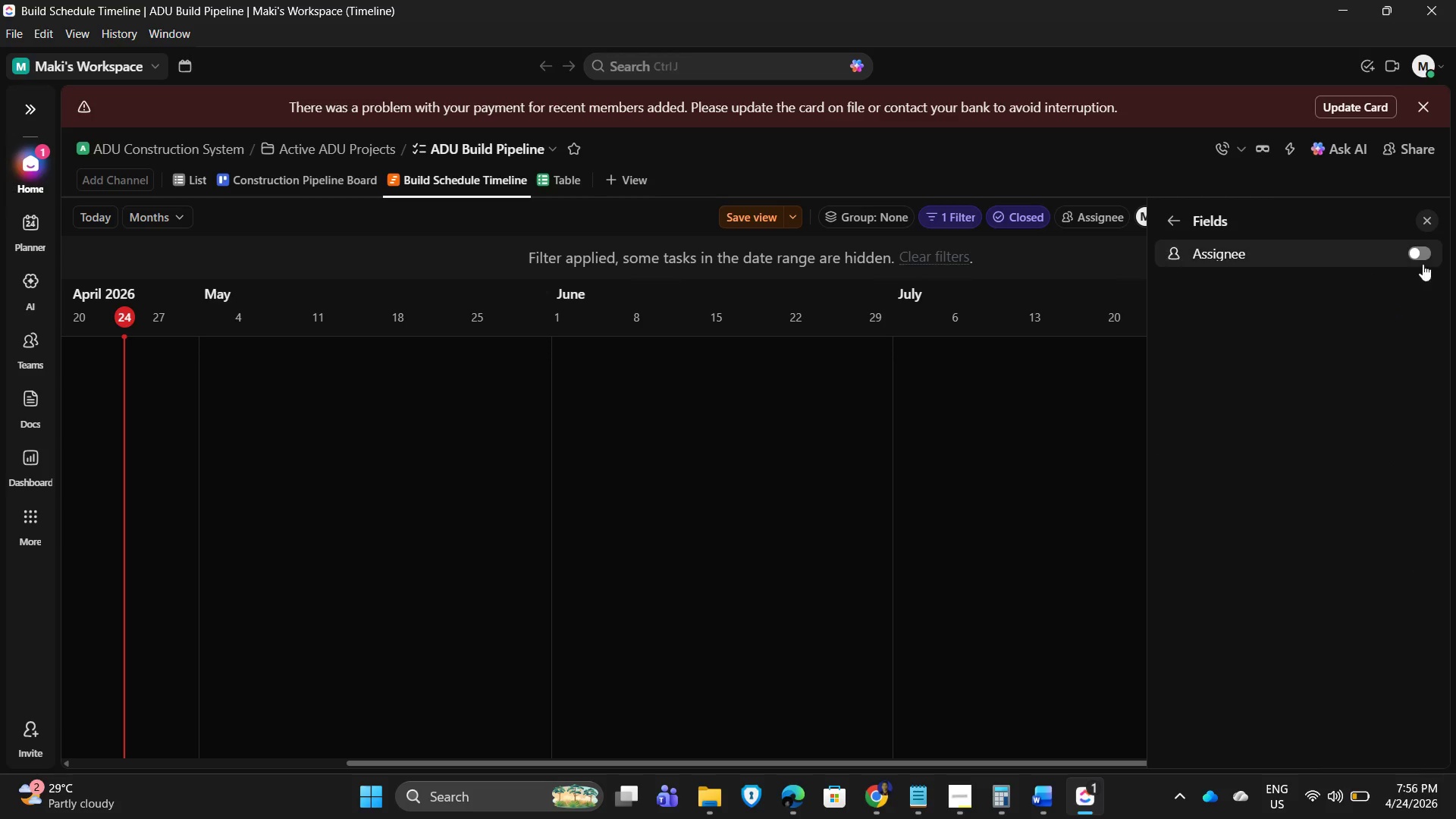 
left_click([1417, 253])
 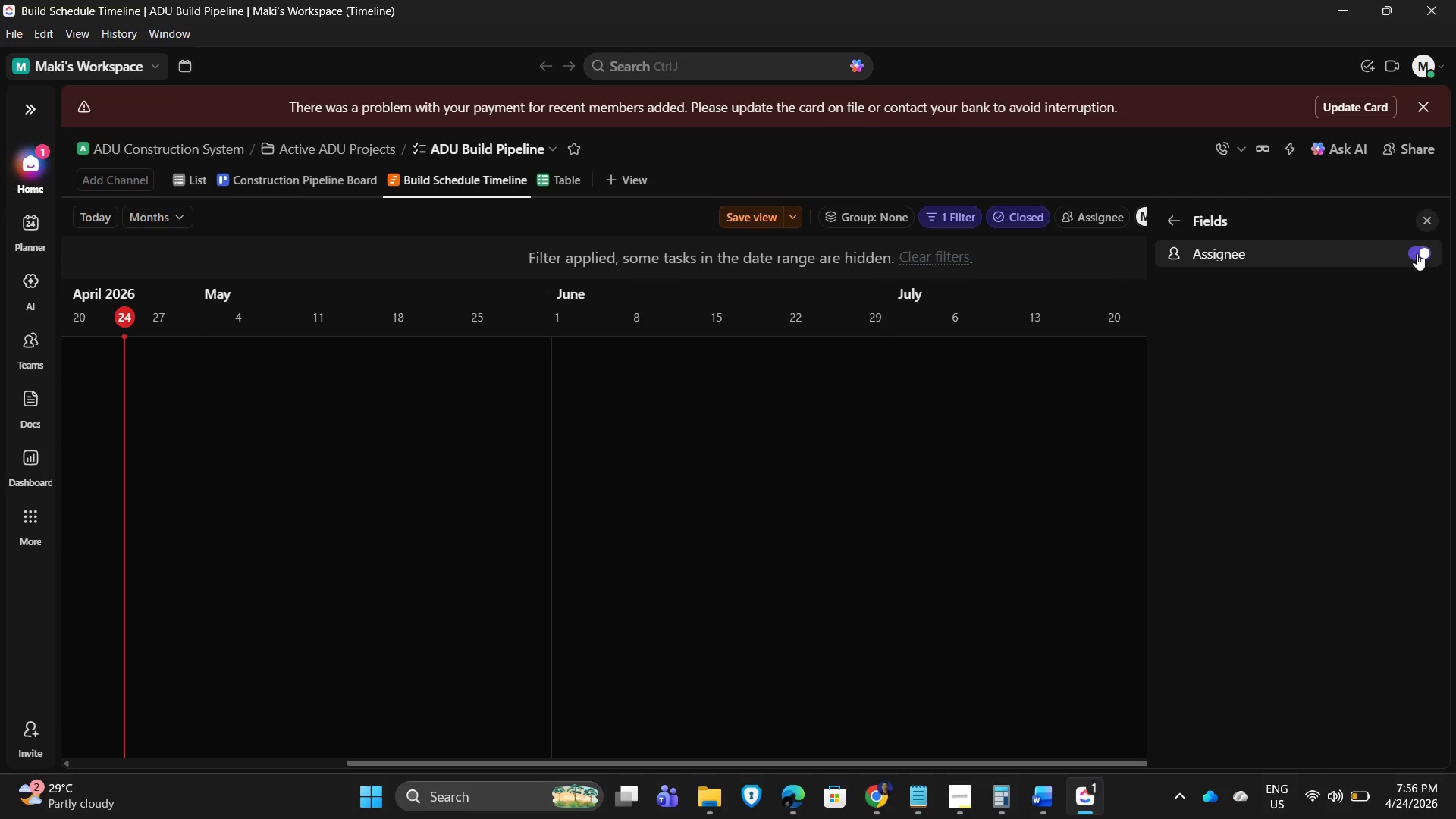 
left_click([1417, 253])
 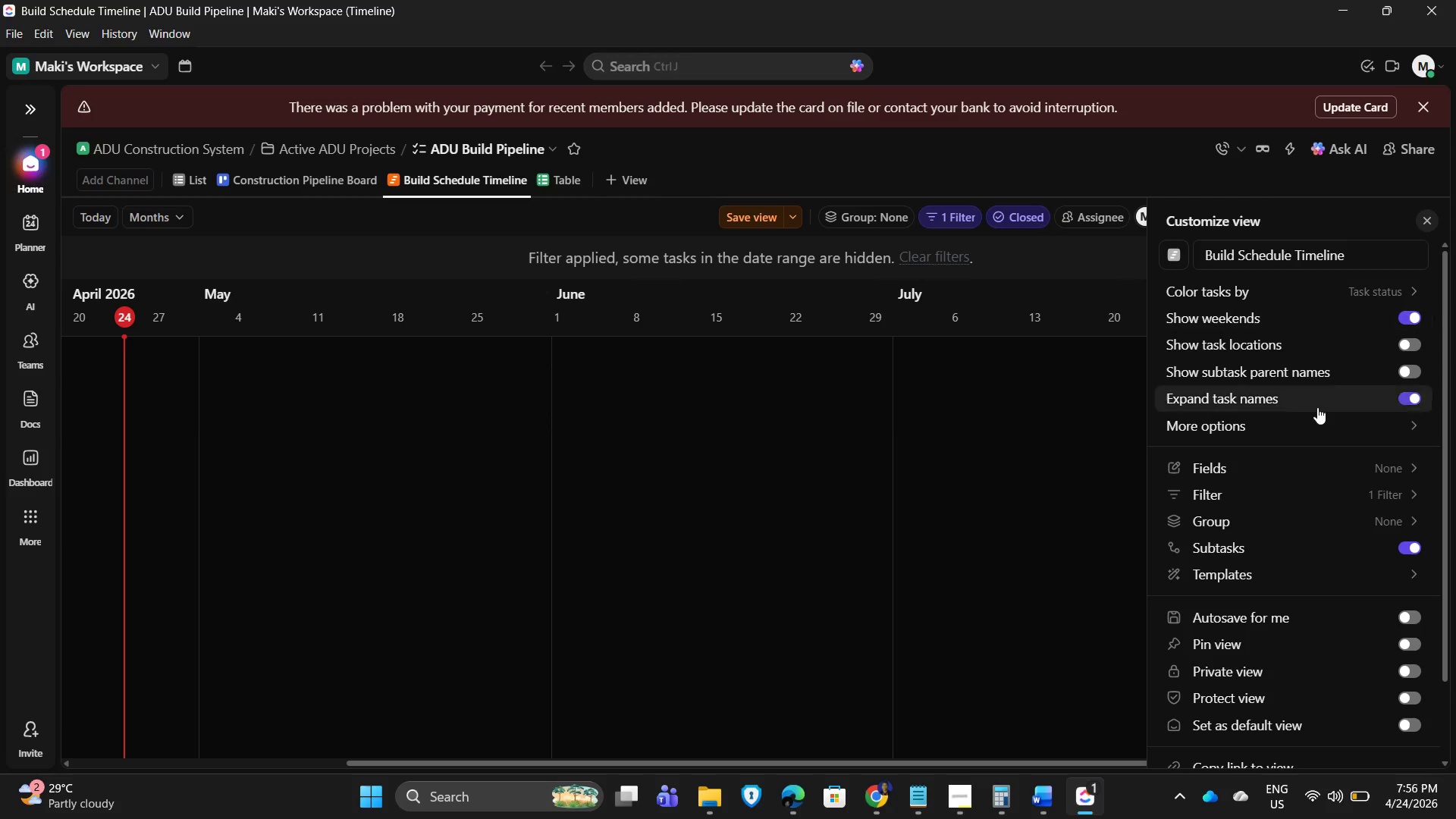 
scroll: coordinate [1269, 689], scroll_direction: down, amount: 5.0
 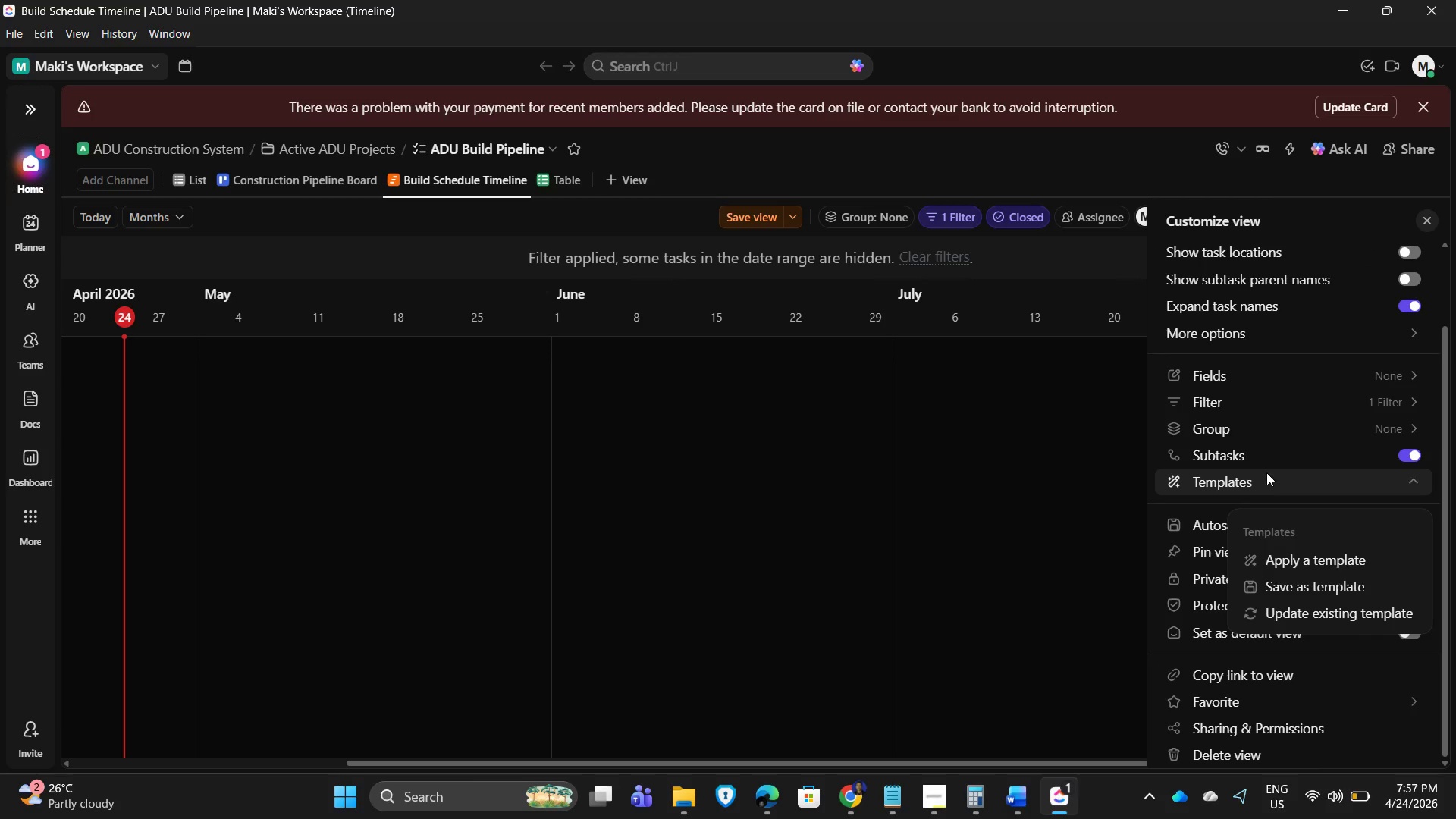 
scroll: coordinate [1259, 426], scroll_direction: up, amount: 1.0
 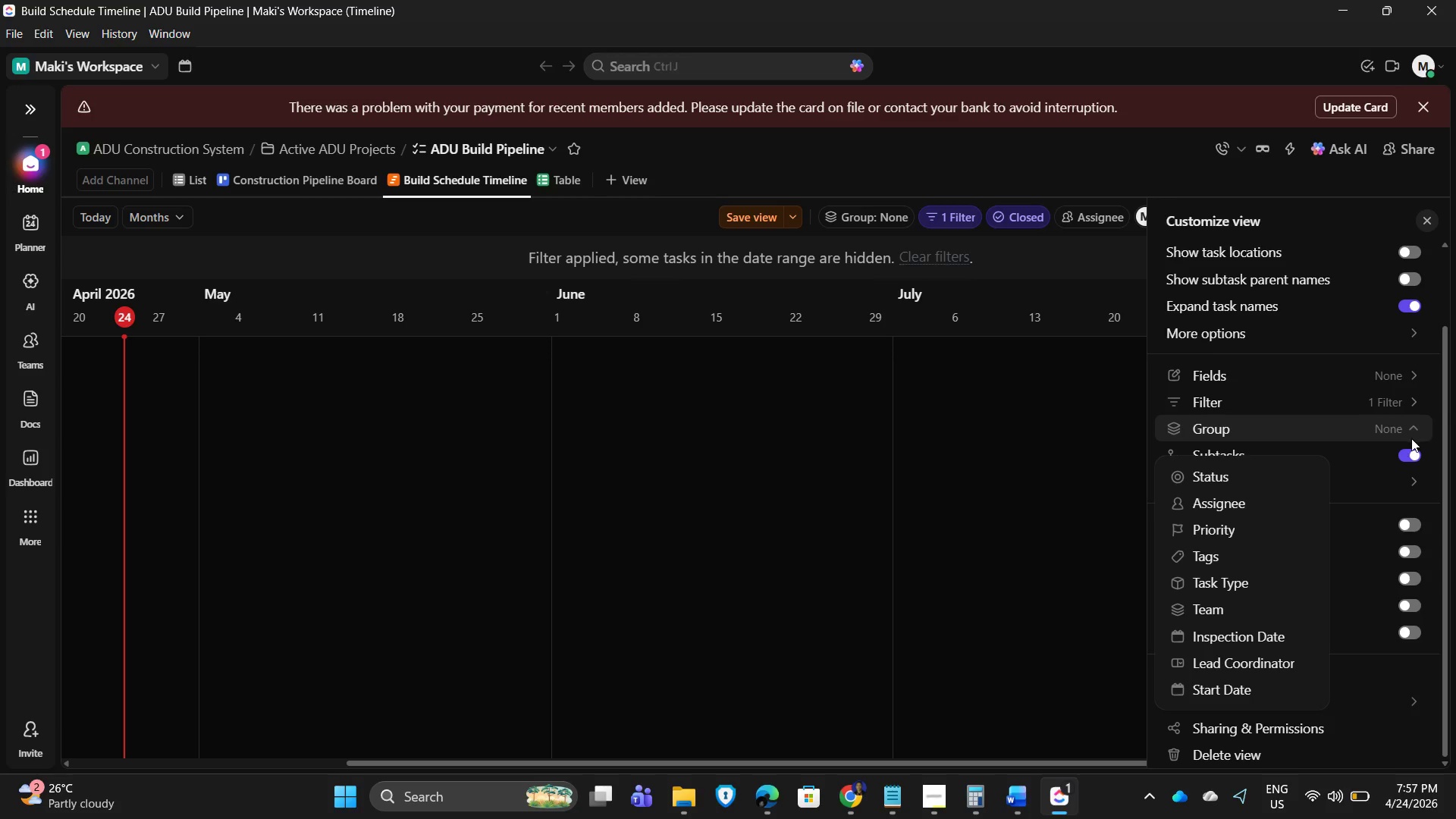 
scroll: coordinate [1237, 681], scroll_direction: down, amount: 3.0
 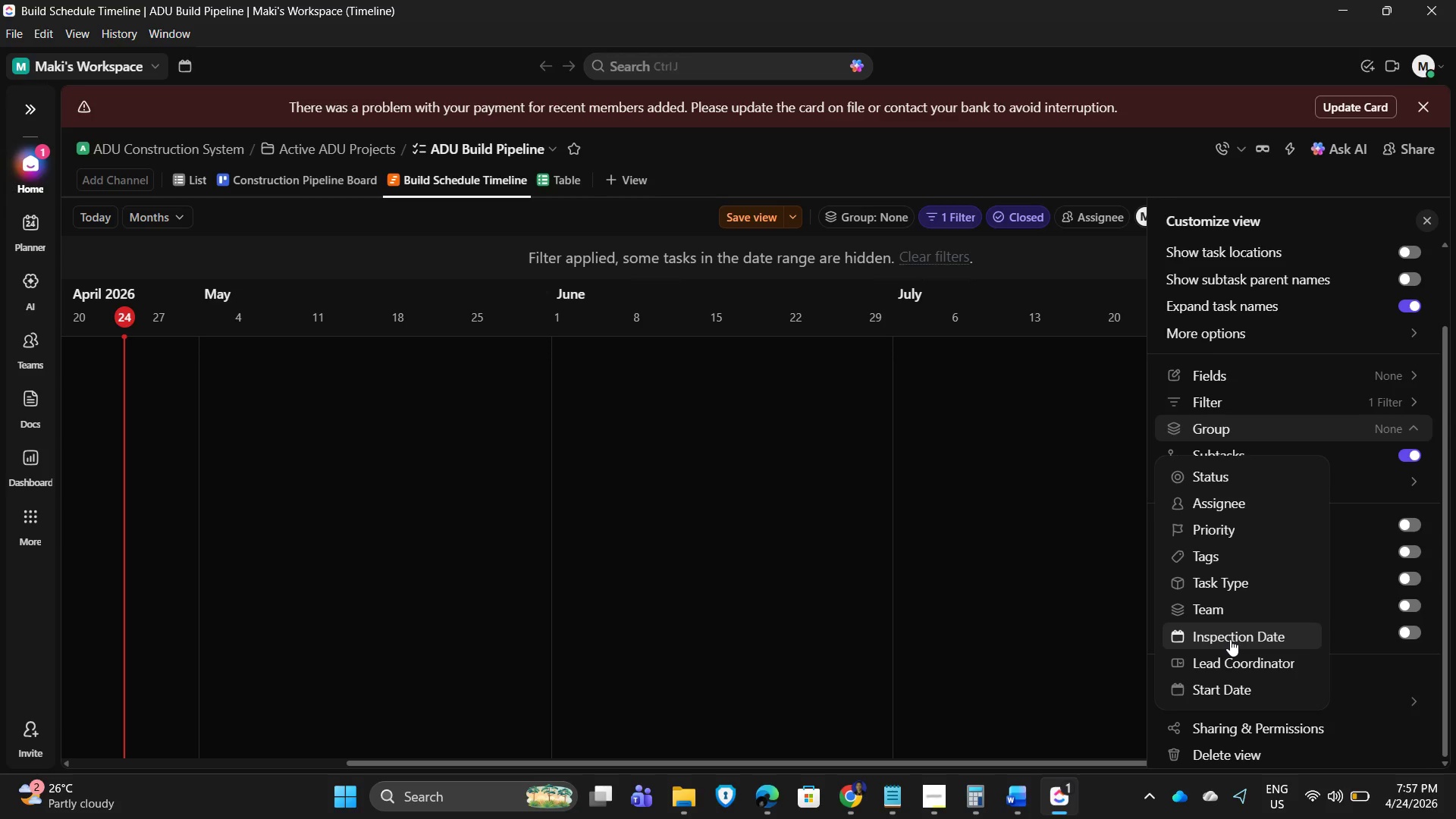 
left_click([1235, 669])
 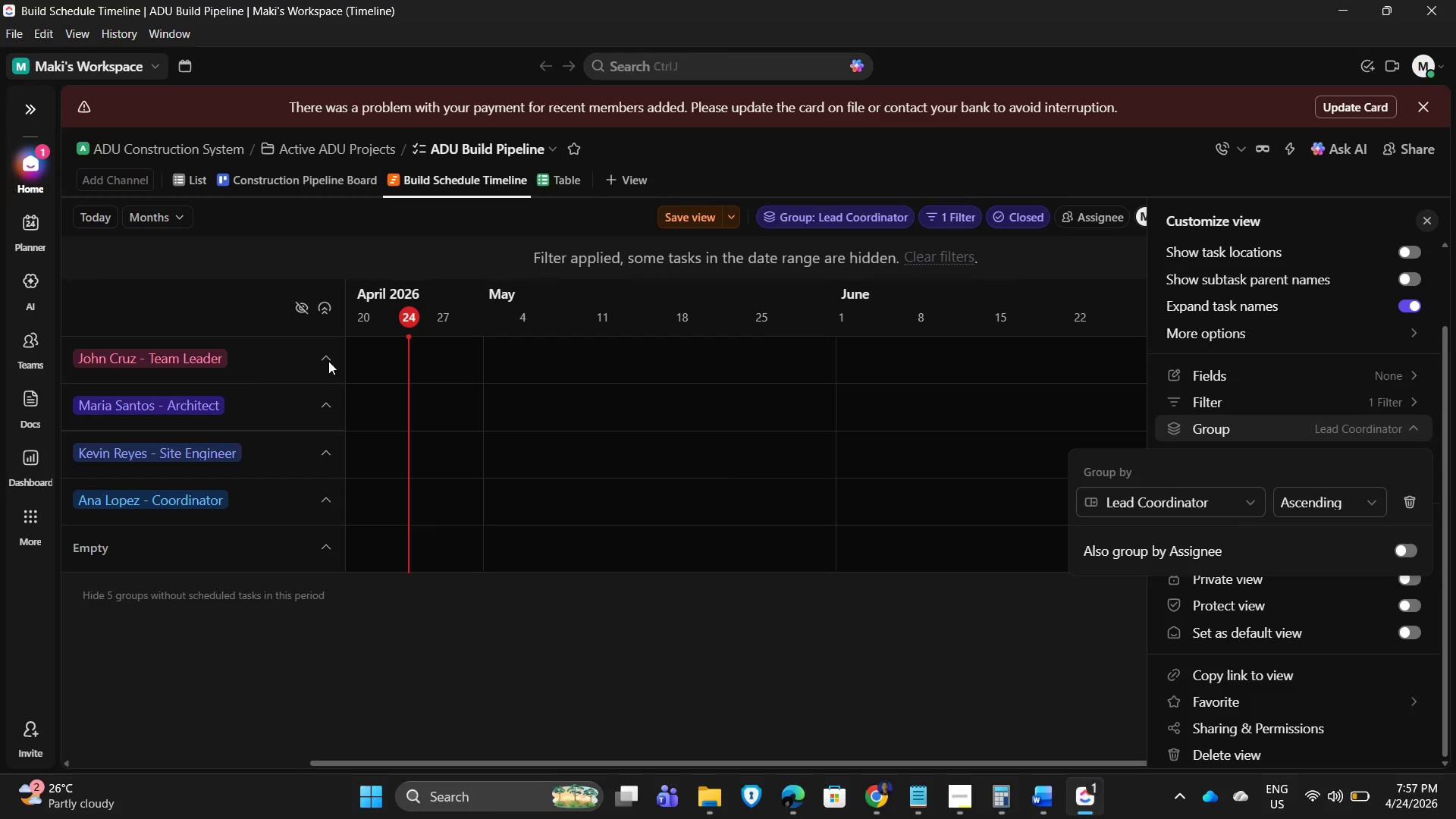 
left_click([469, 665])
 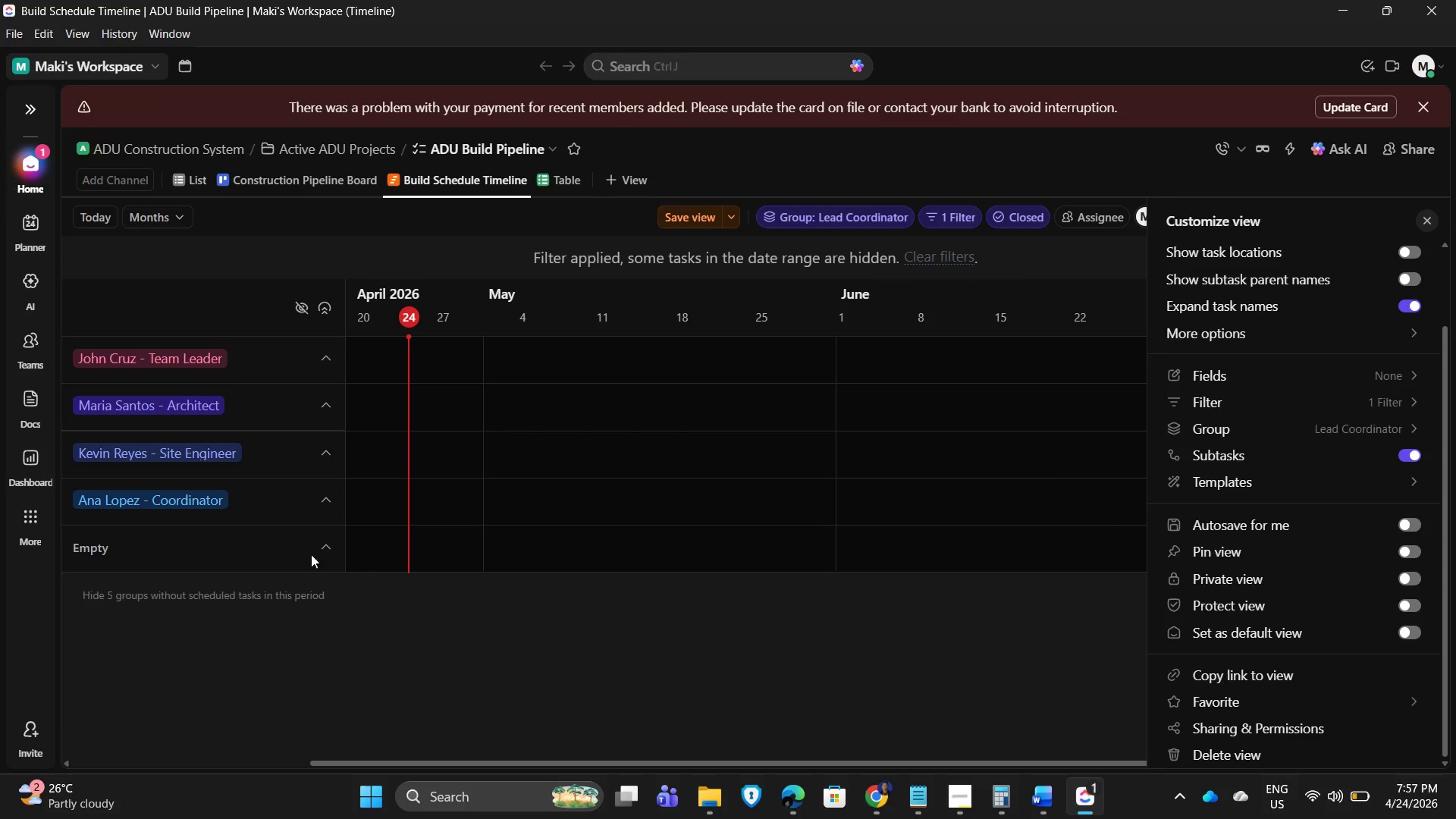 
left_click([199, 556])
 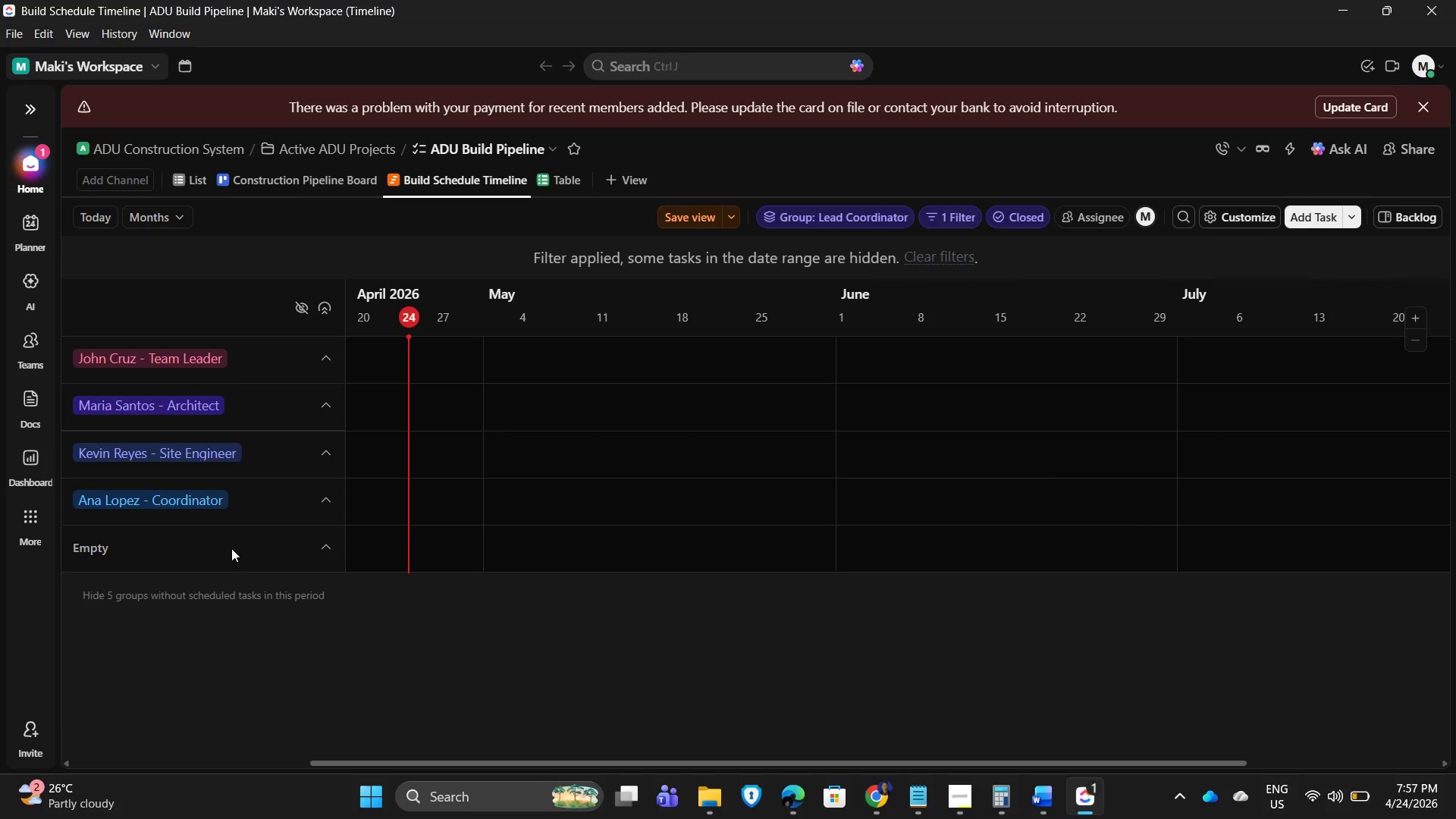 
left_click([238, 553])
 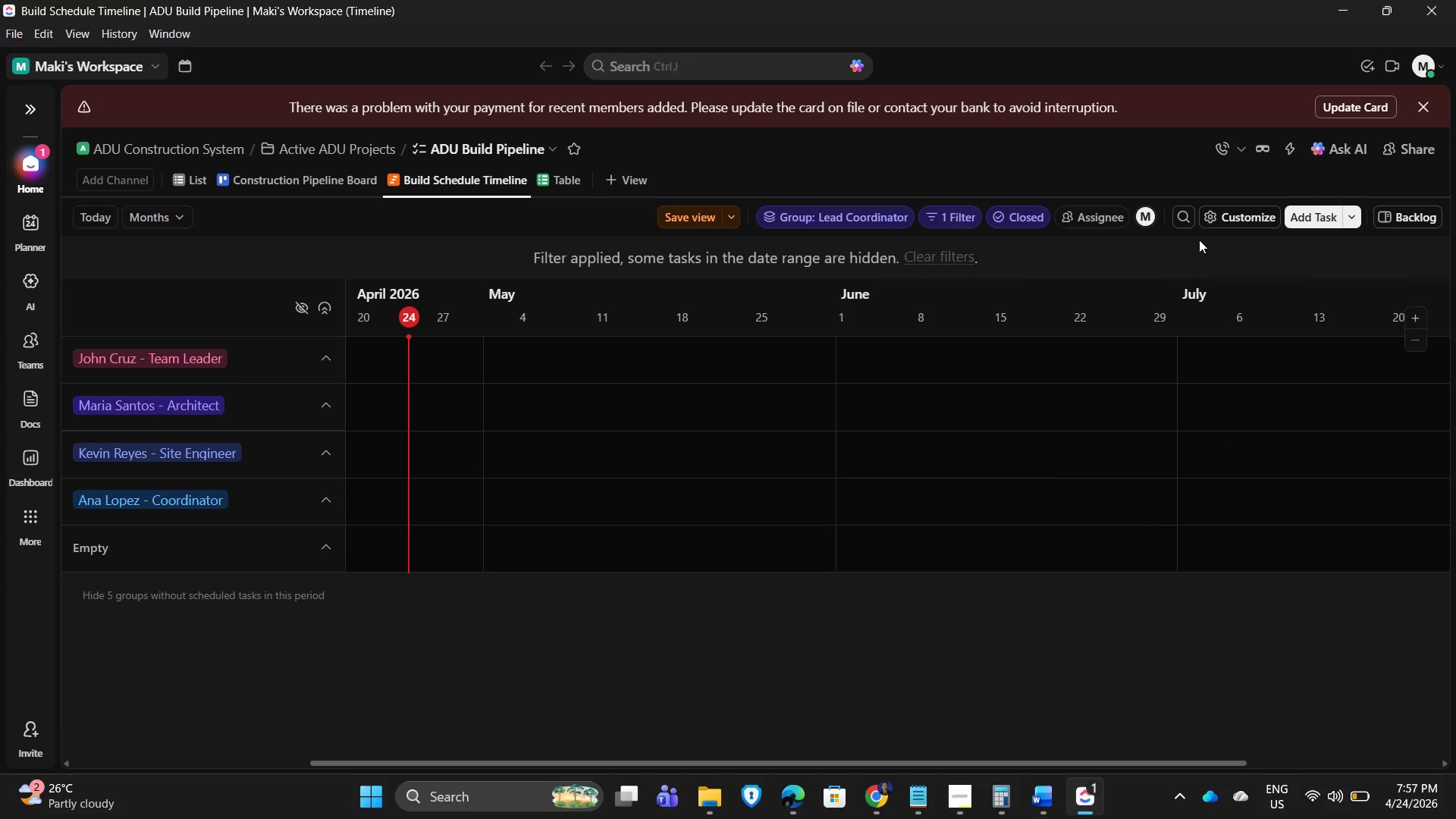 
wait(8.02)
 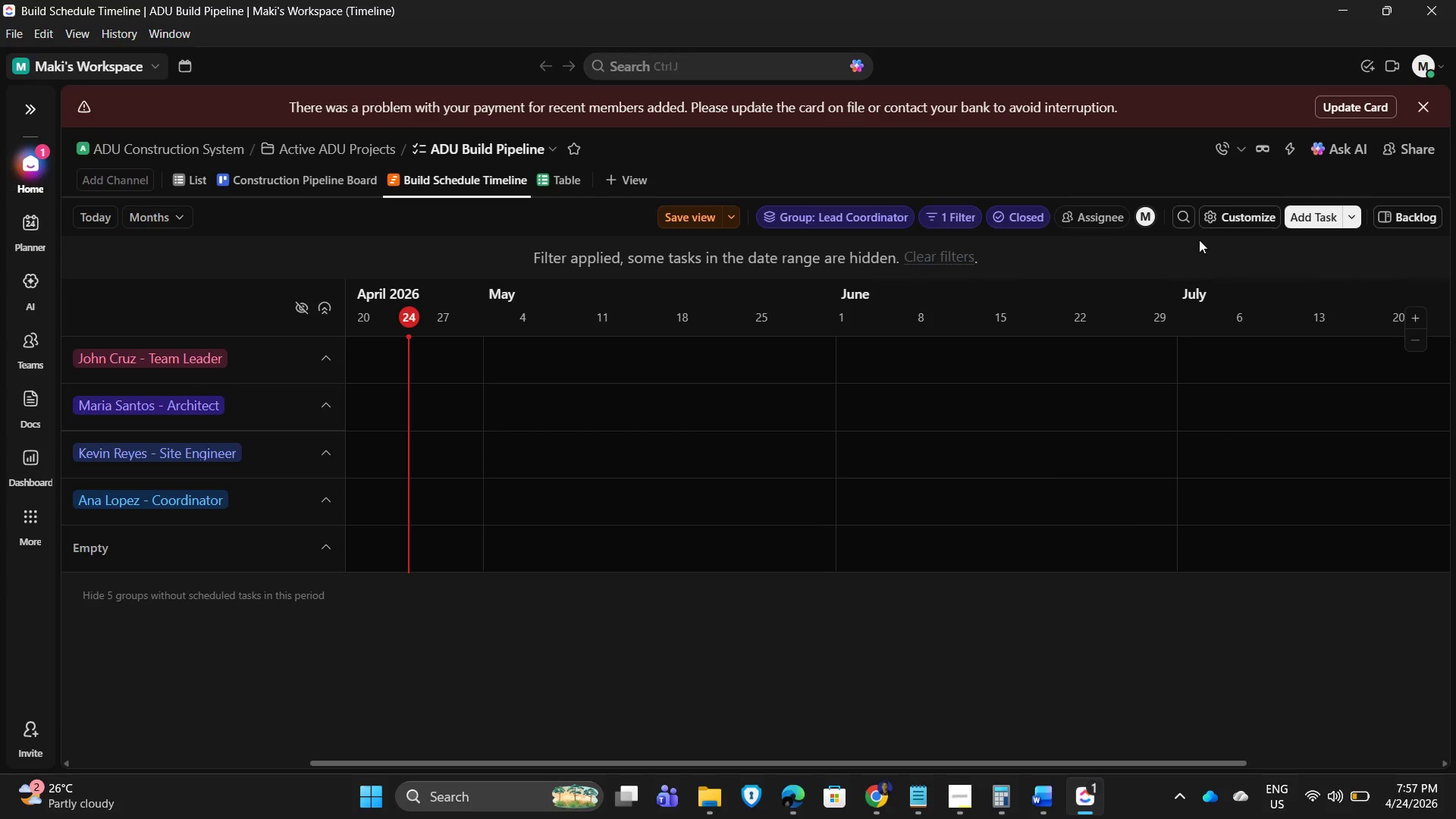 
left_click([189, 181])
 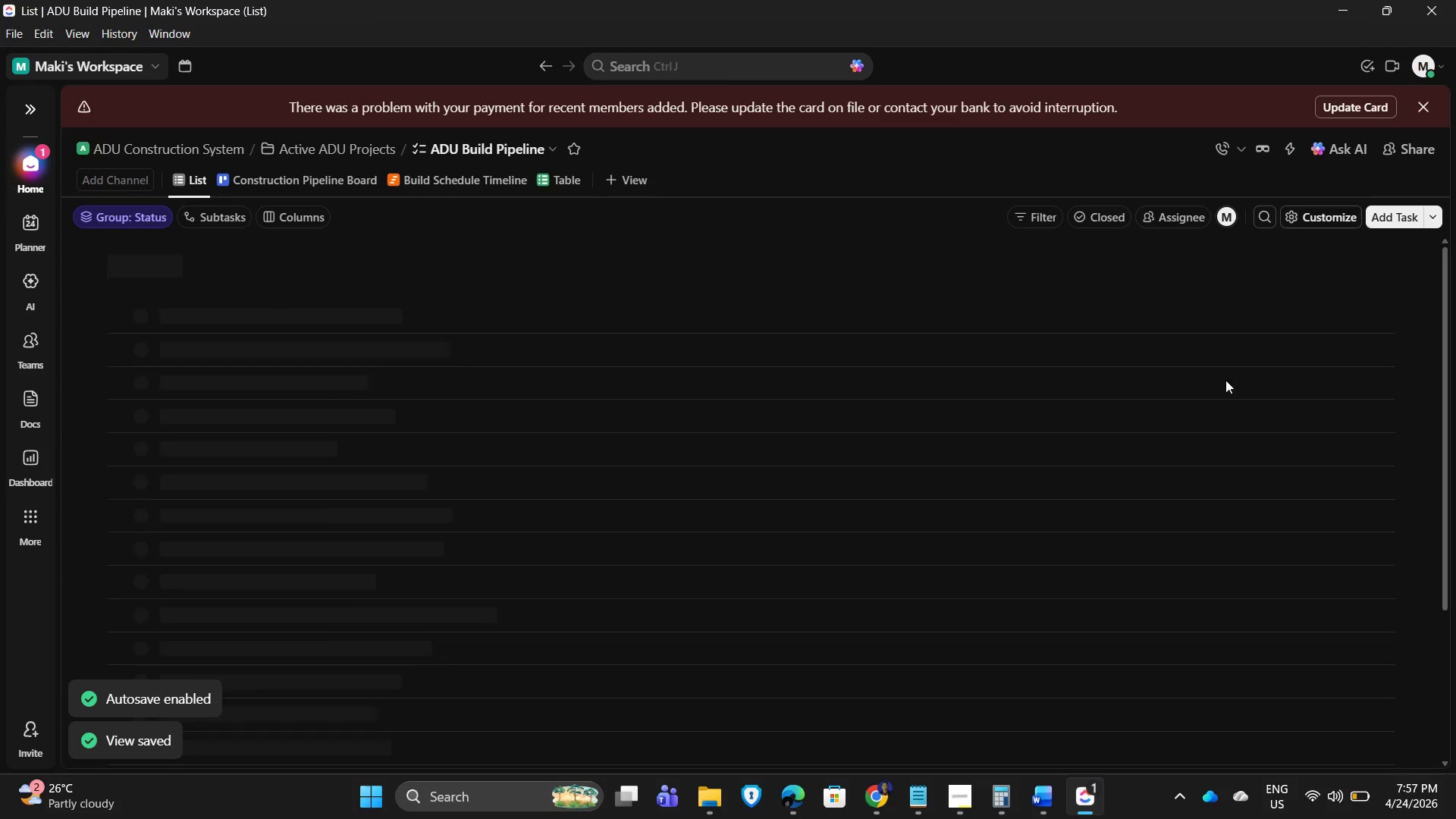 
scroll: coordinate [984, 413], scroll_direction: up, amount: 3.0
 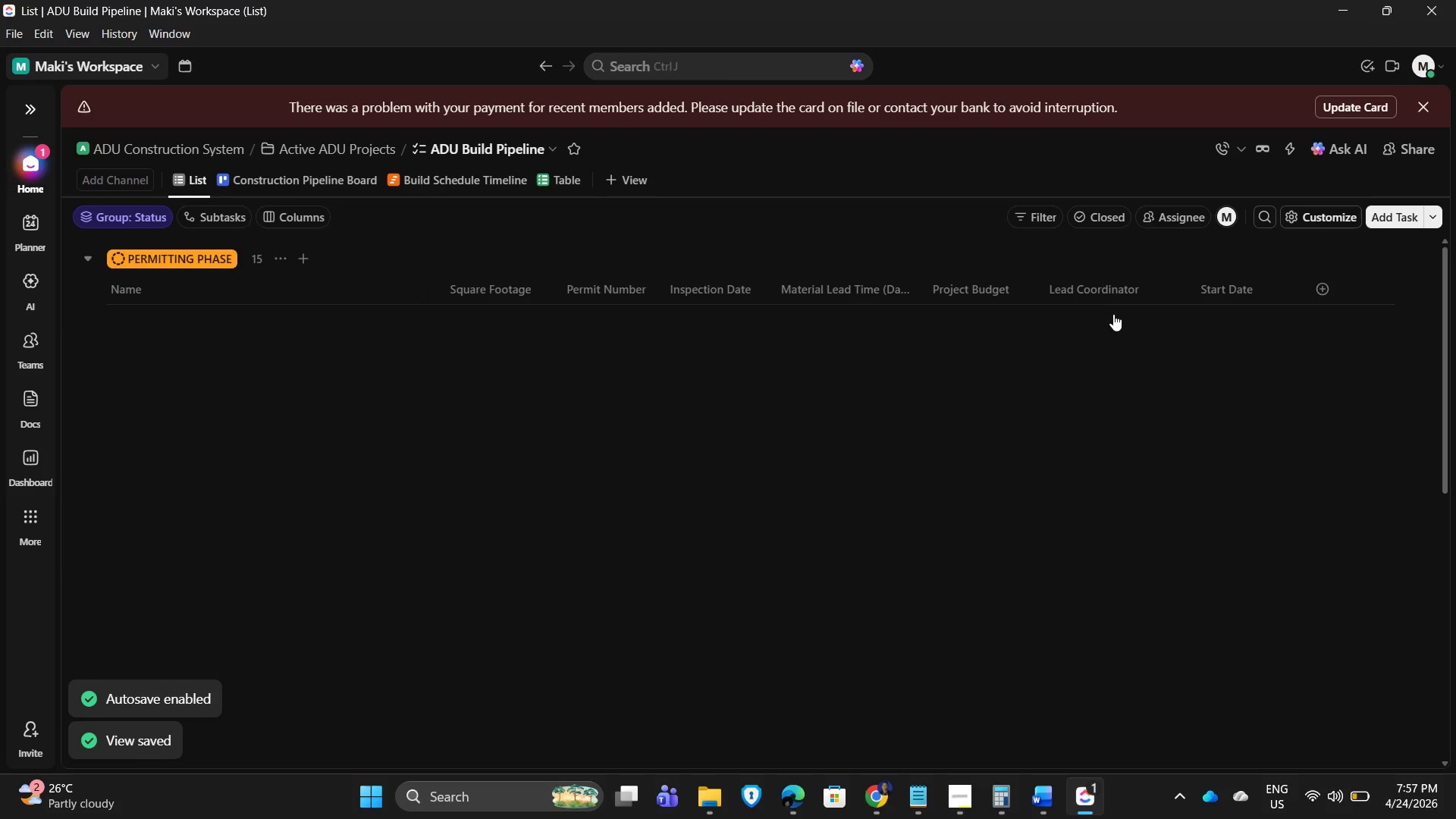 
left_click([1100, 323])
 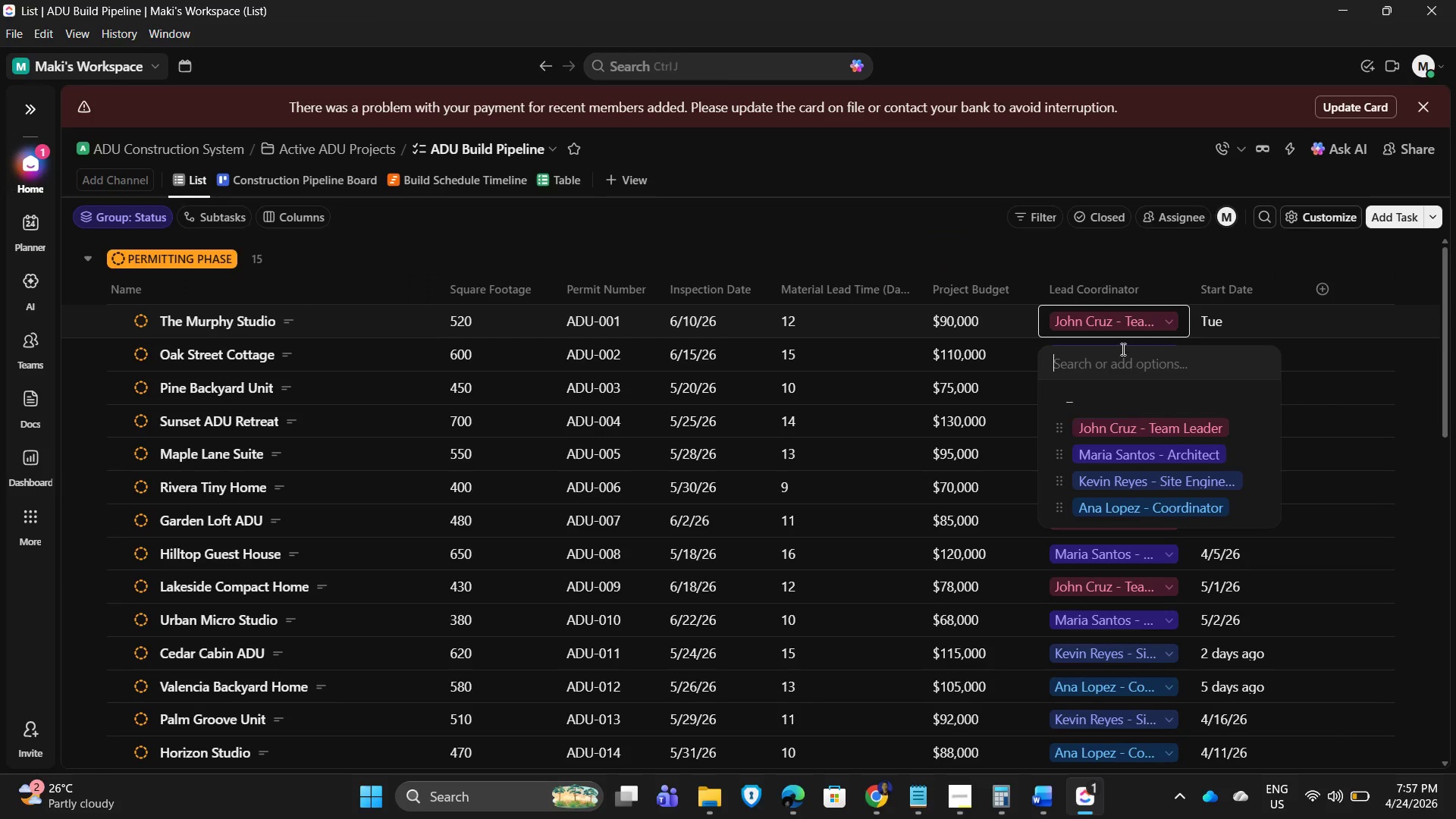 
scroll: coordinate [1119, 319], scroll_direction: up, amount: 1.0
 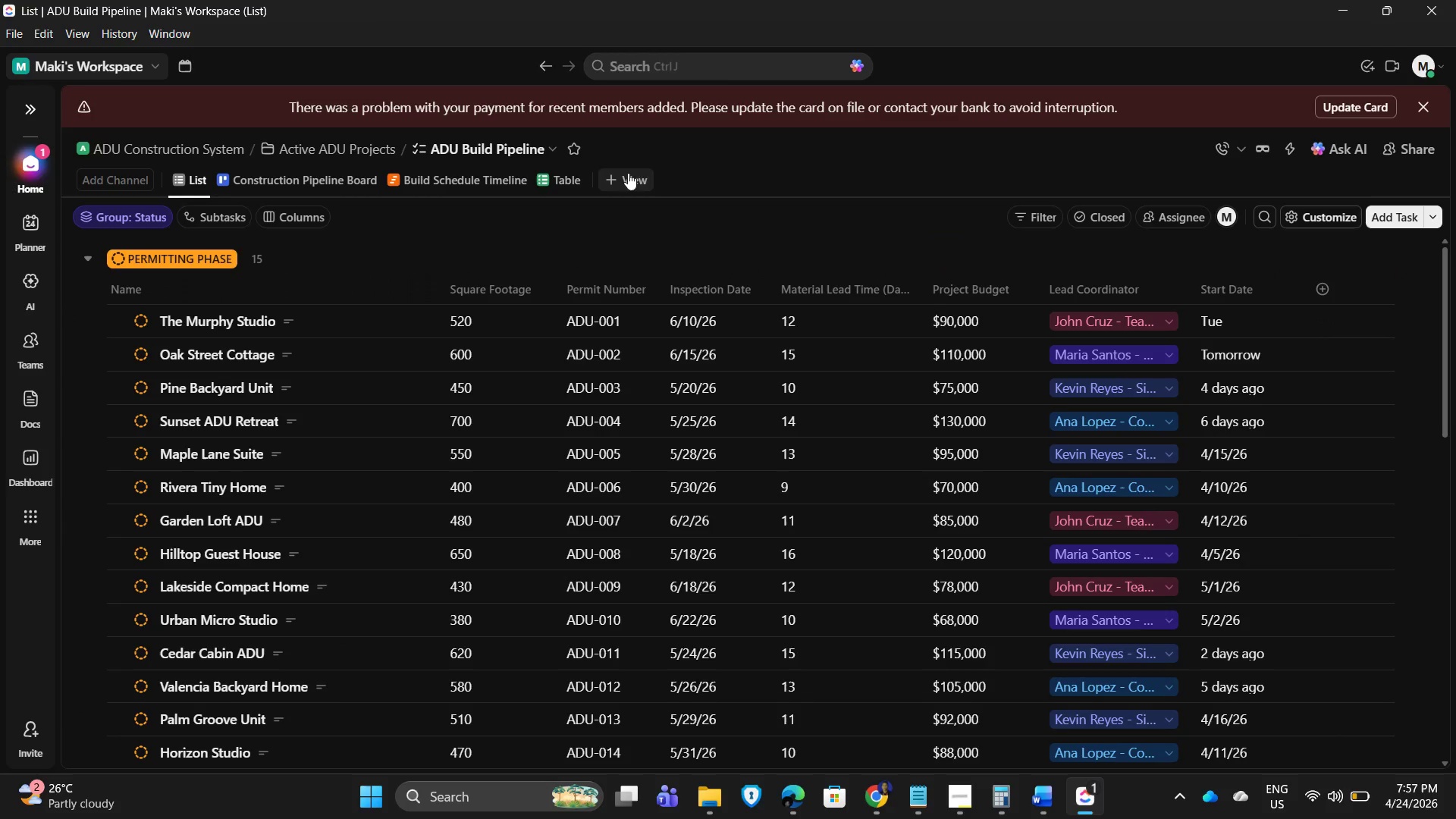 
left_click([441, 174])
 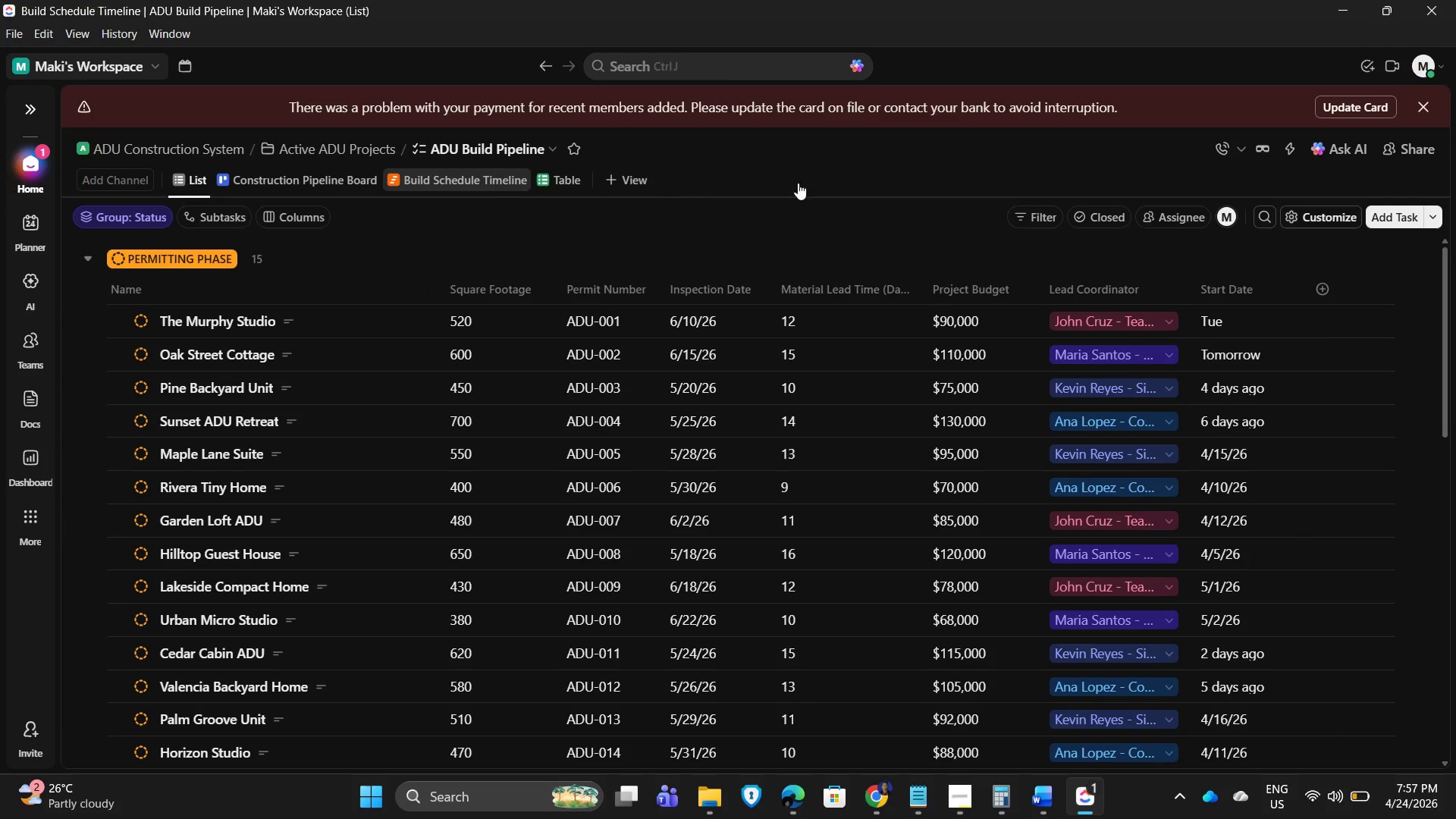 
mouse_move([833, 199])
 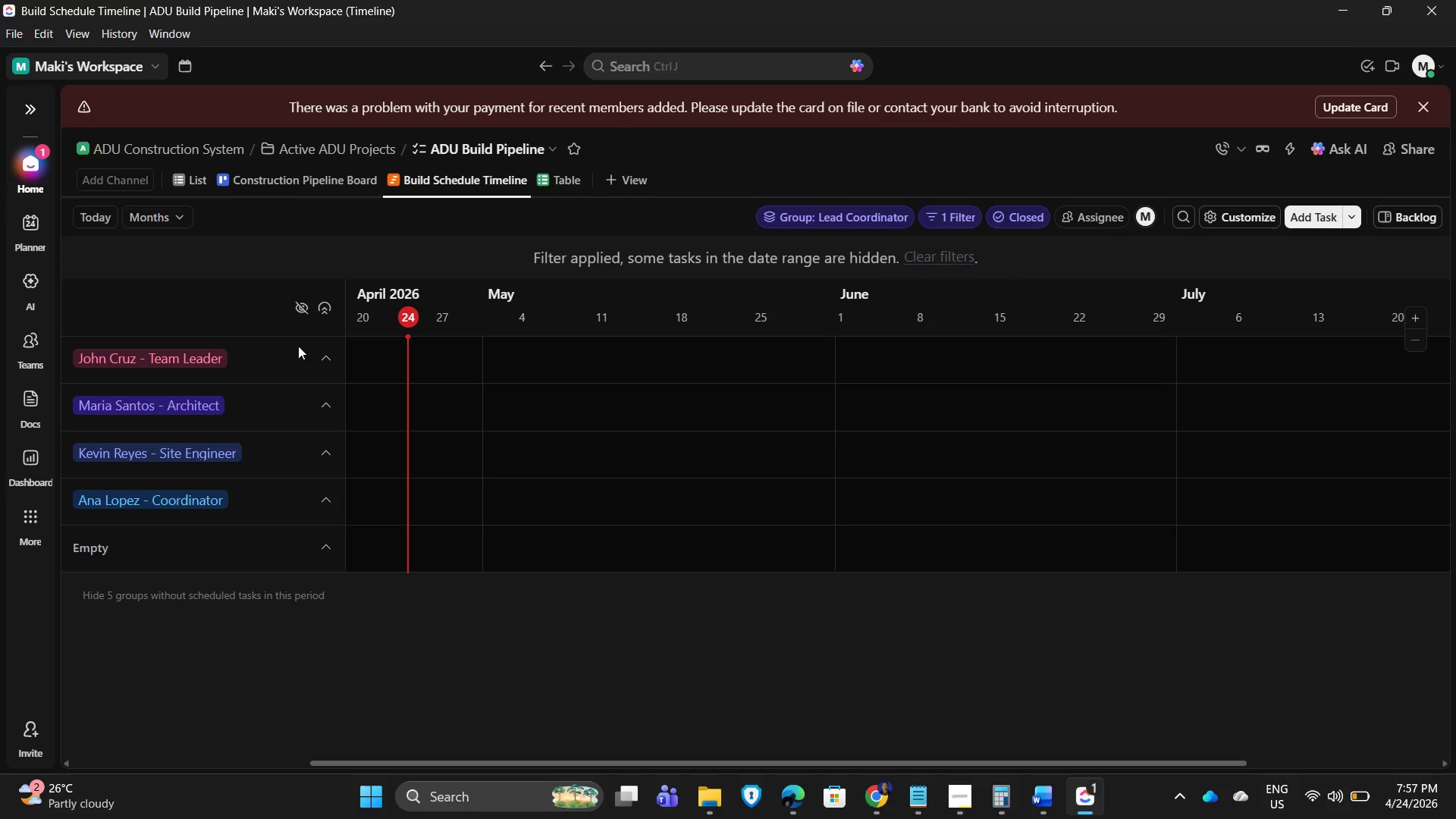 
left_click([326, 355])
 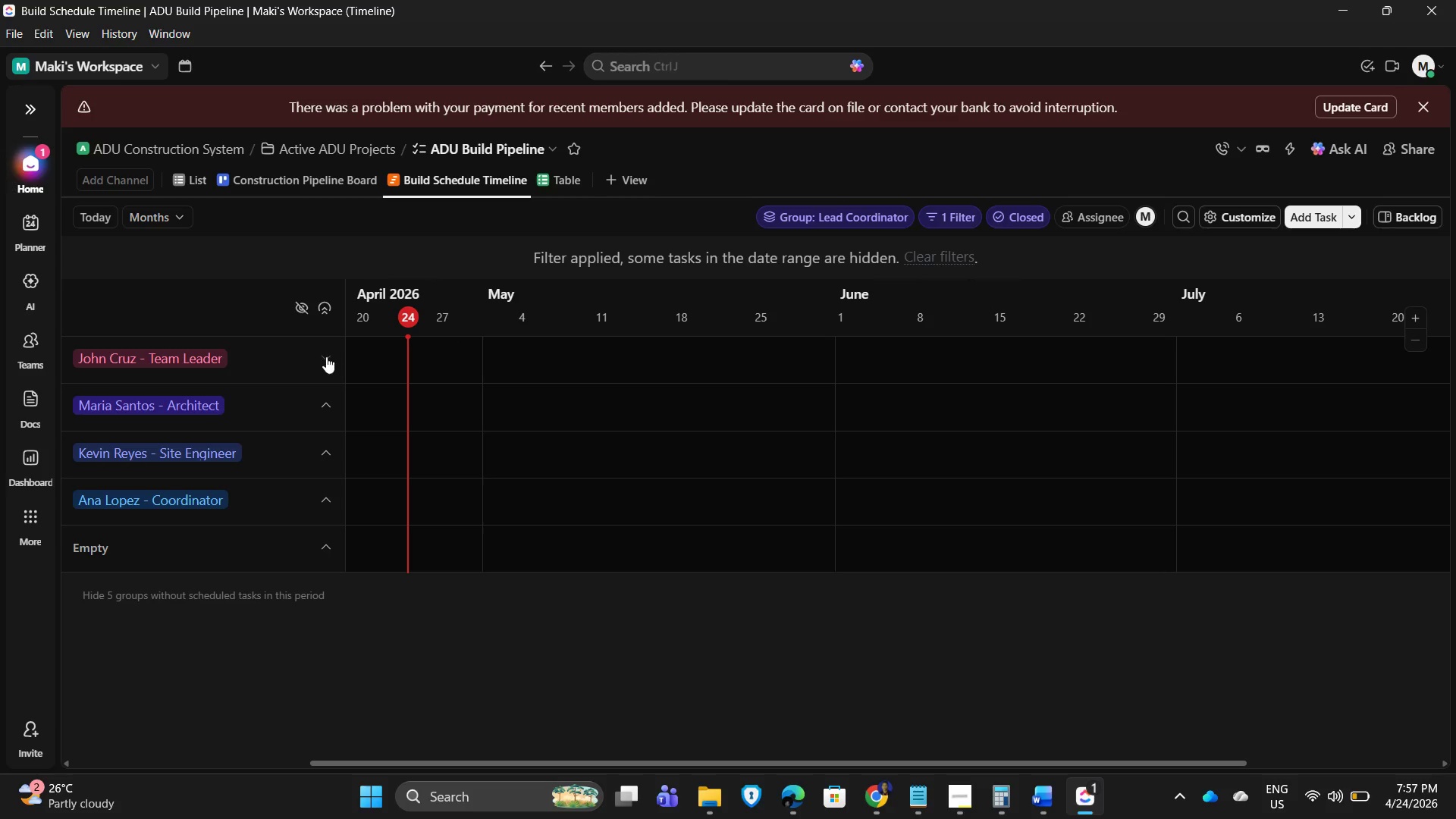 
left_click([326, 356])
 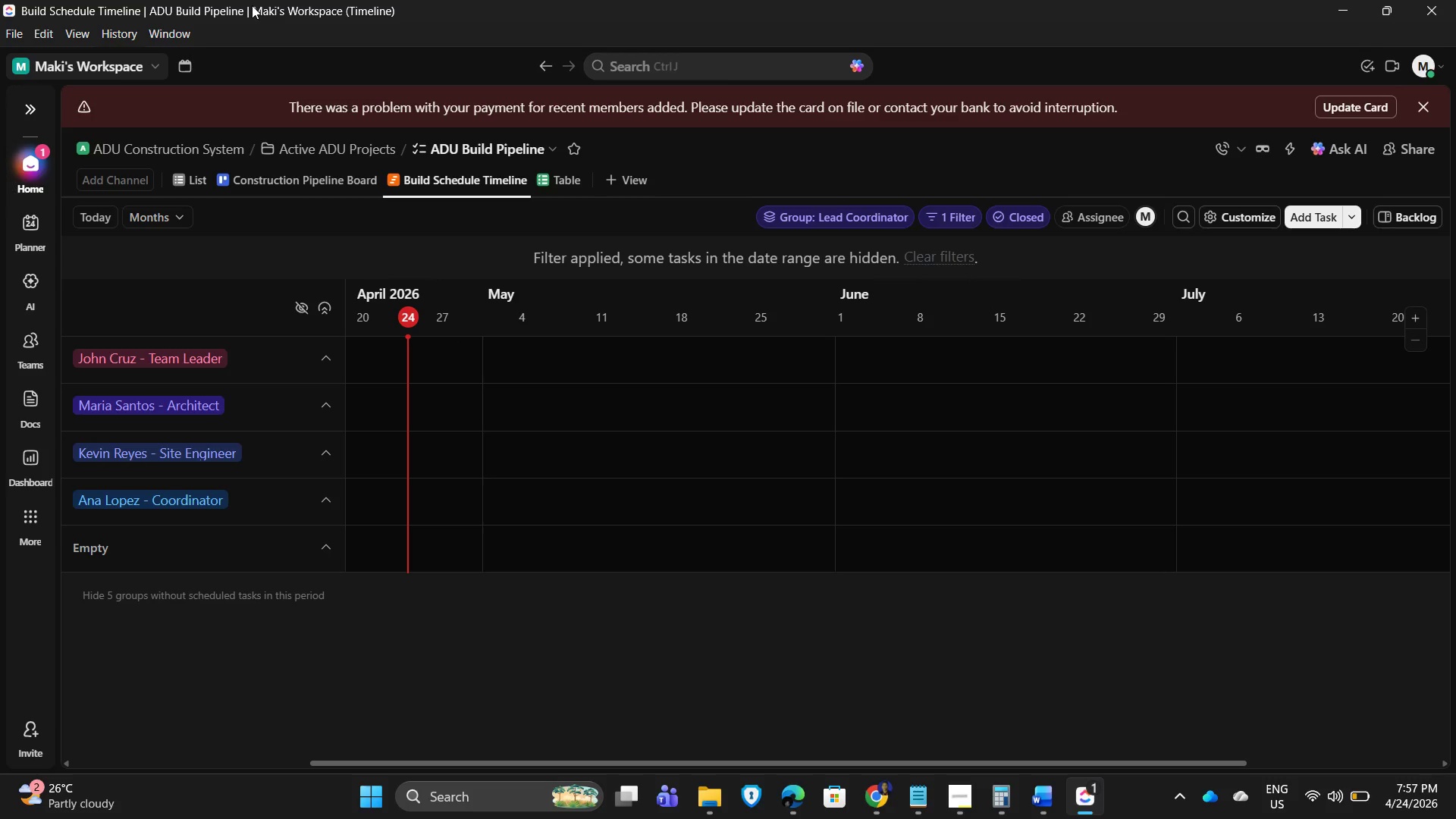 
wait(10.7)
 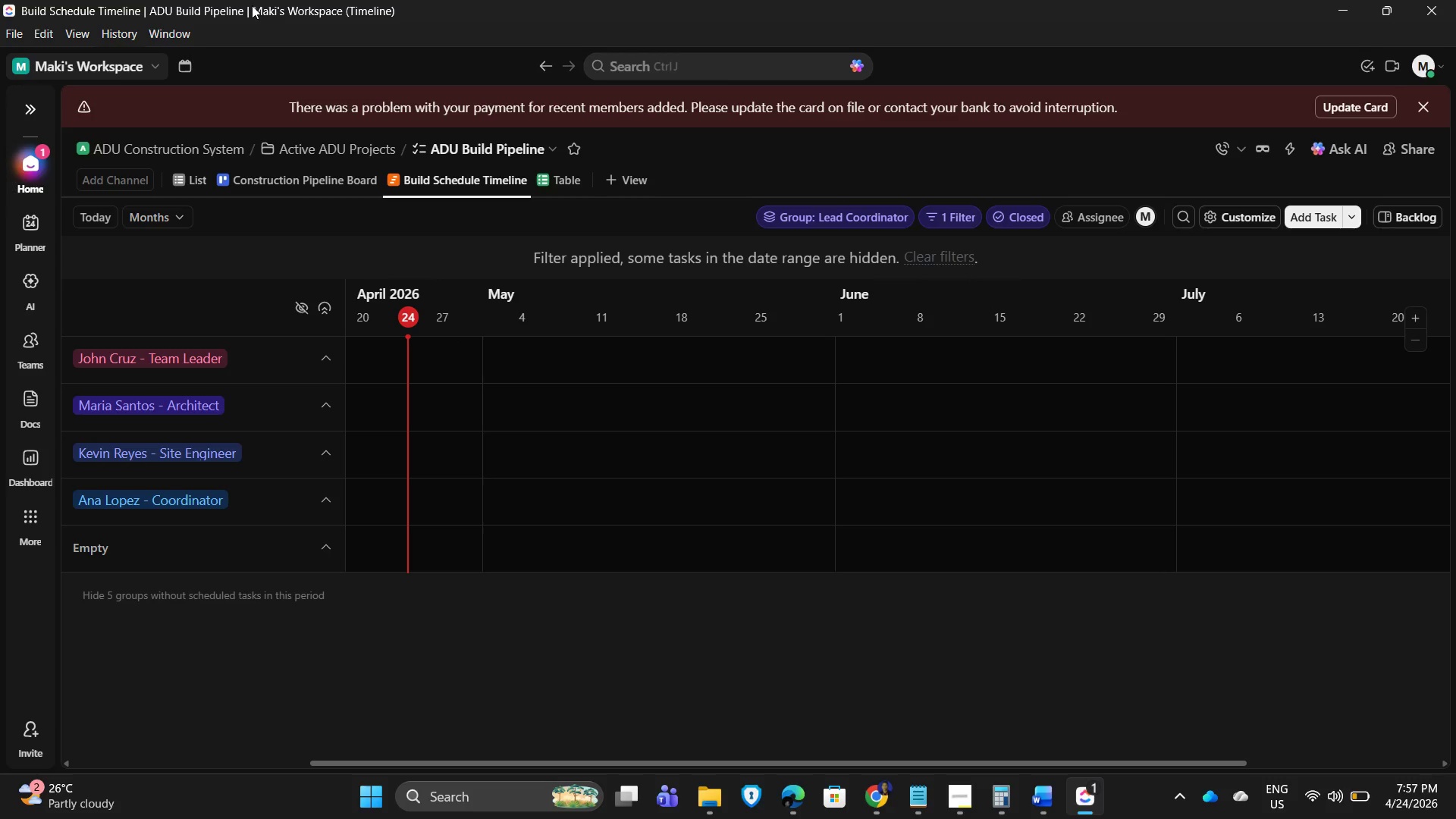 
left_click([564, 179])
 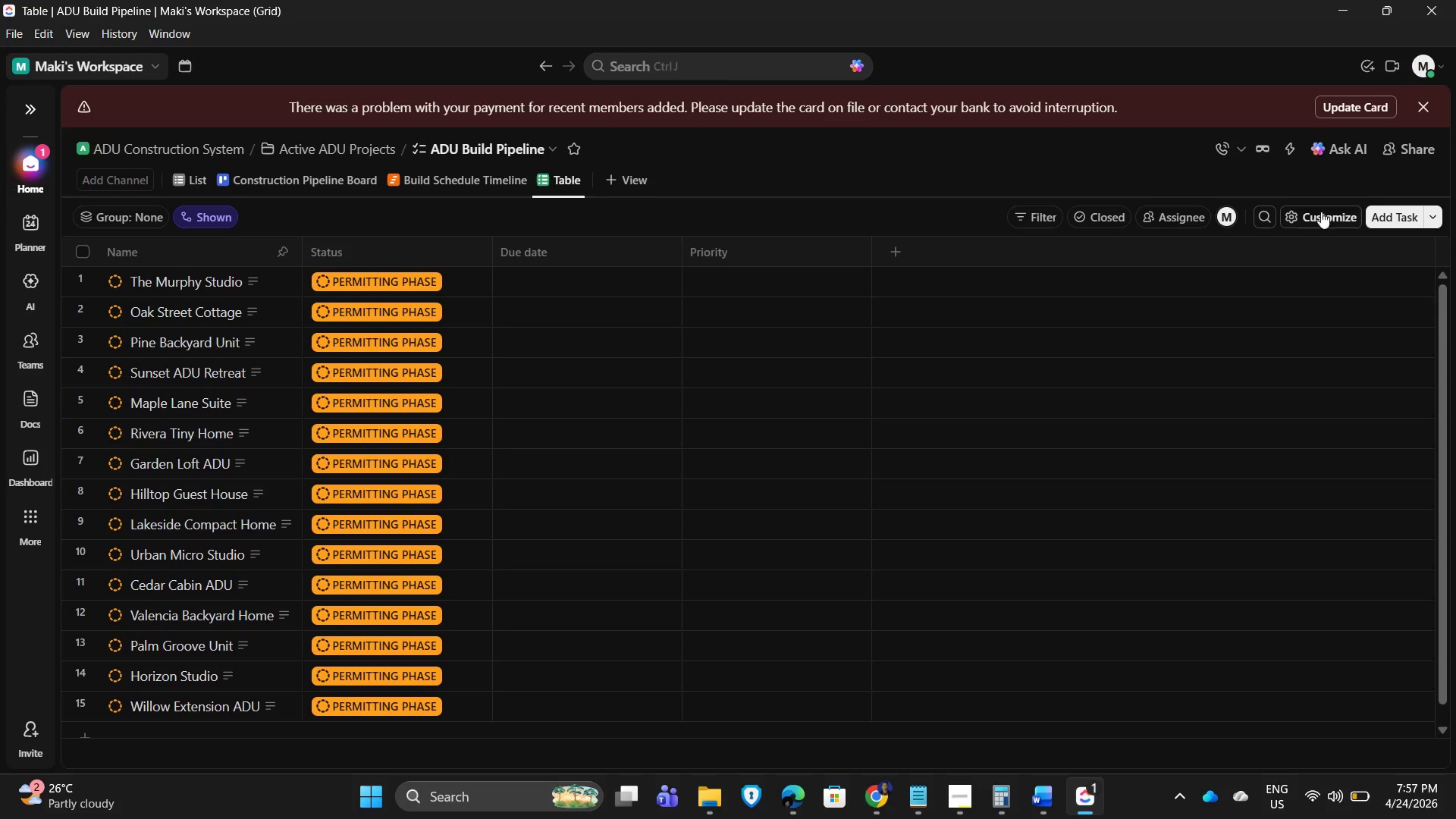 
left_click([915, 193])
 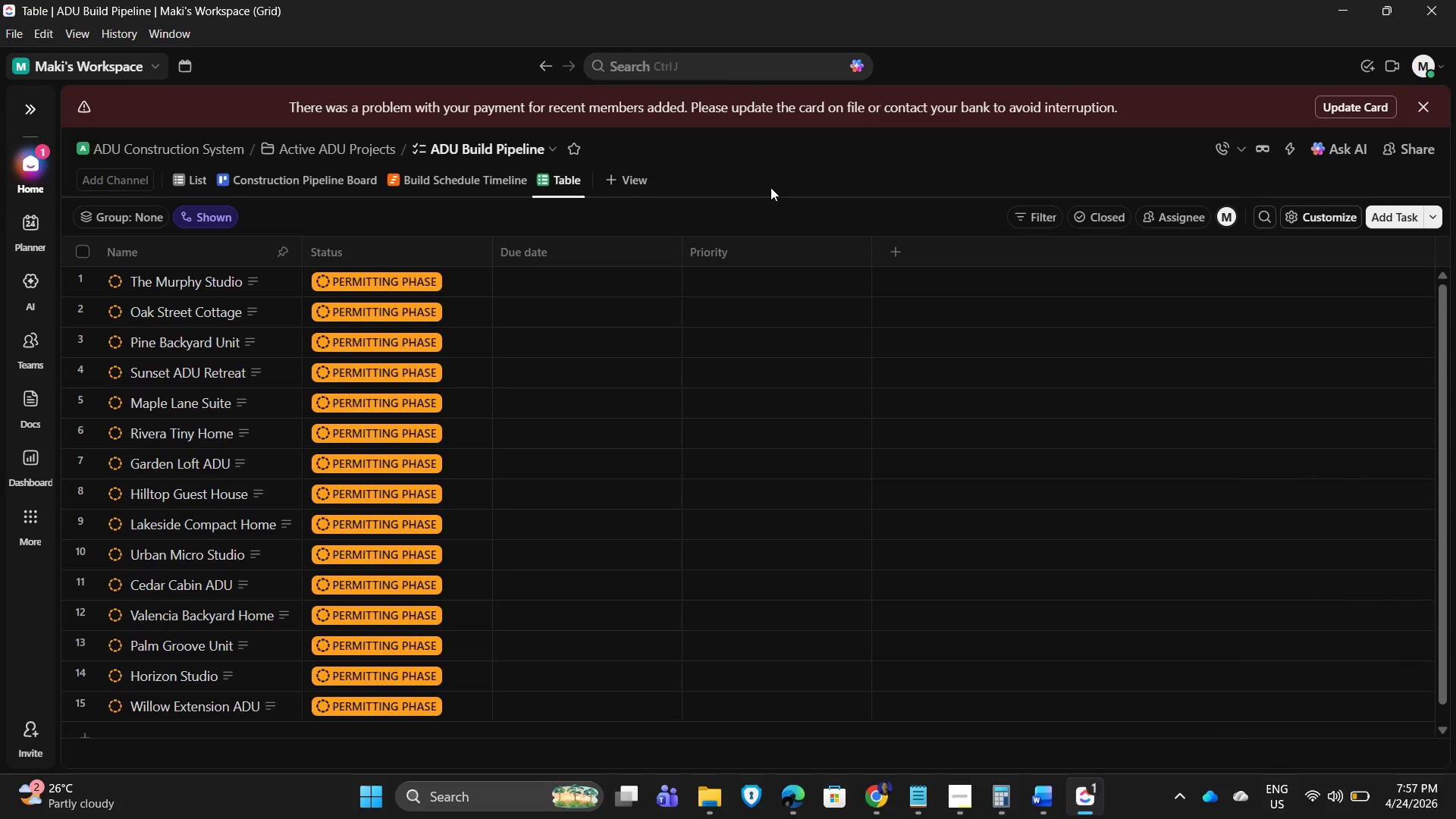 
scroll: coordinate [965, 190], scroll_direction: up, amount: 2.0
 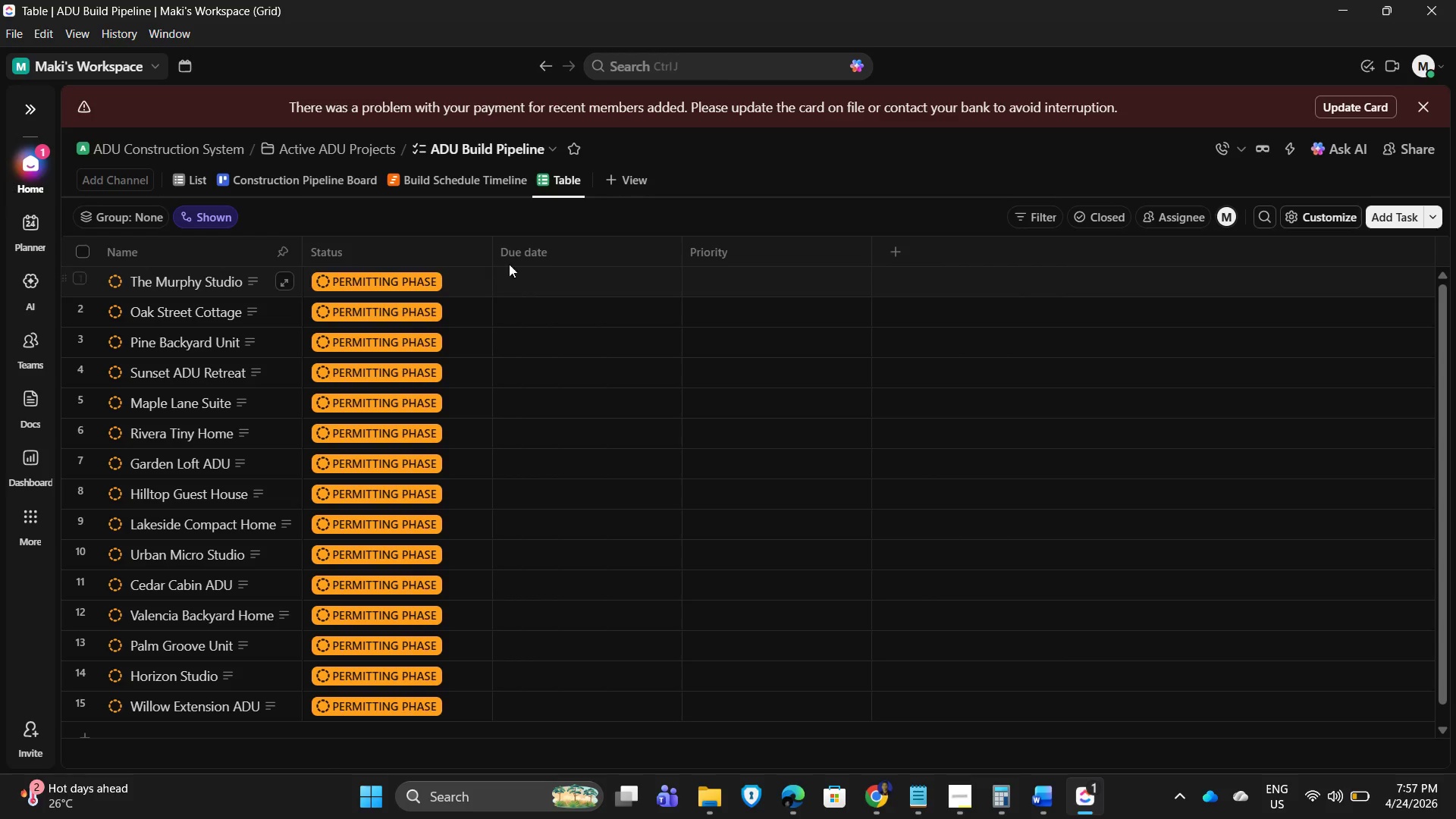 
left_click([555, 247])
 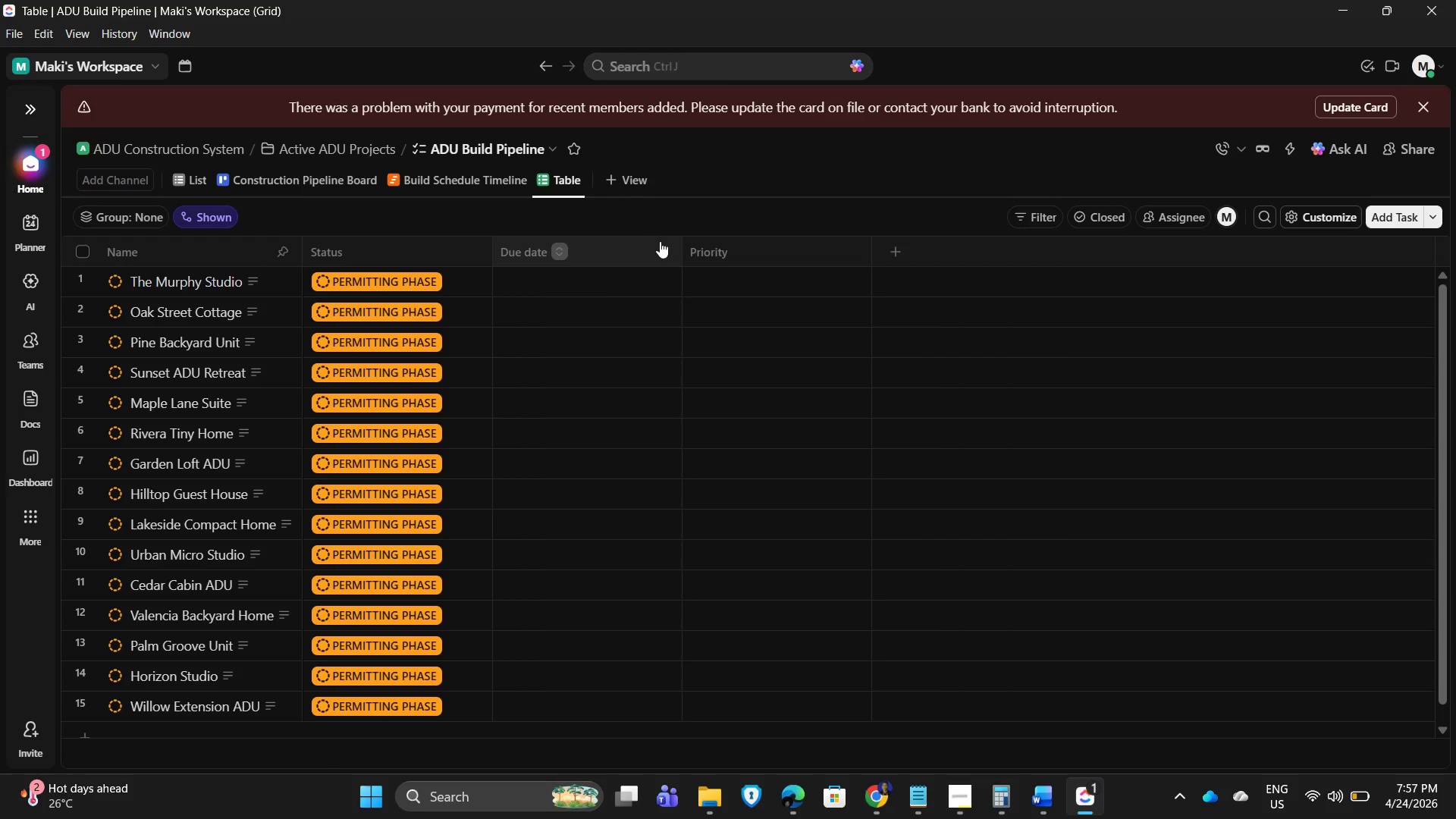 
mouse_move([676, 238])
 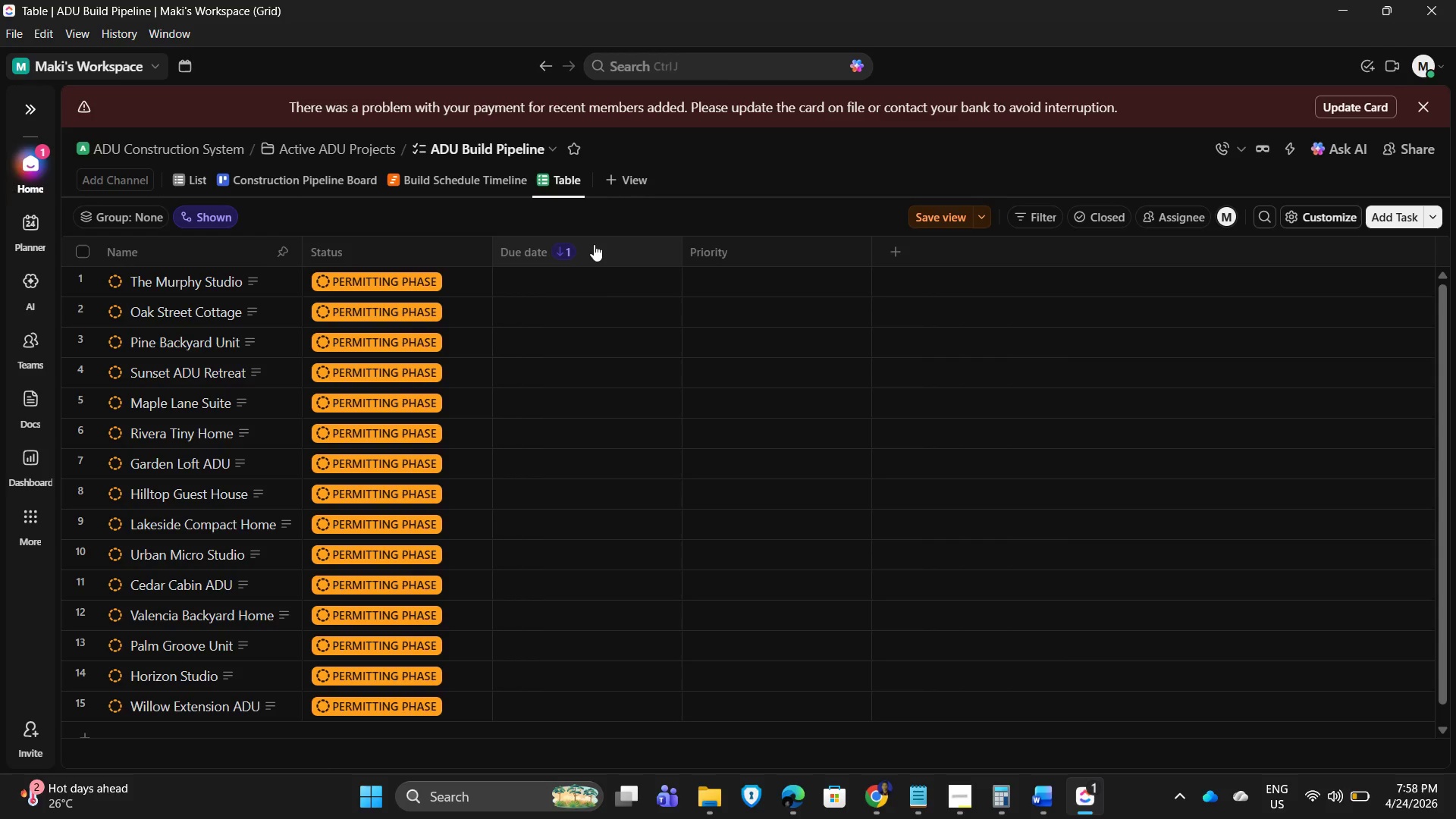 
left_click([607, 241])
 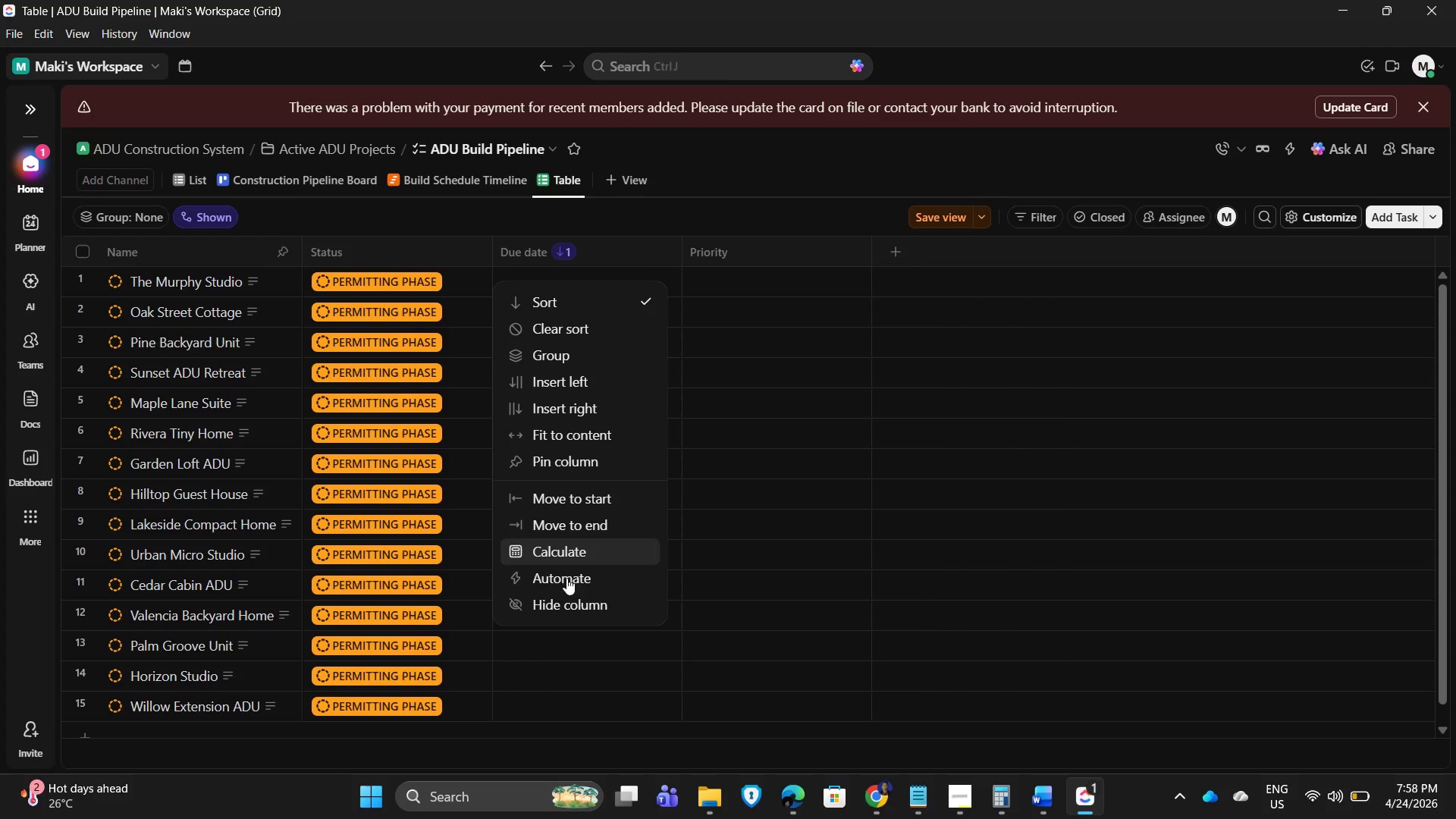 
left_click([573, 610])
 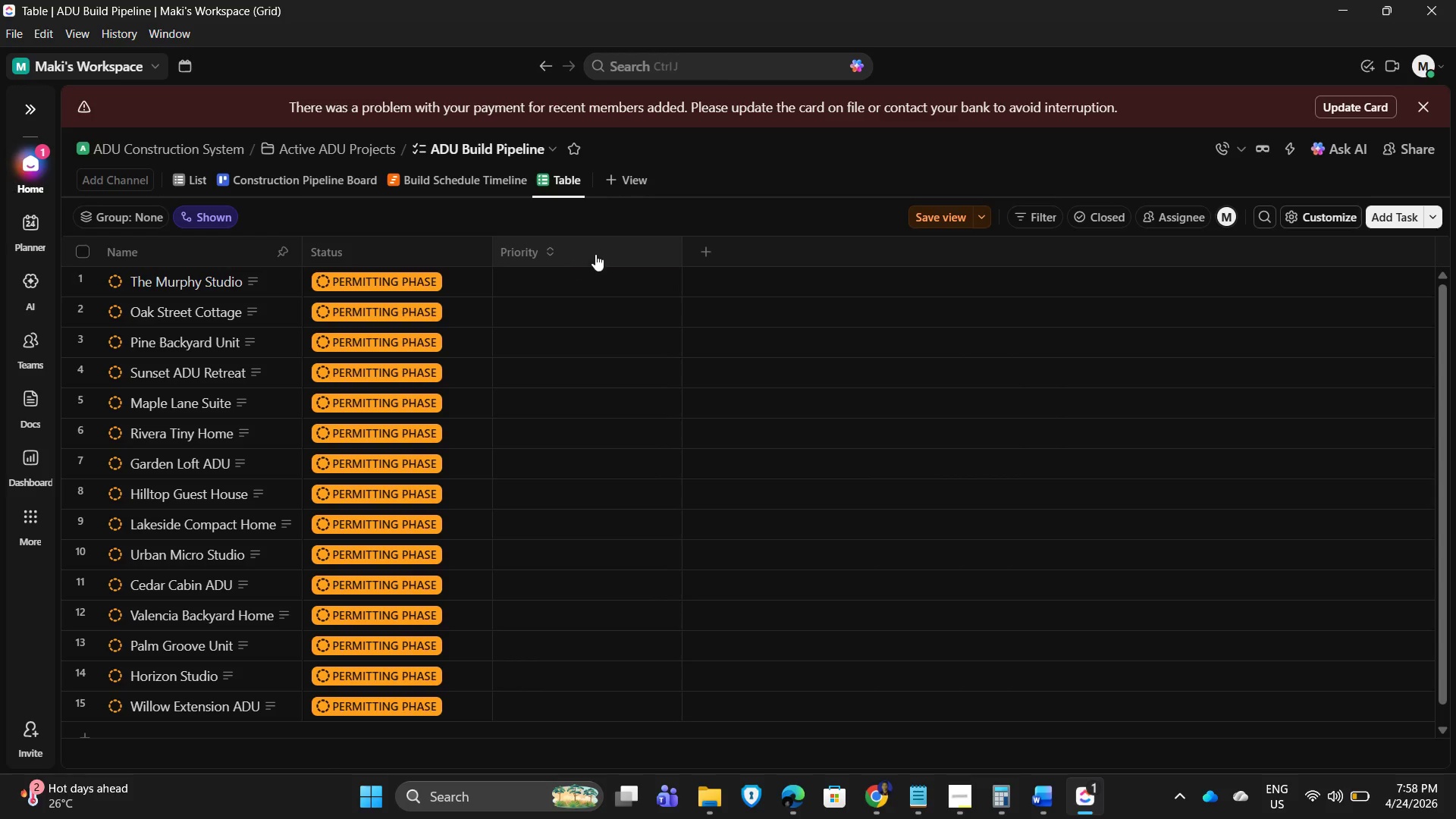 
left_click([600, 253])
 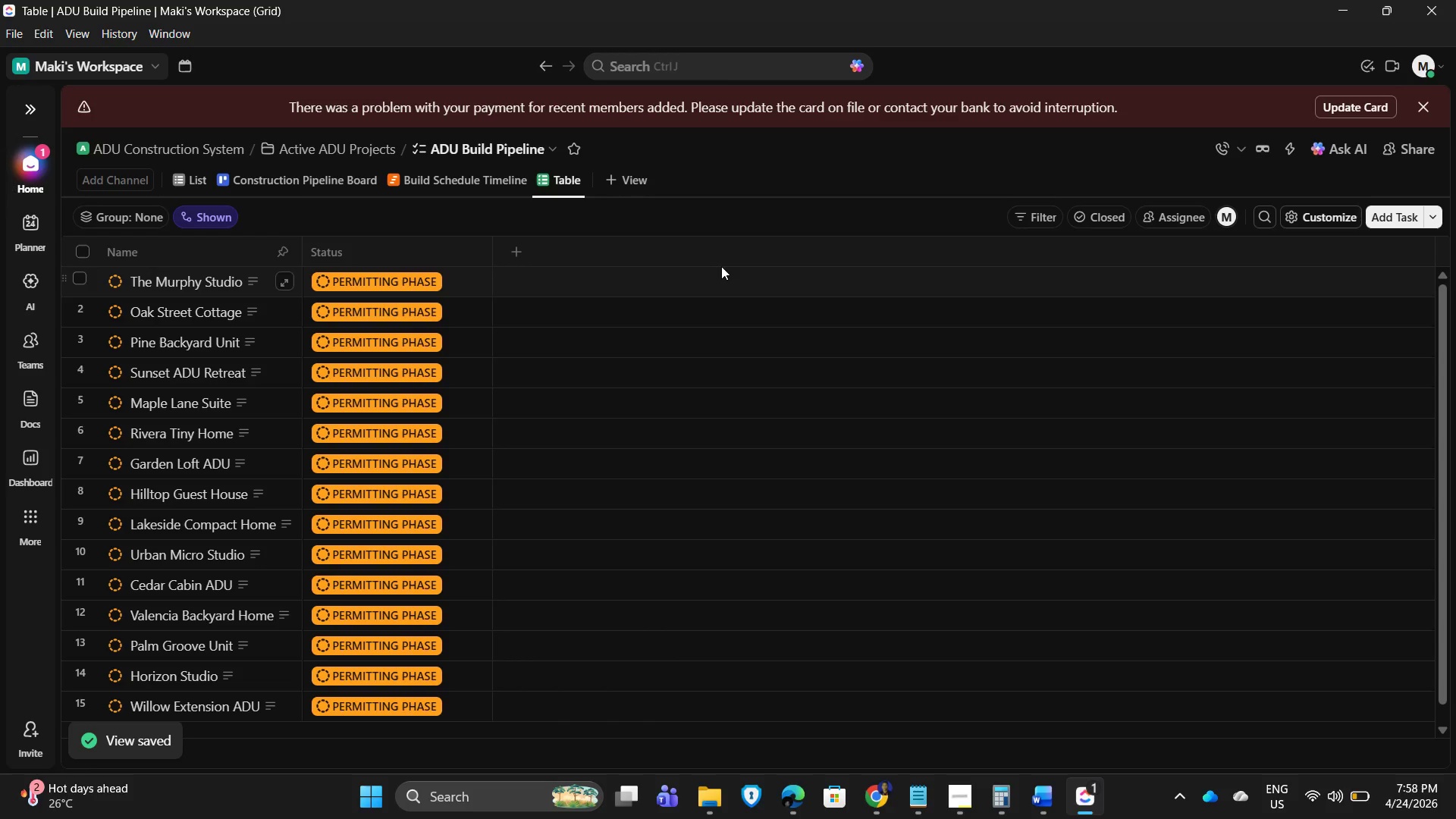 
left_click([520, 252])
 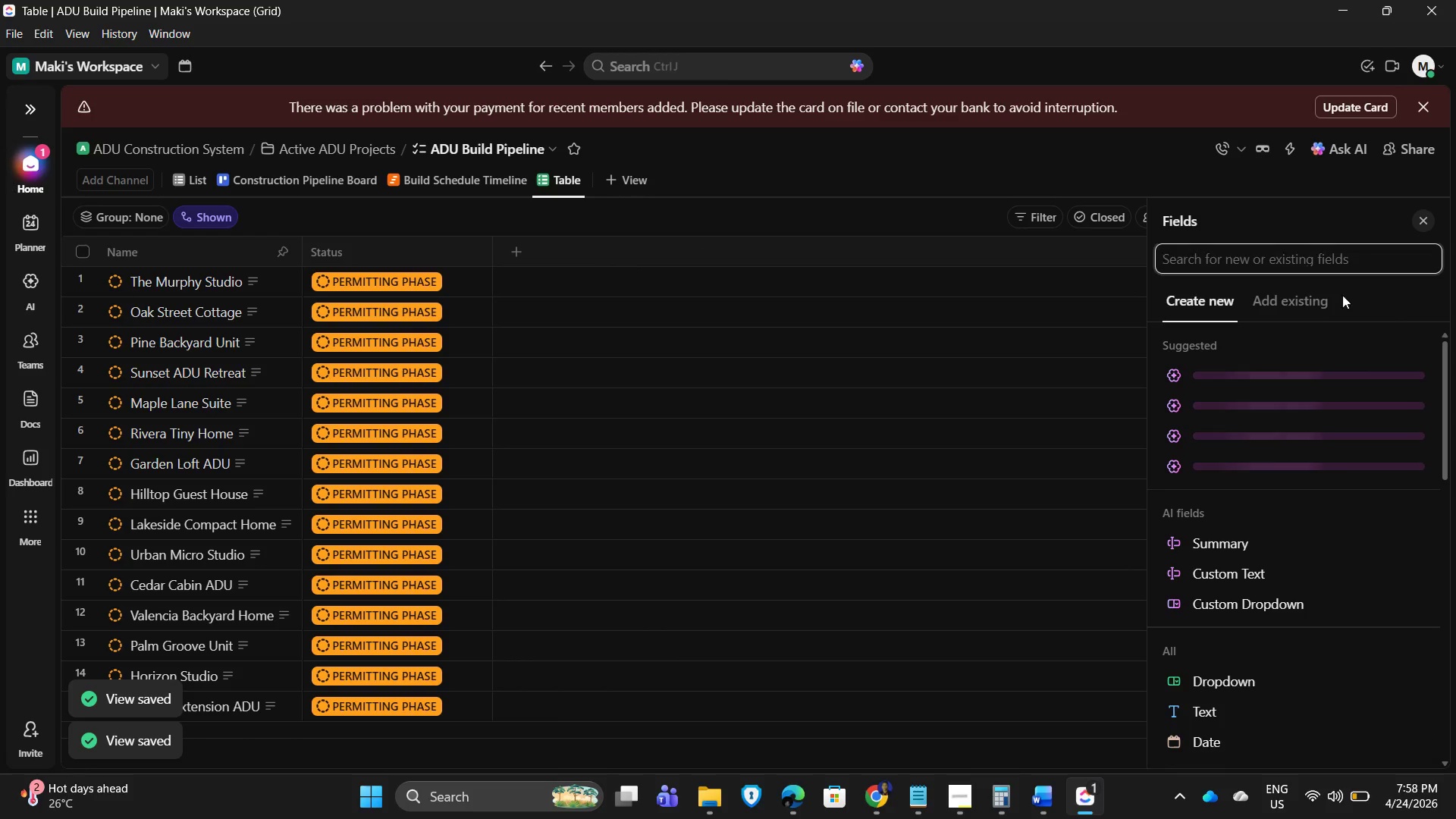 
left_click([1281, 299])
 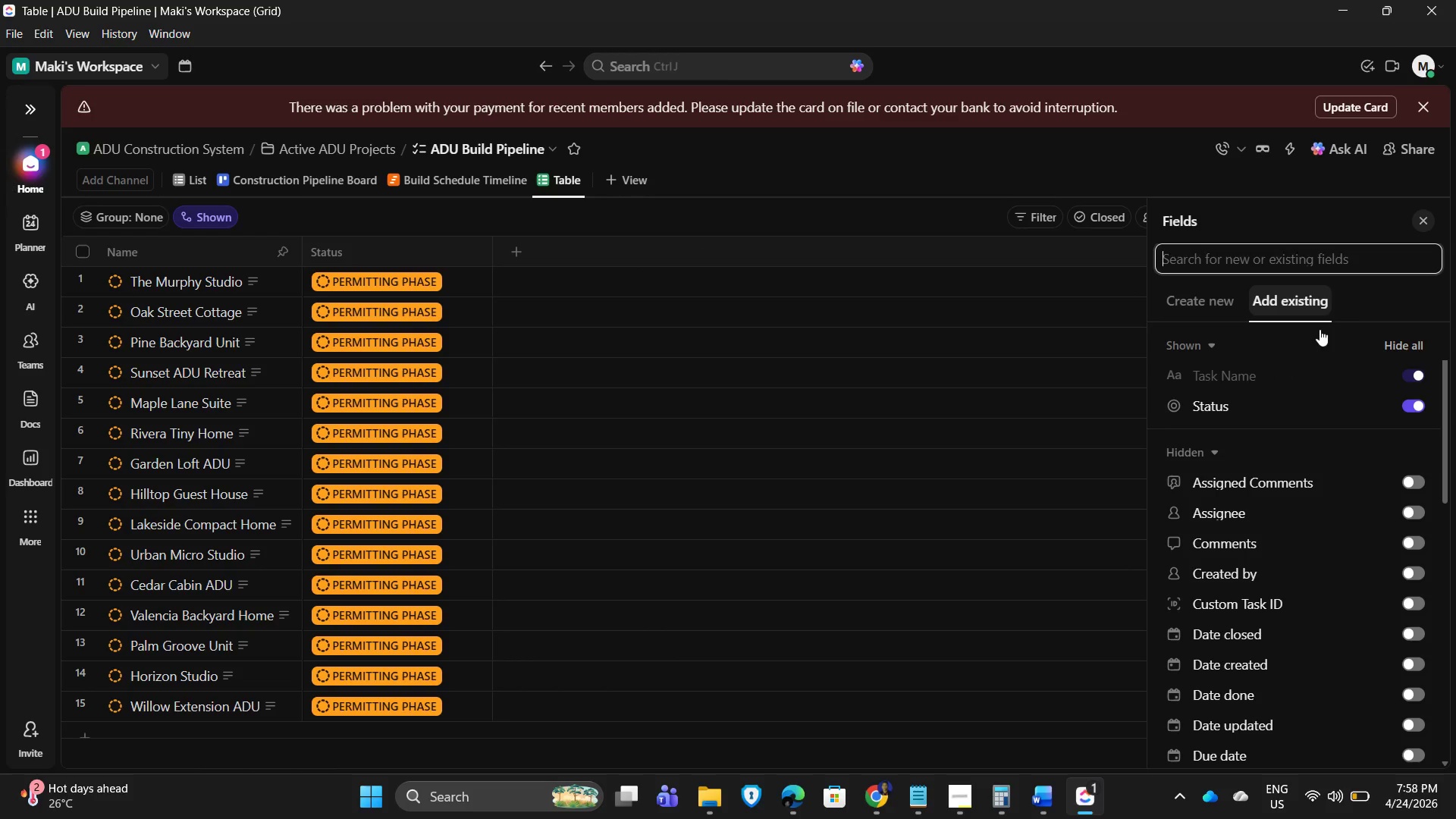 
scroll: coordinate [1308, 692], scroll_direction: down, amount: 9.0
 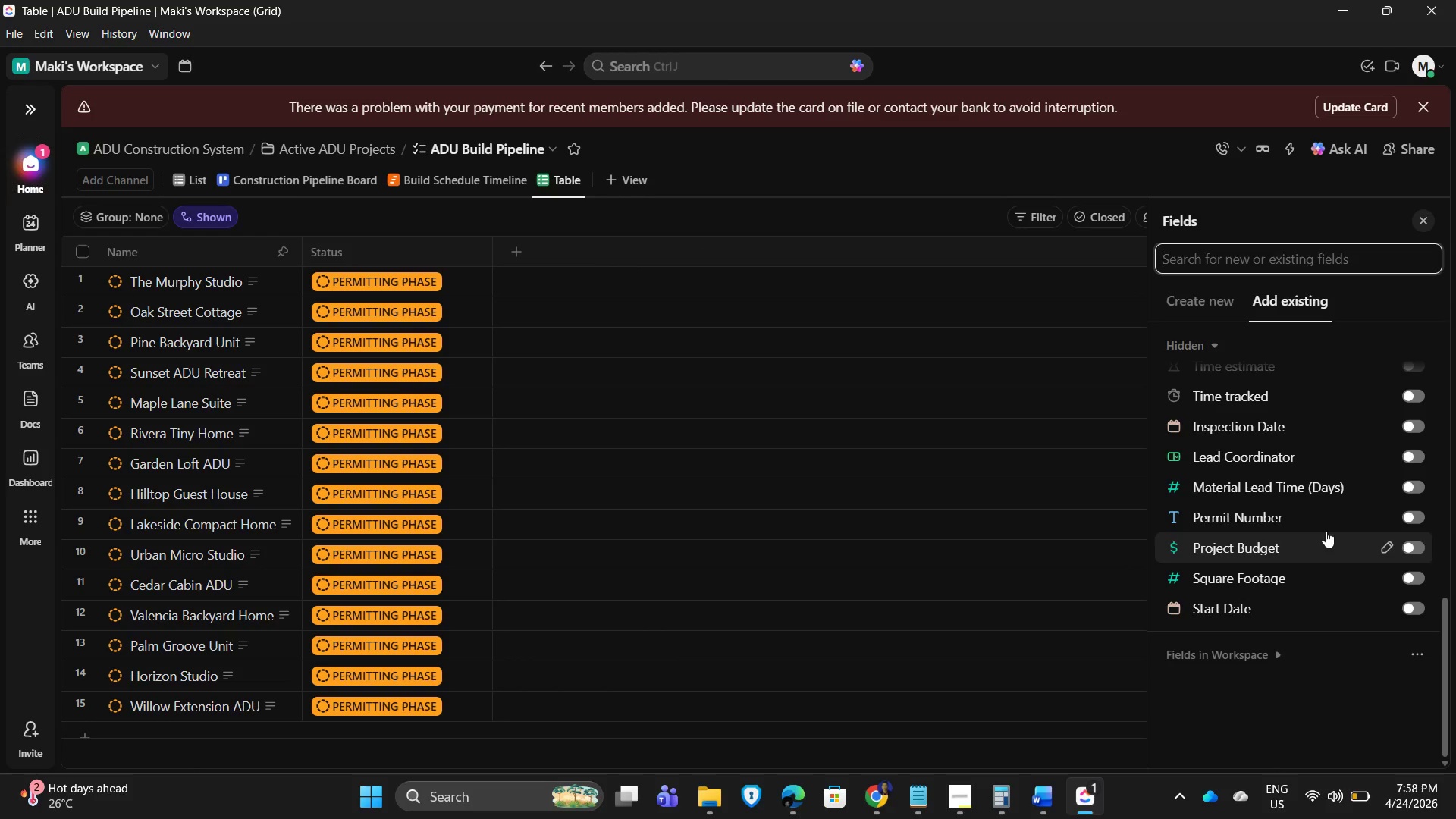 
scroll: coordinate [1331, 468], scroll_direction: up, amount: 3.0
 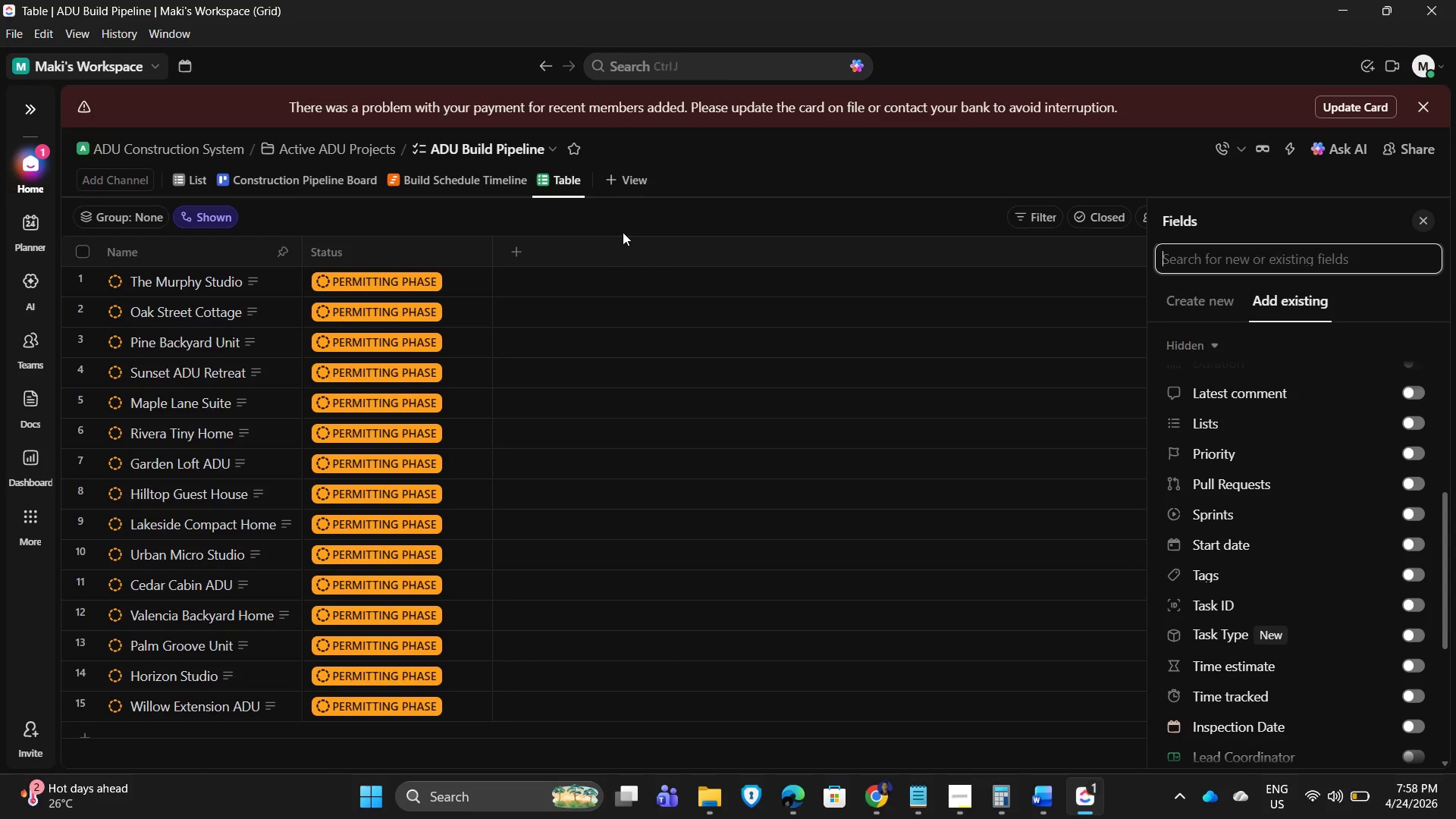 
scroll: coordinate [1259, 492], scroll_direction: down, amount: 3.0
 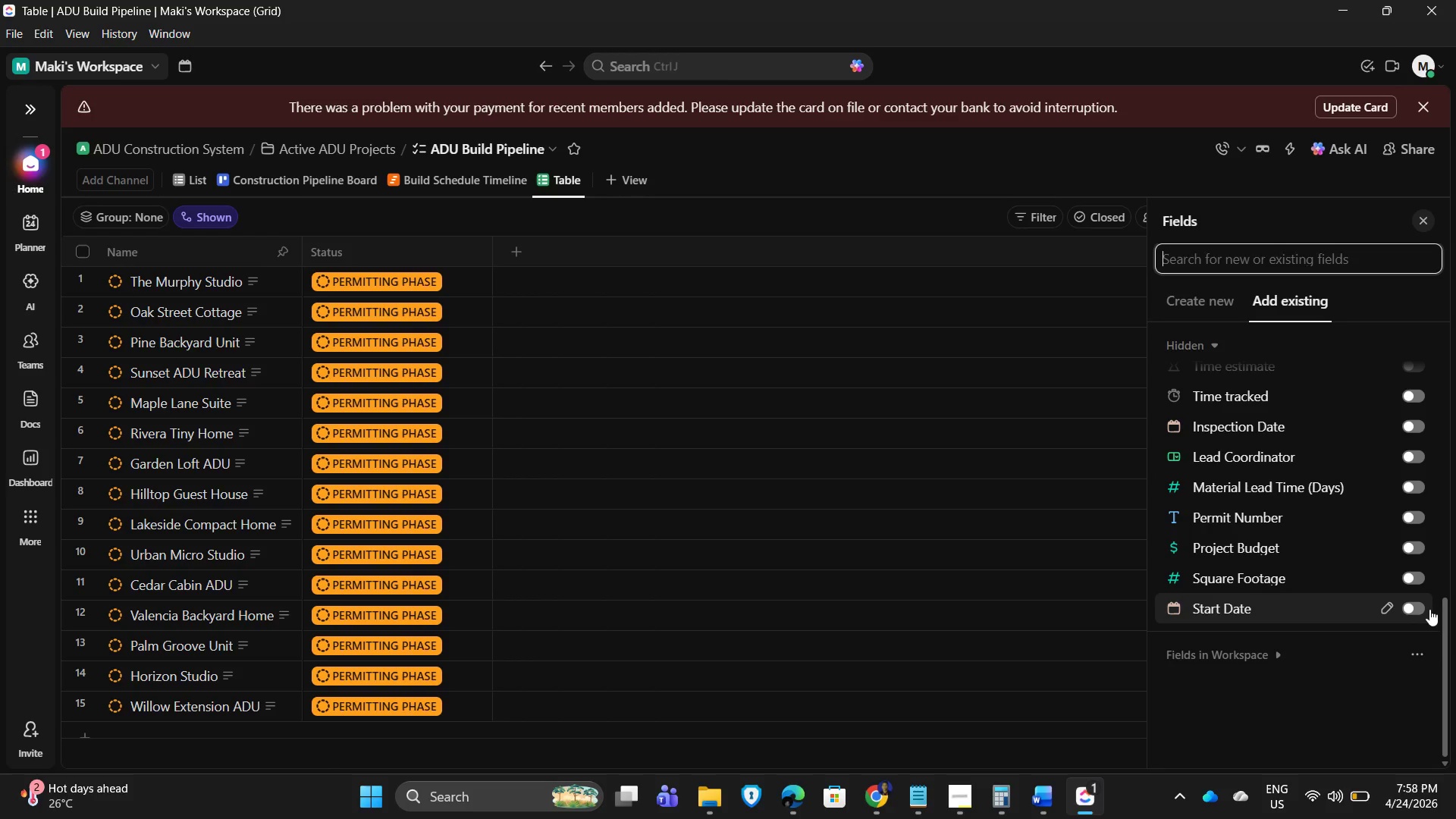 
wait(5.38)
 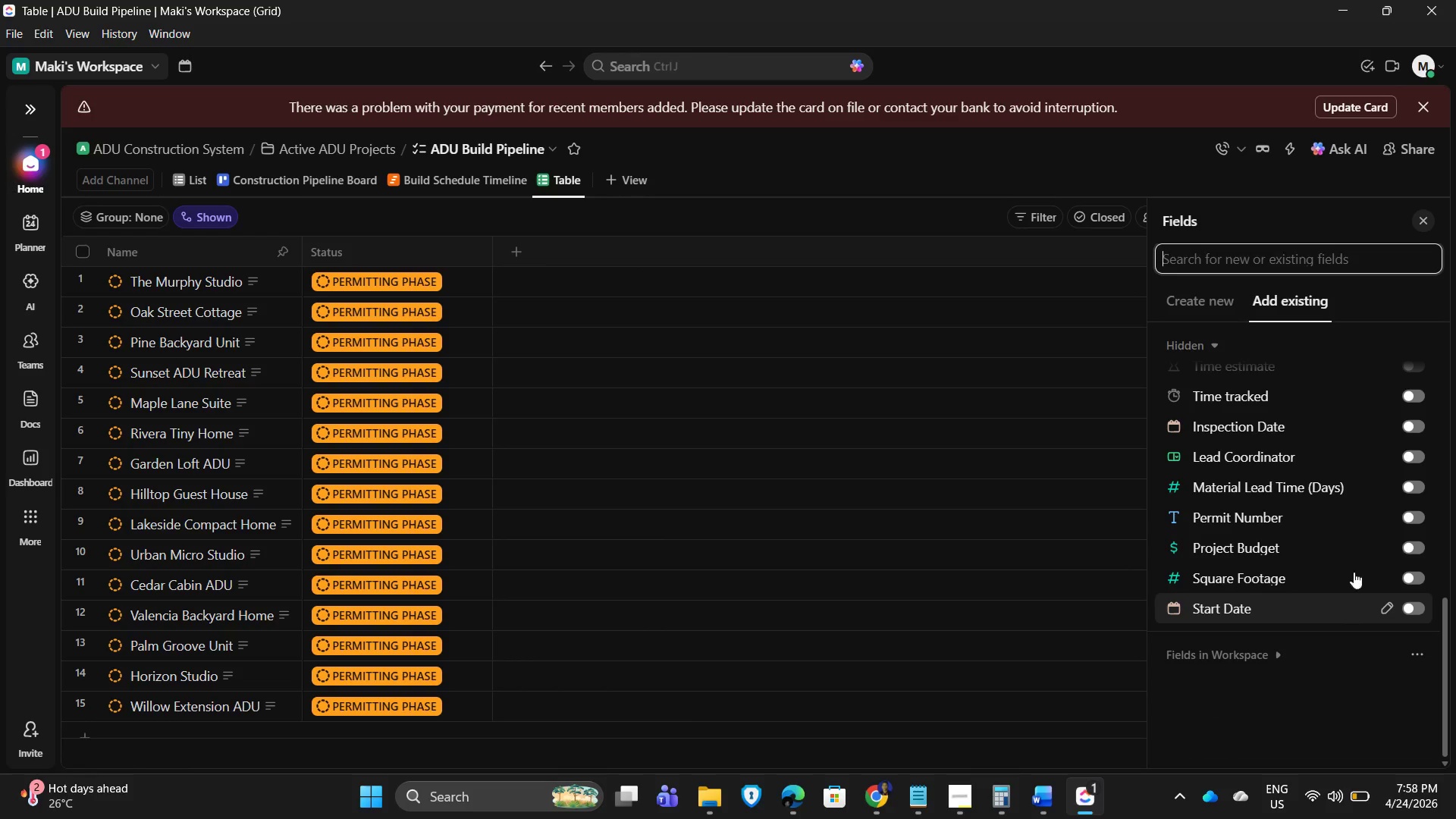 
scroll: coordinate [1410, 610], scroll_direction: down, amount: 1.0
 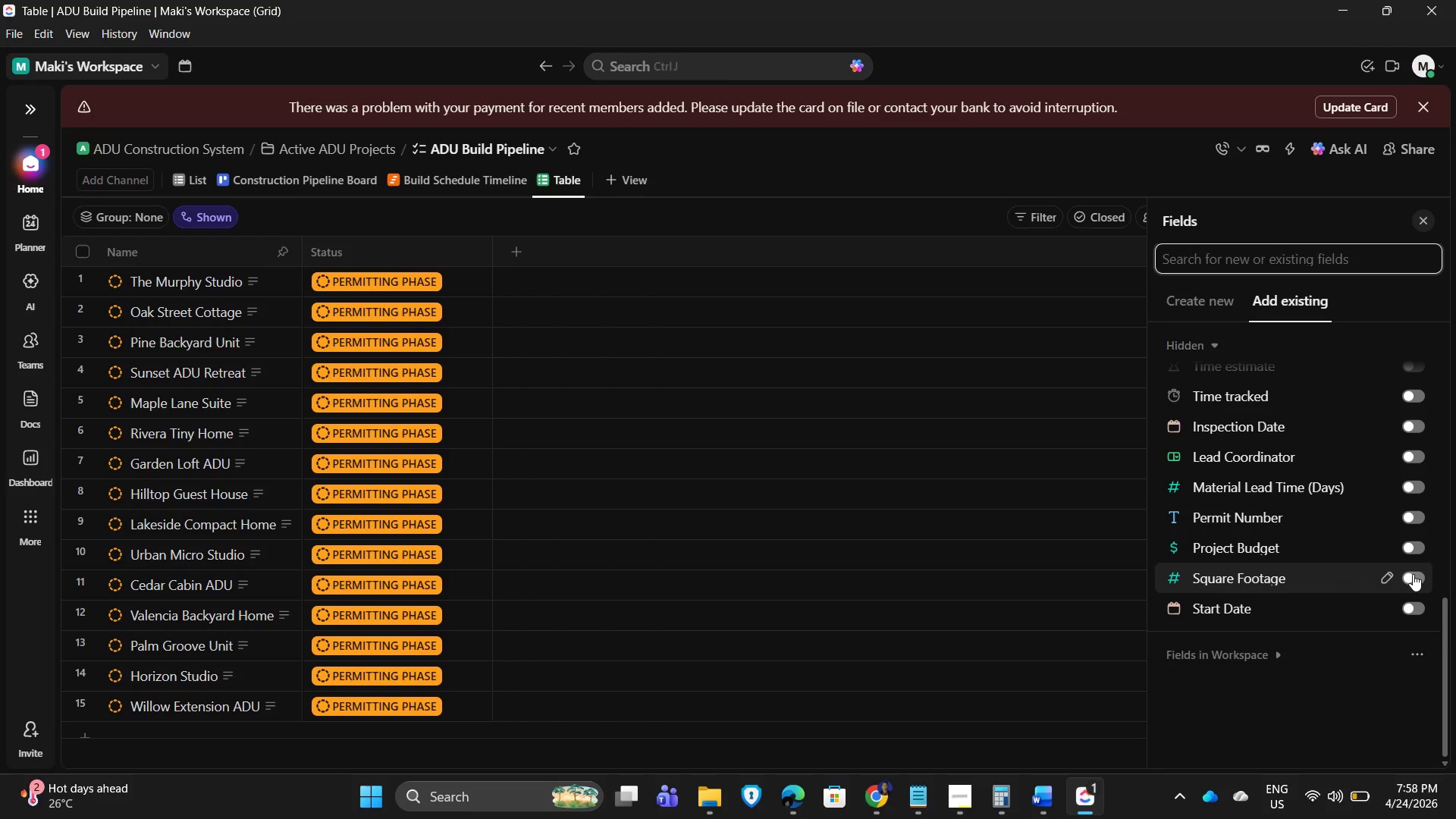 
left_click([1413, 574])
 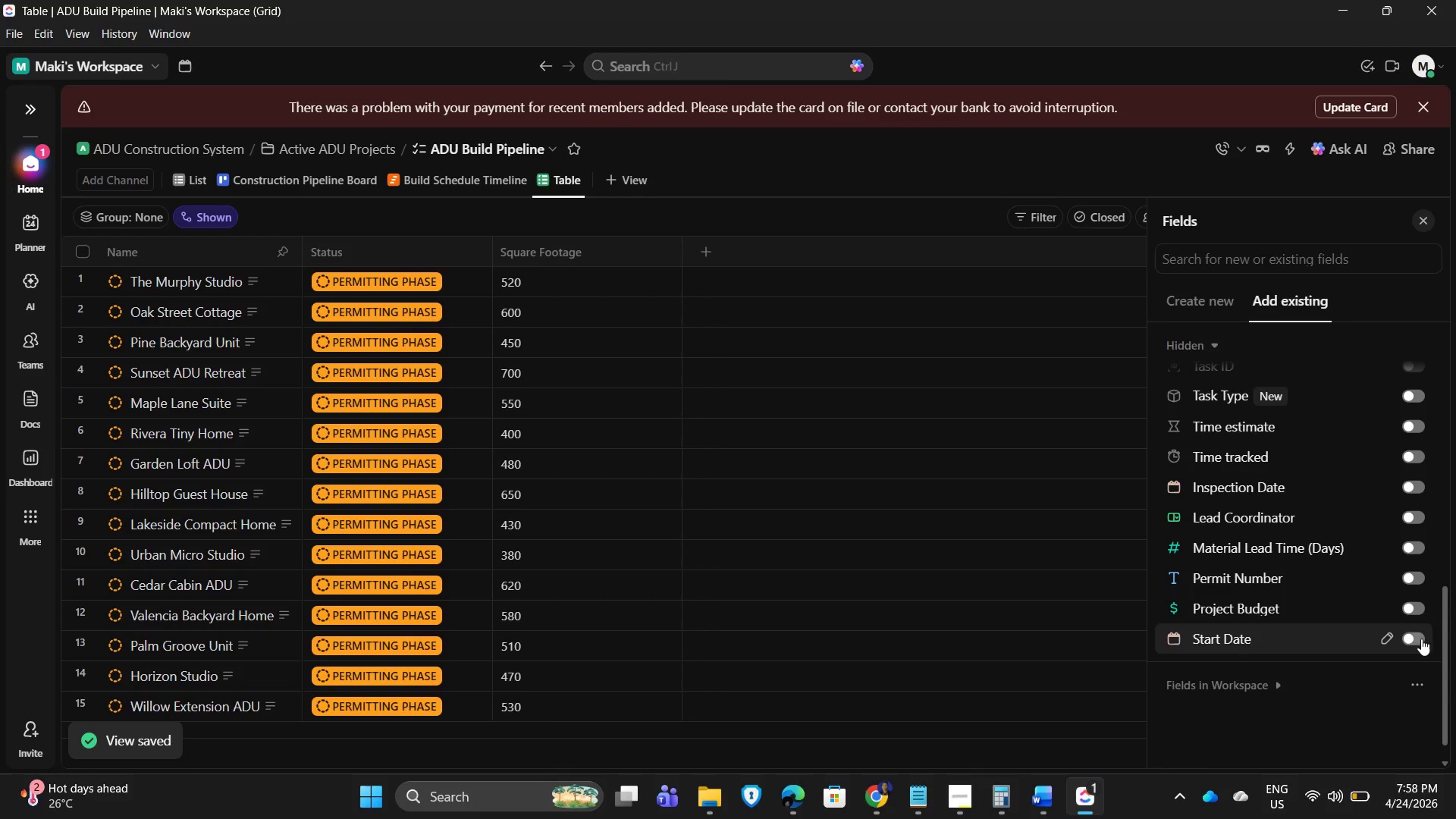 
left_click([1420, 638])
 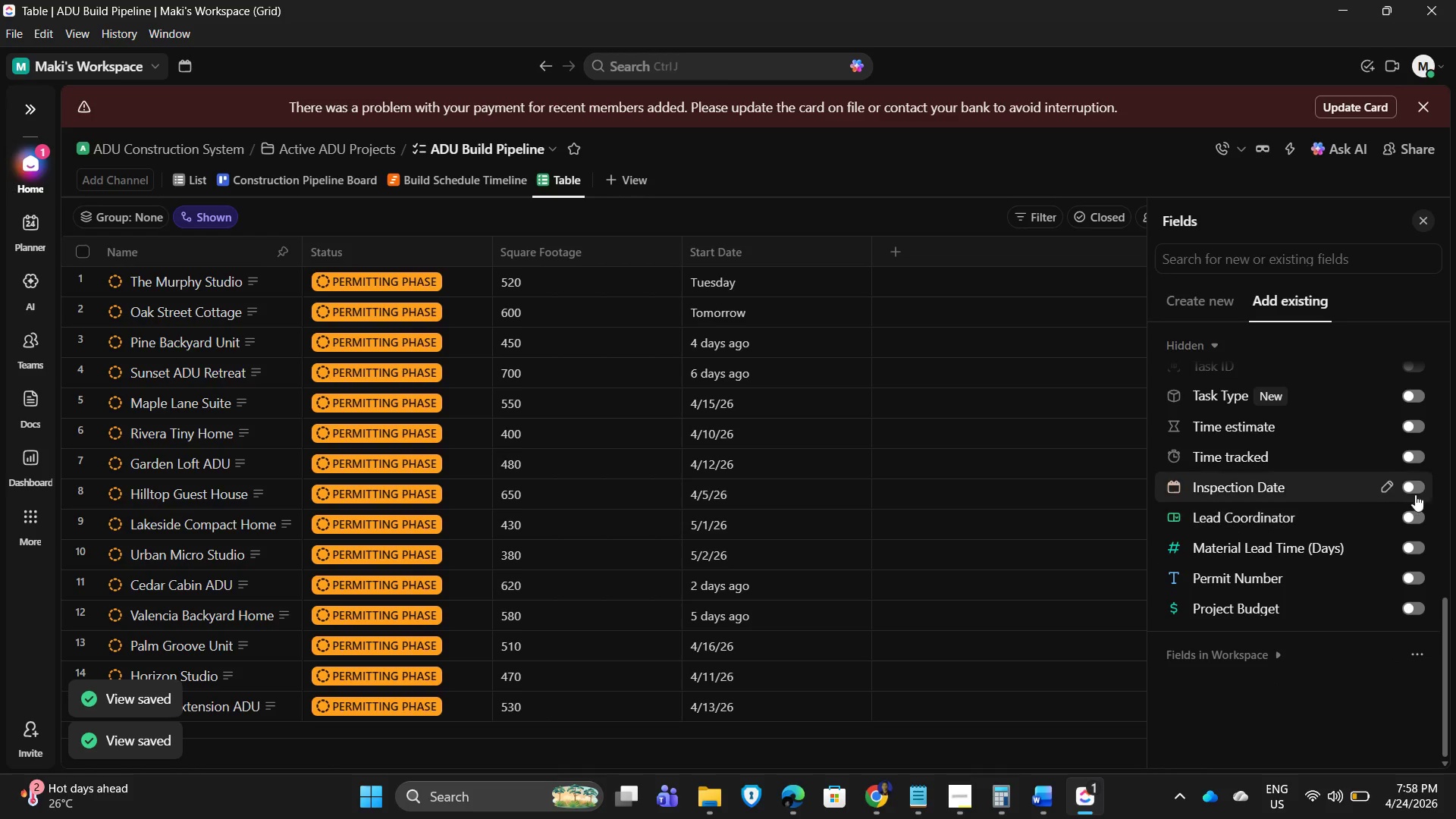 
left_click([1415, 486])
 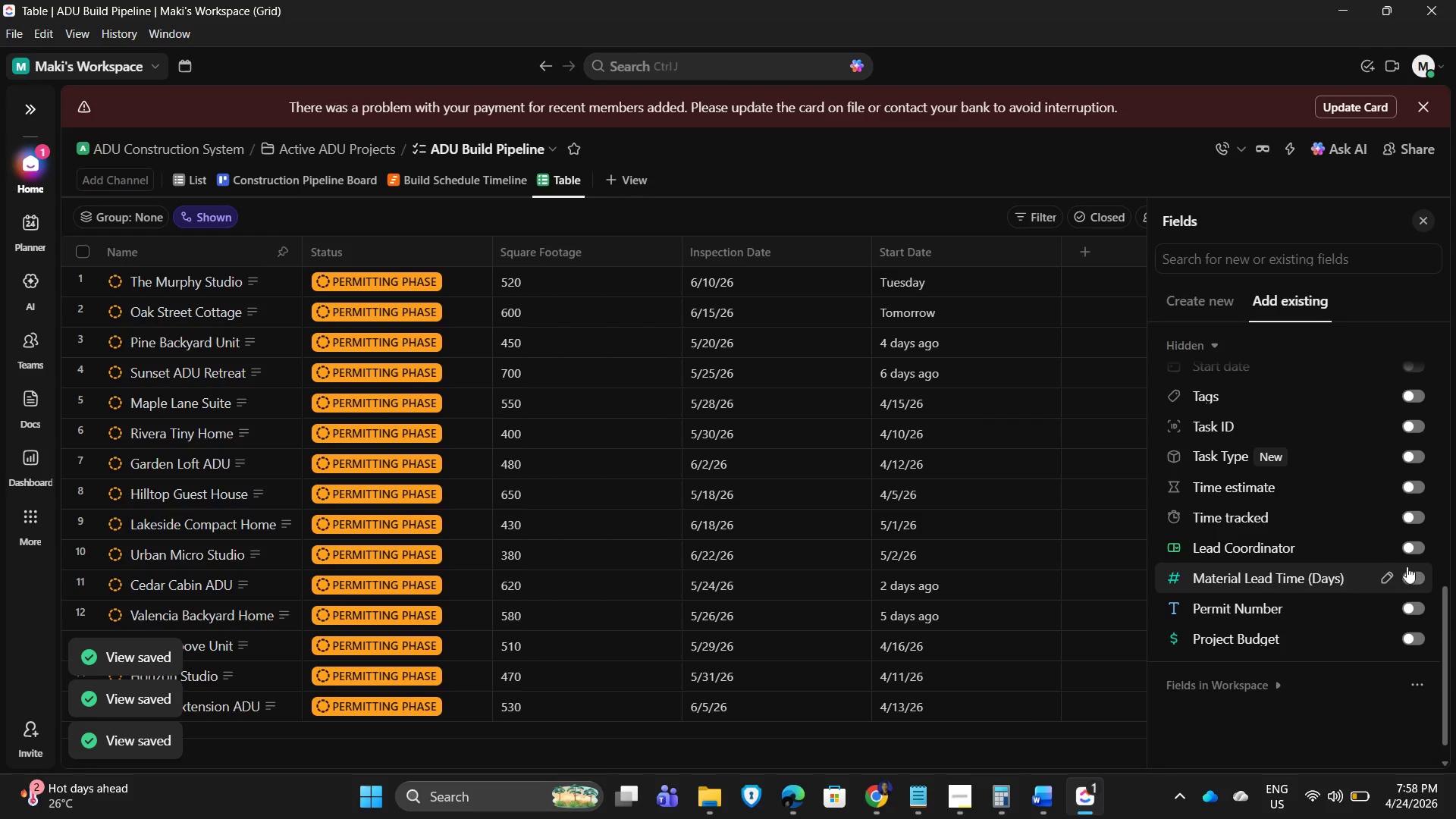 
left_click([1415, 548])
 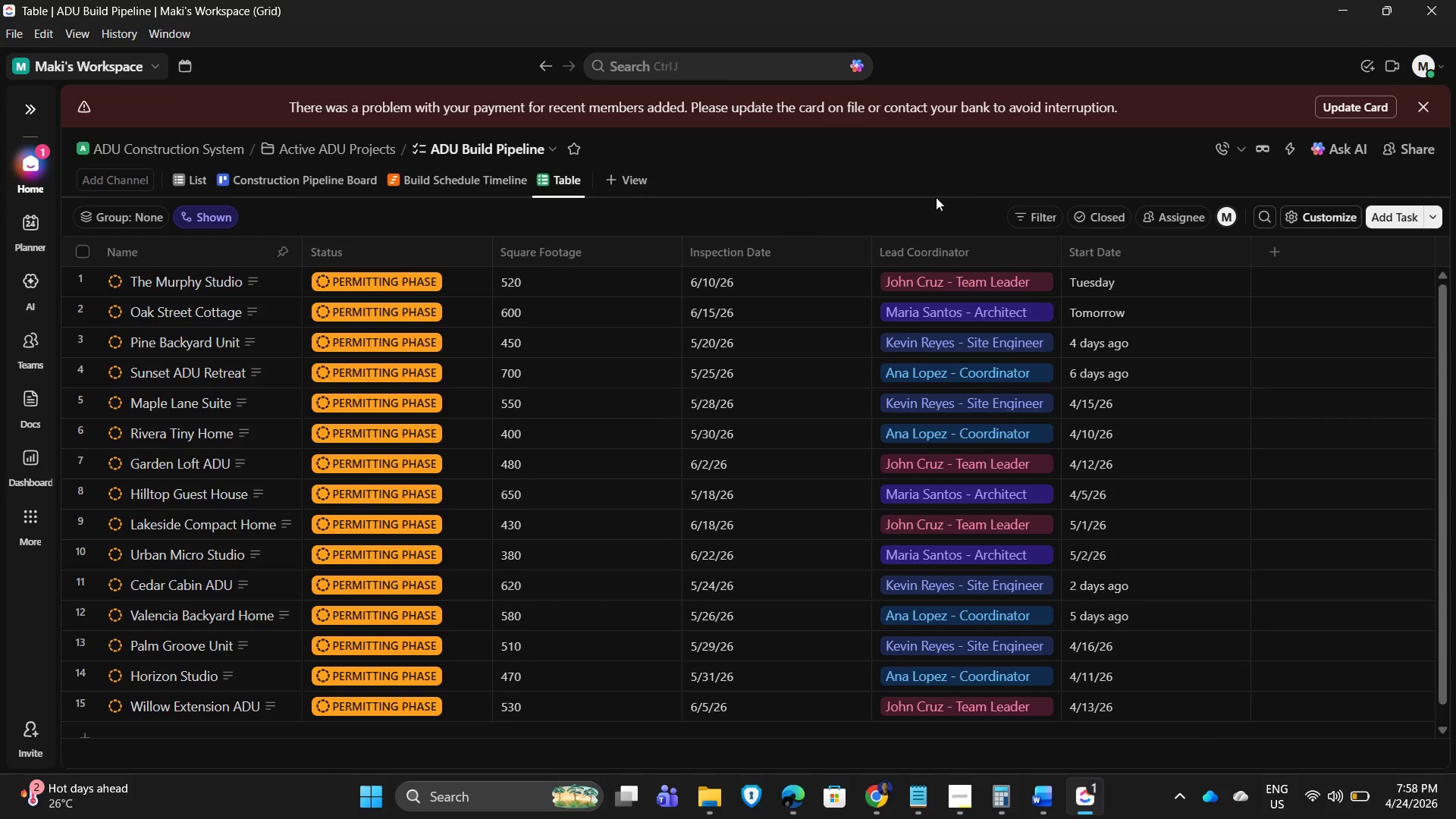 
wait(7.72)
 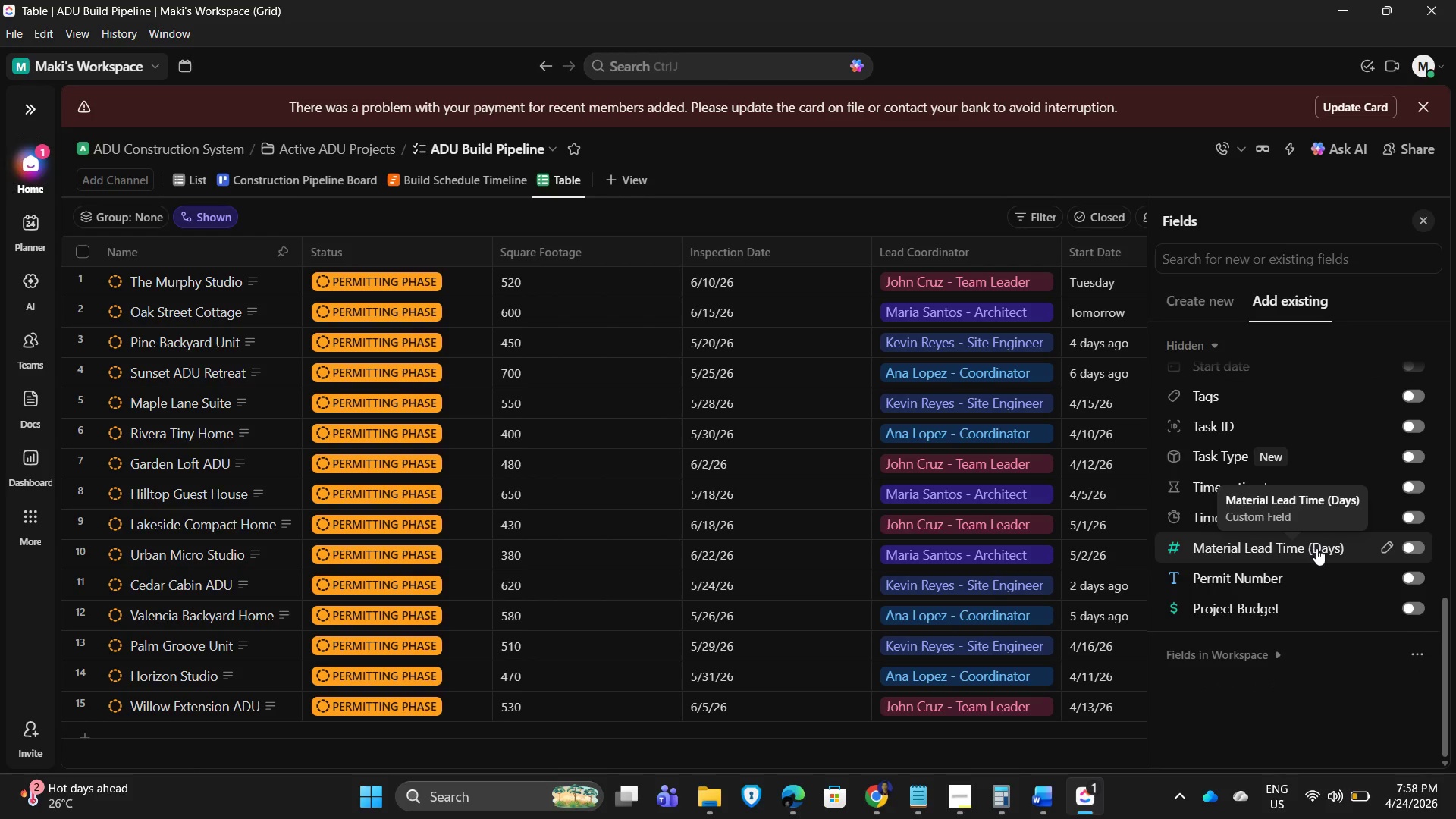 
left_click([182, 176])
 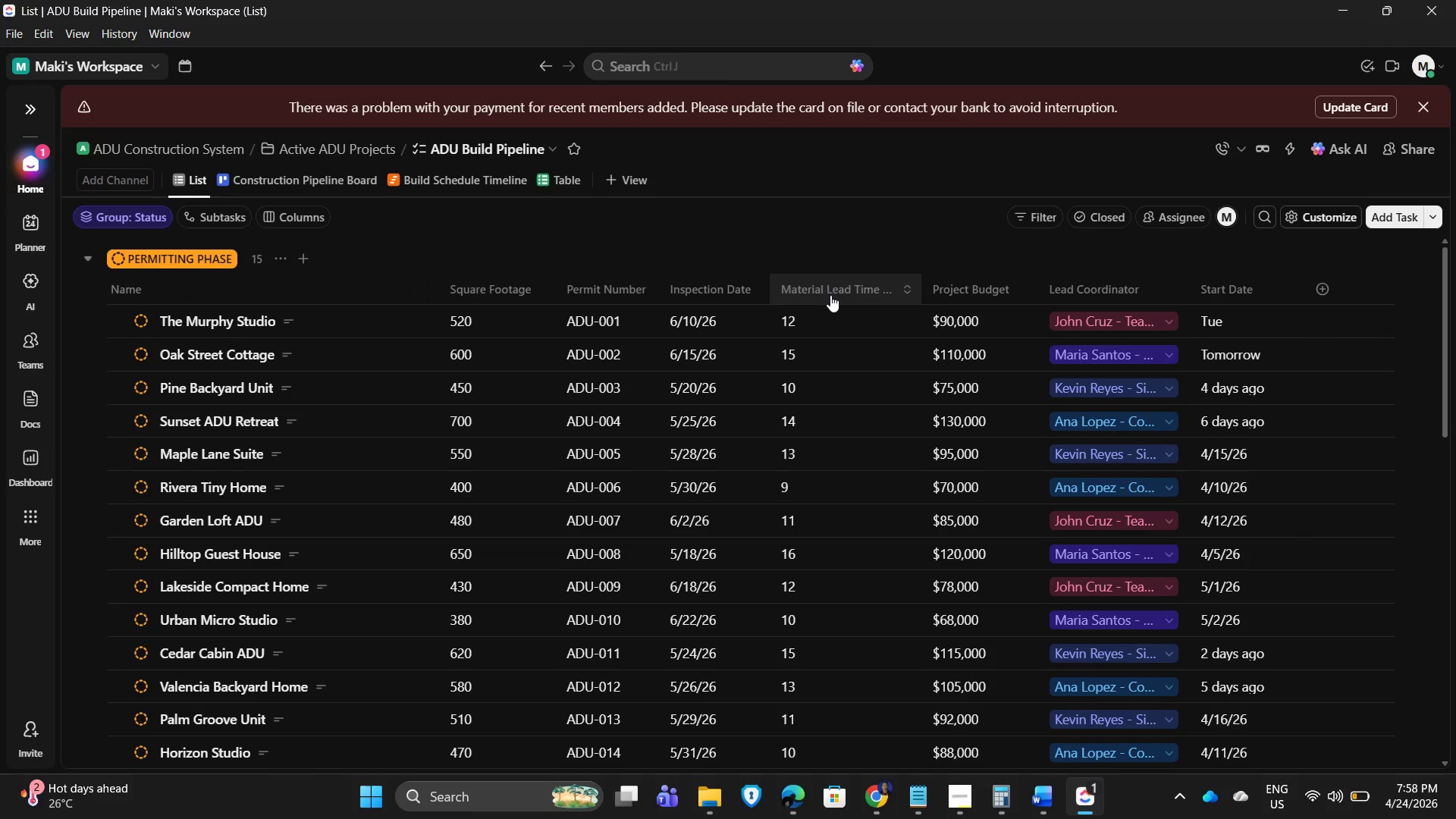 
mouse_move([1240, 321])
 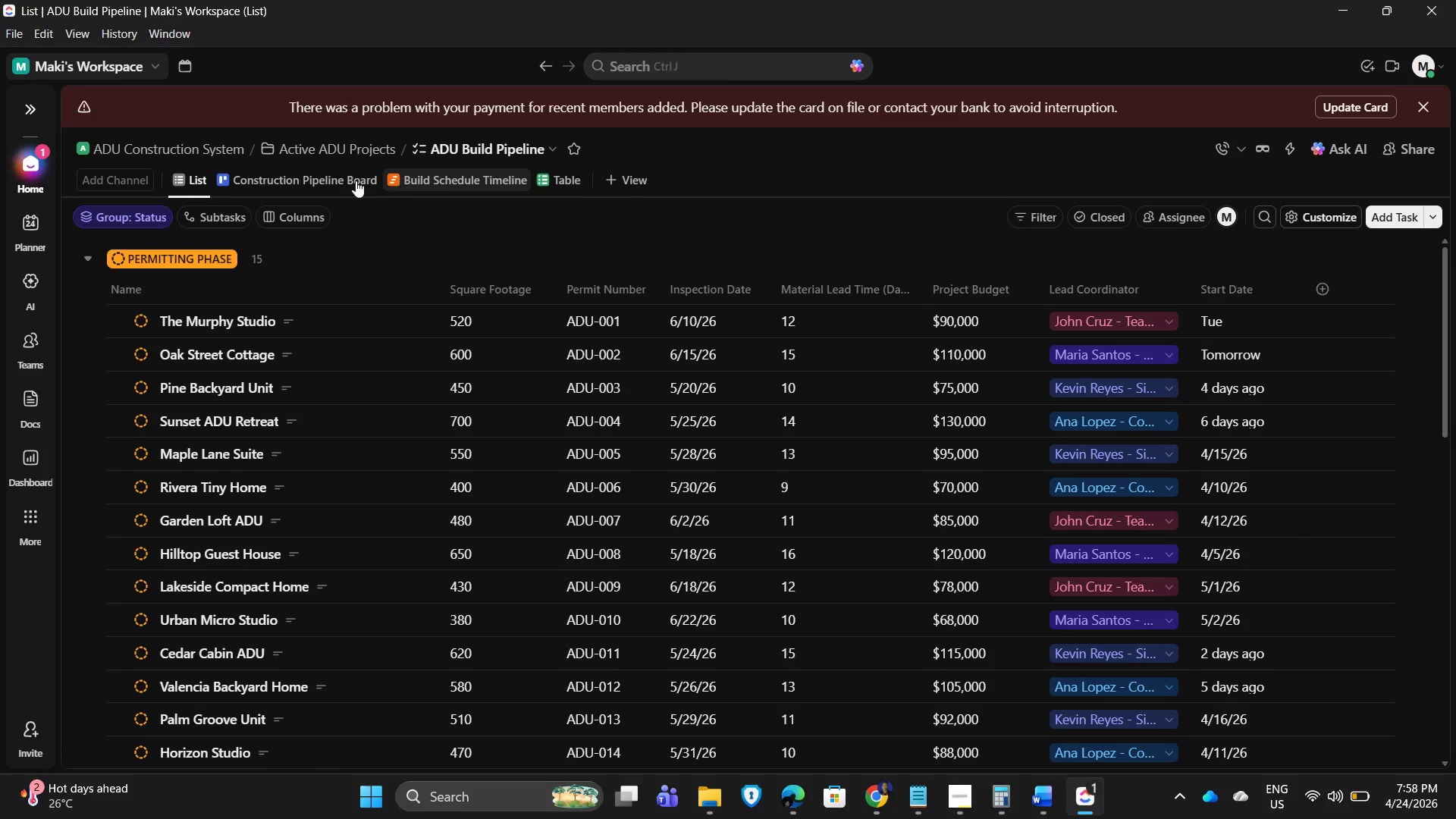 
left_click([552, 175])
 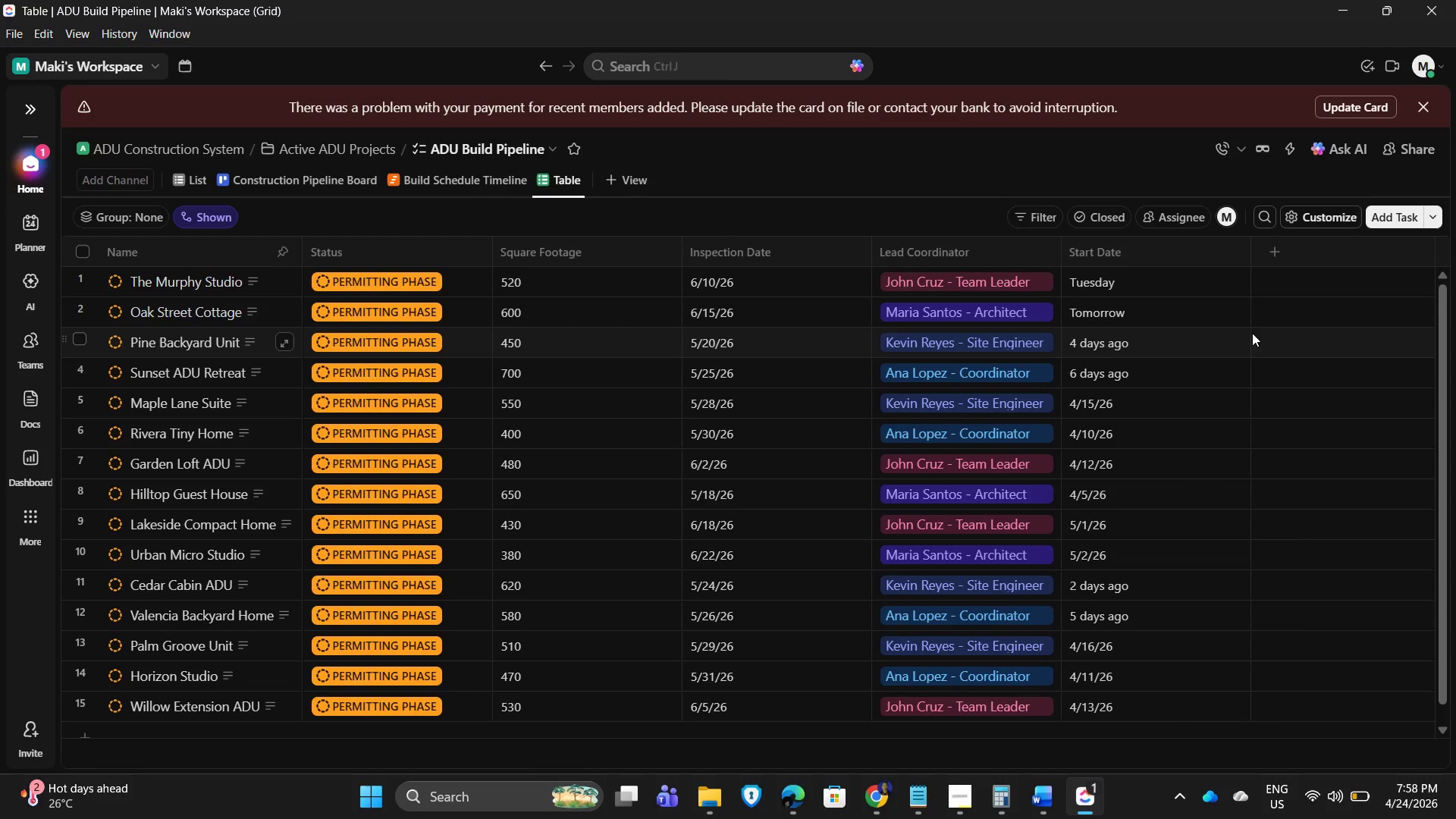 
left_click([1286, 245])
 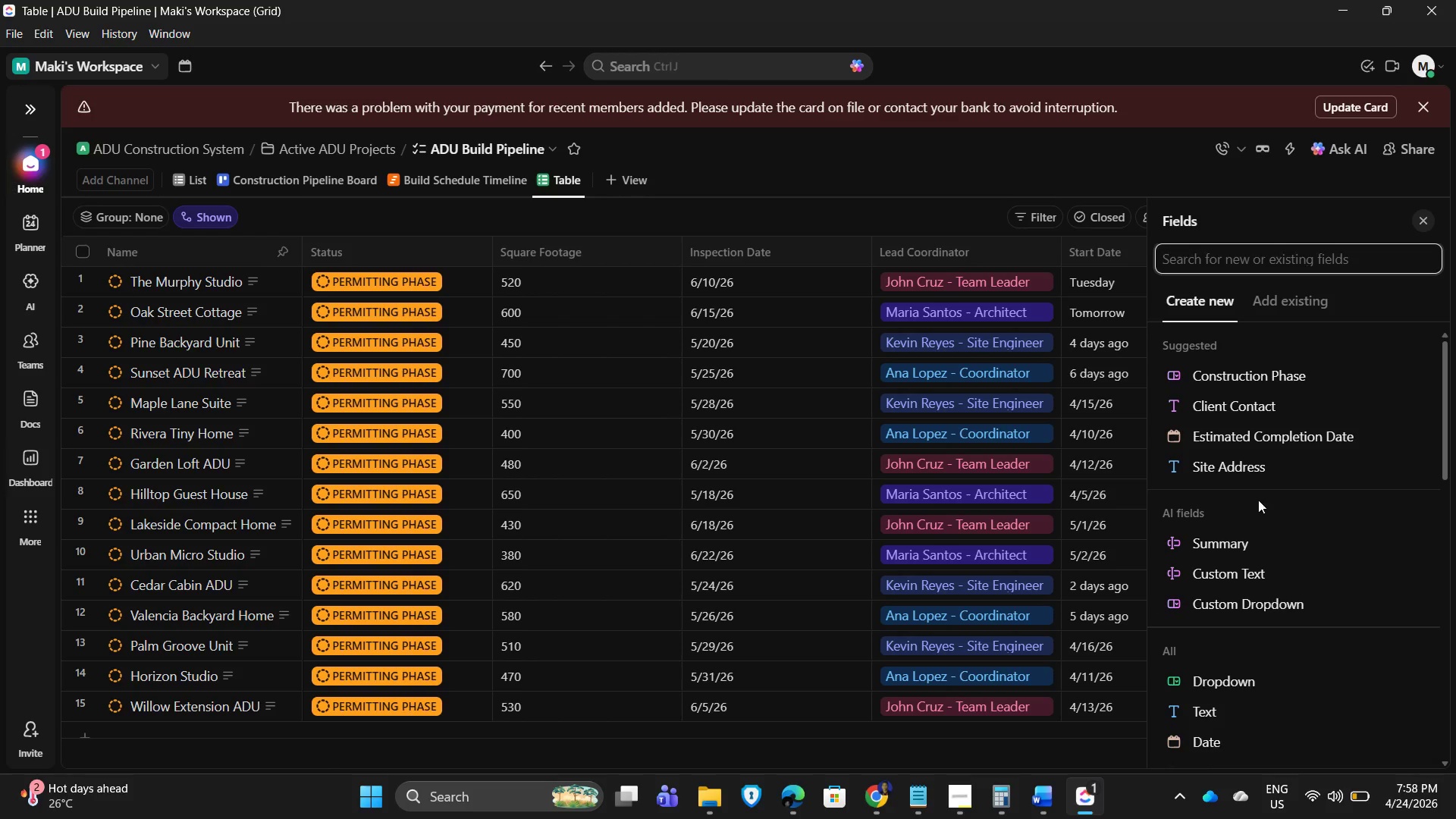 
scroll: coordinate [1272, 528], scroll_direction: down, amount: 22.0
 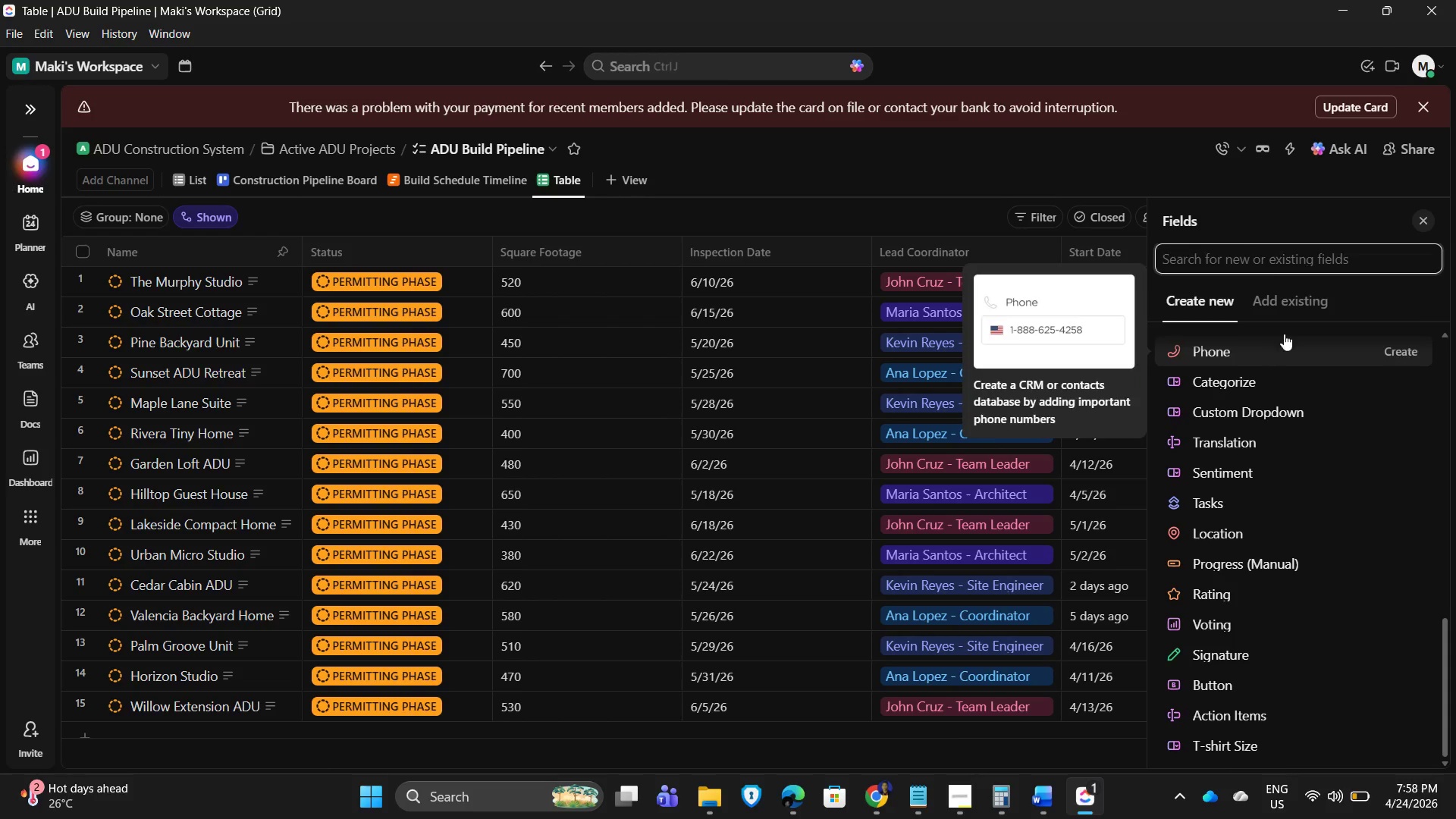 
left_click([1295, 306])
 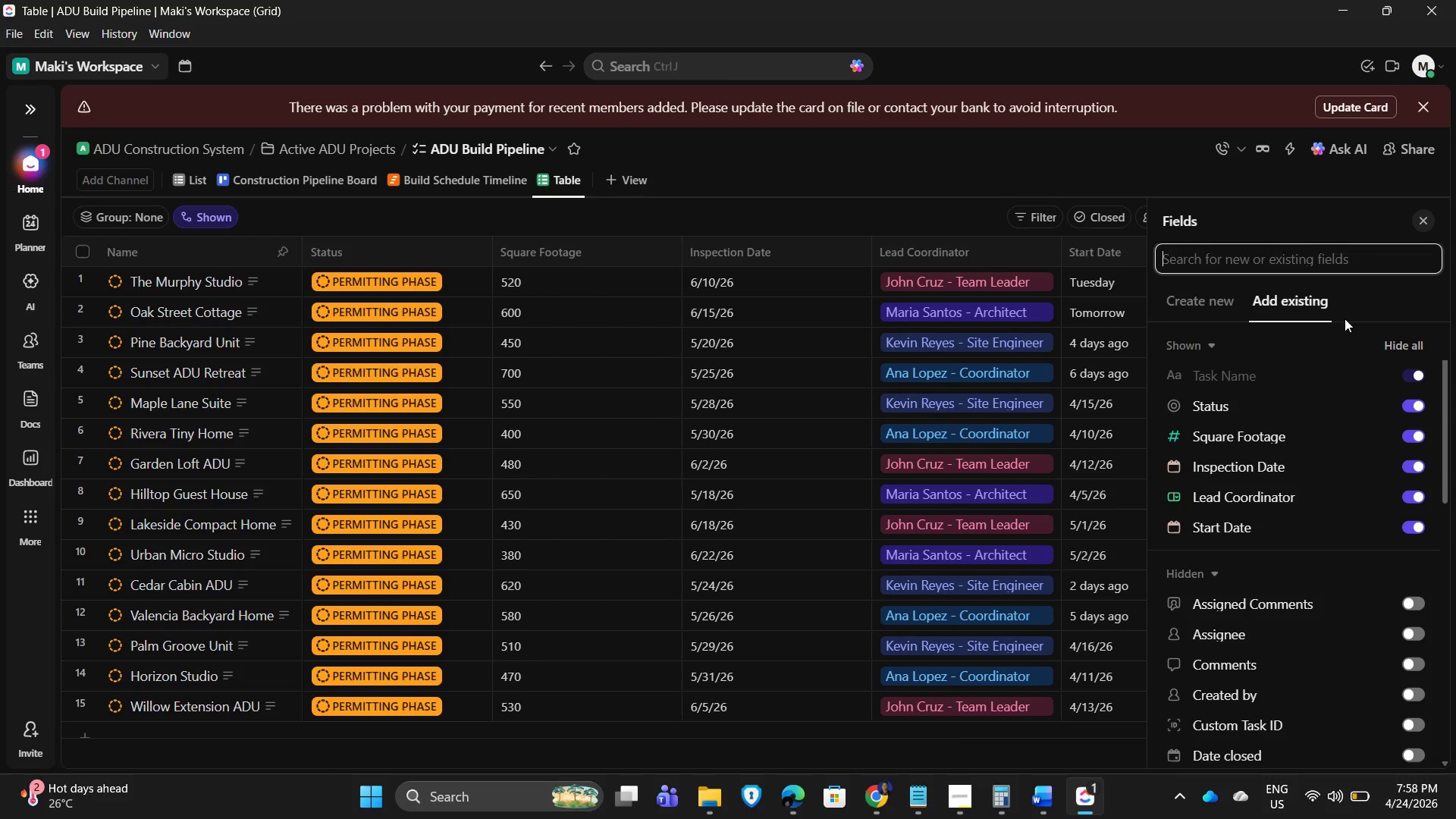 
scroll: coordinate [1286, 526], scroll_direction: down, amount: 13.0
 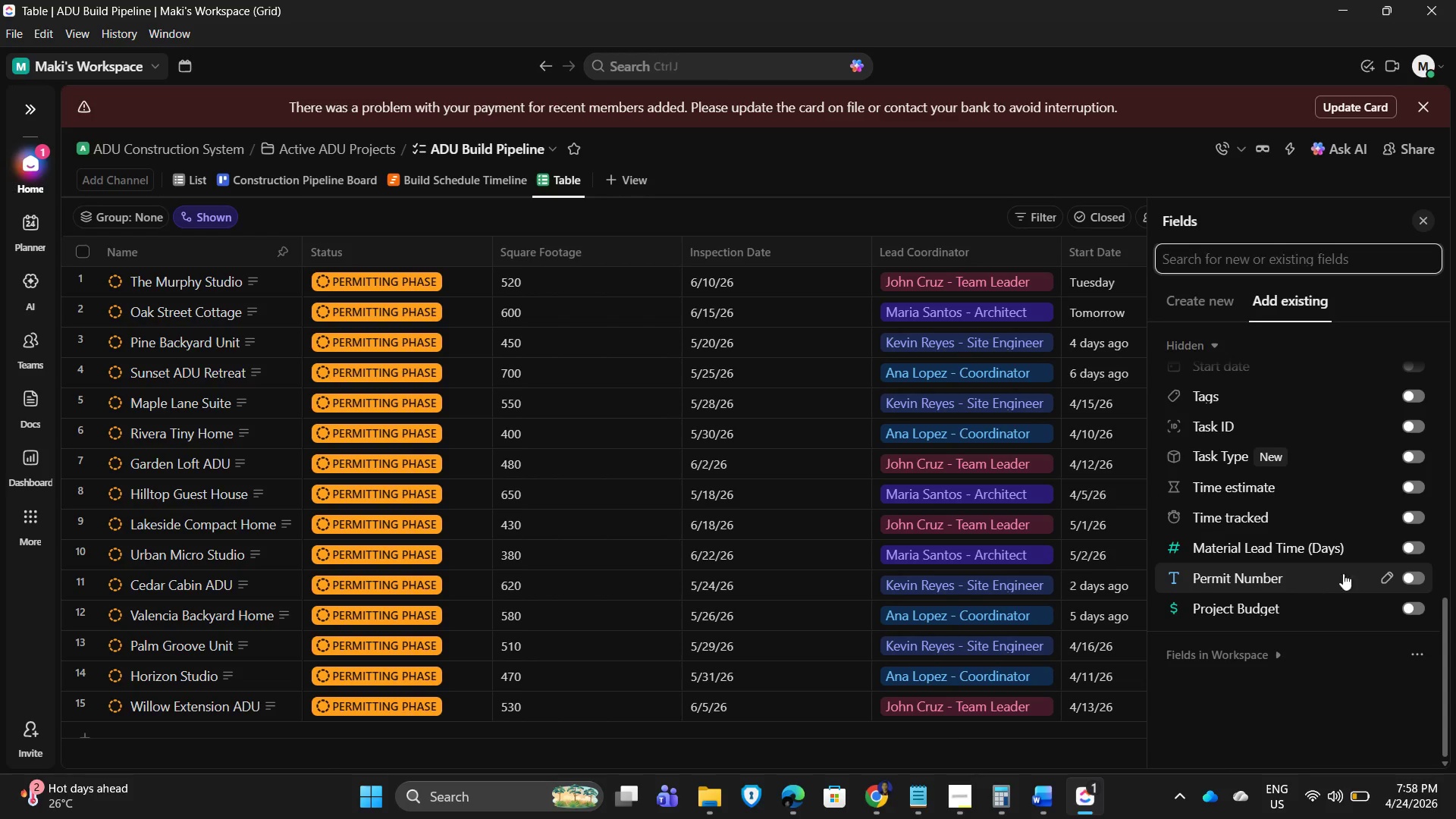 
left_click([1413, 577])
 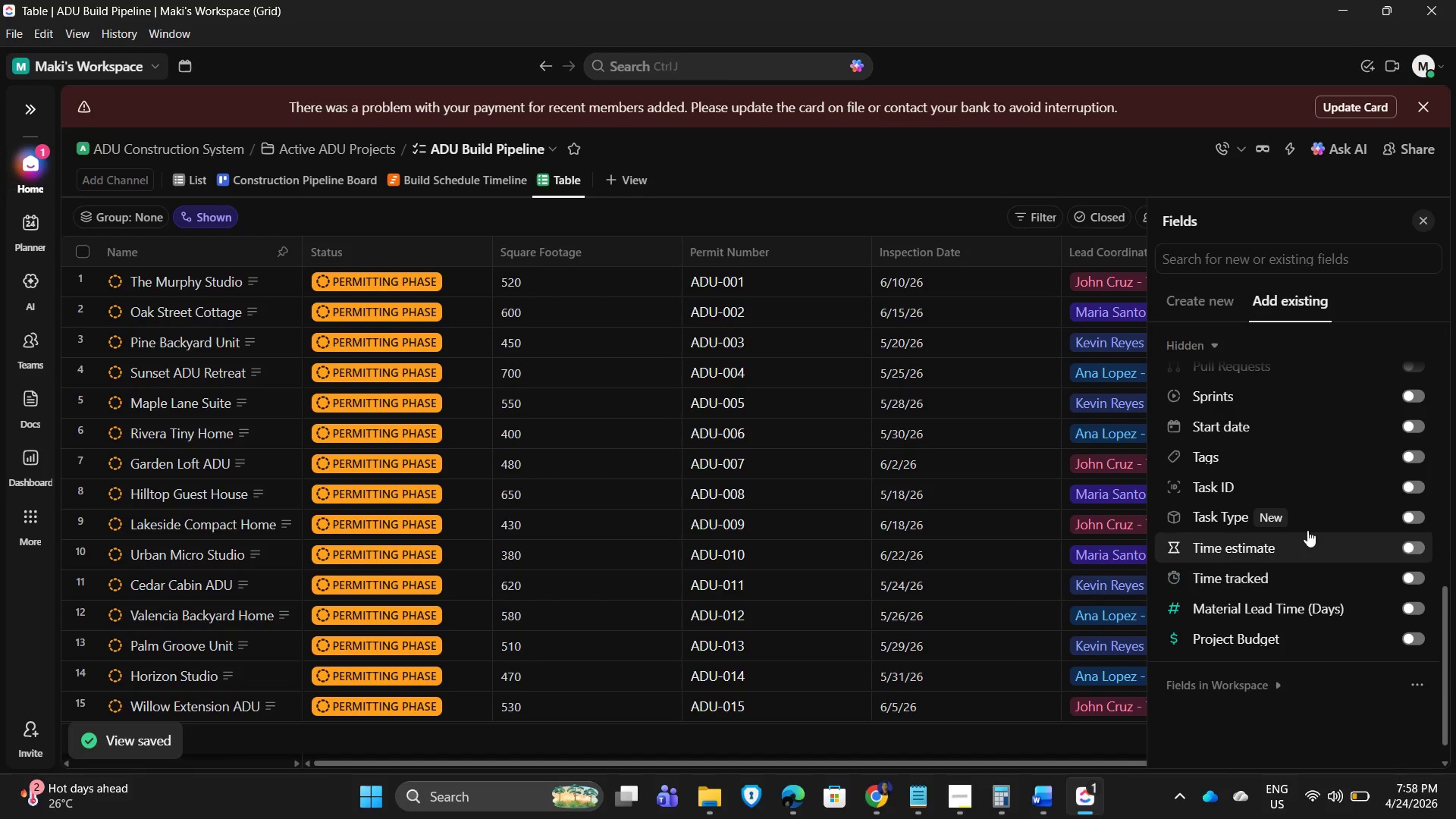 
scroll: coordinate [1357, 598], scroll_direction: down, amount: 3.0
 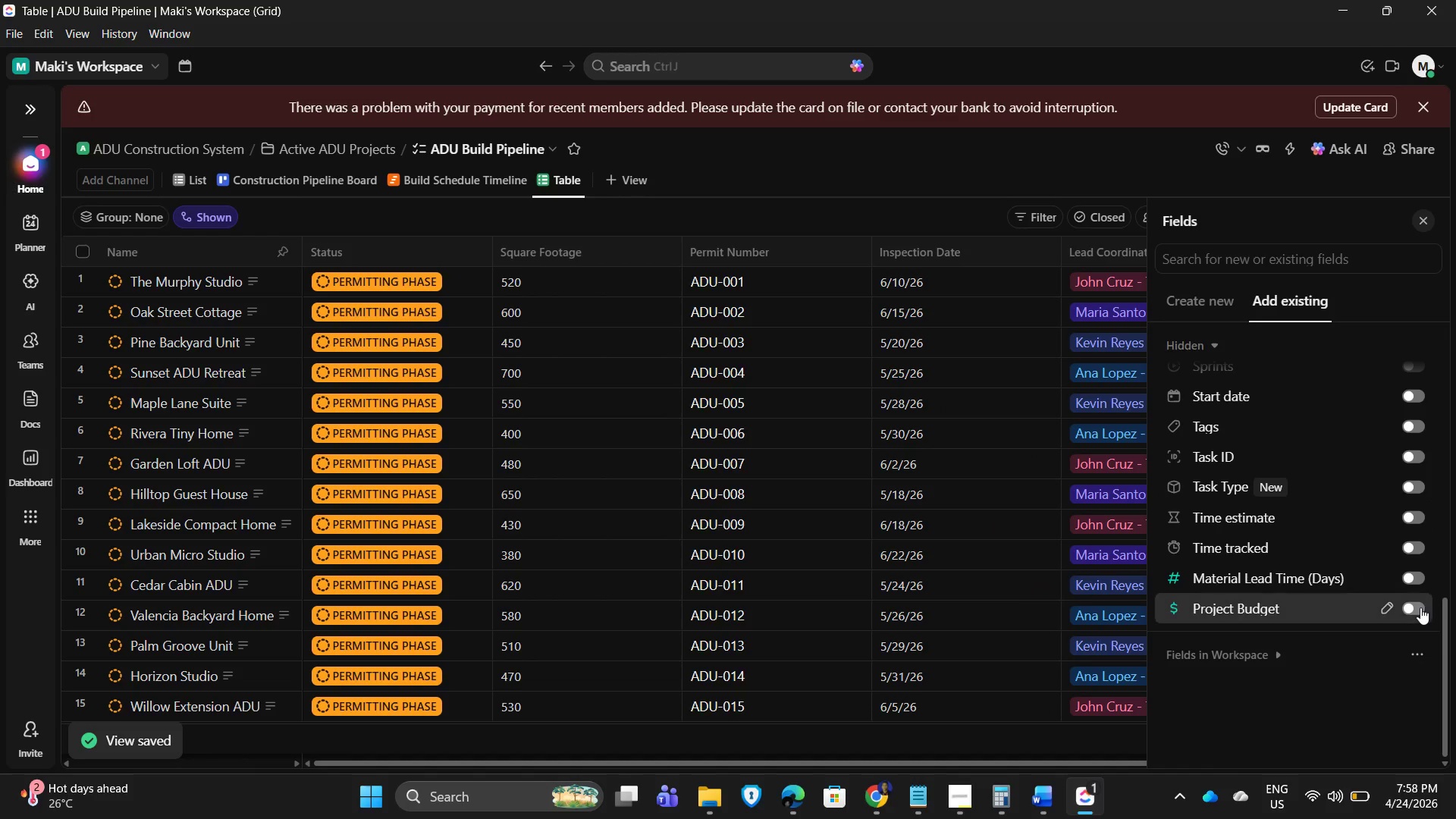 
left_click([1420, 607])
 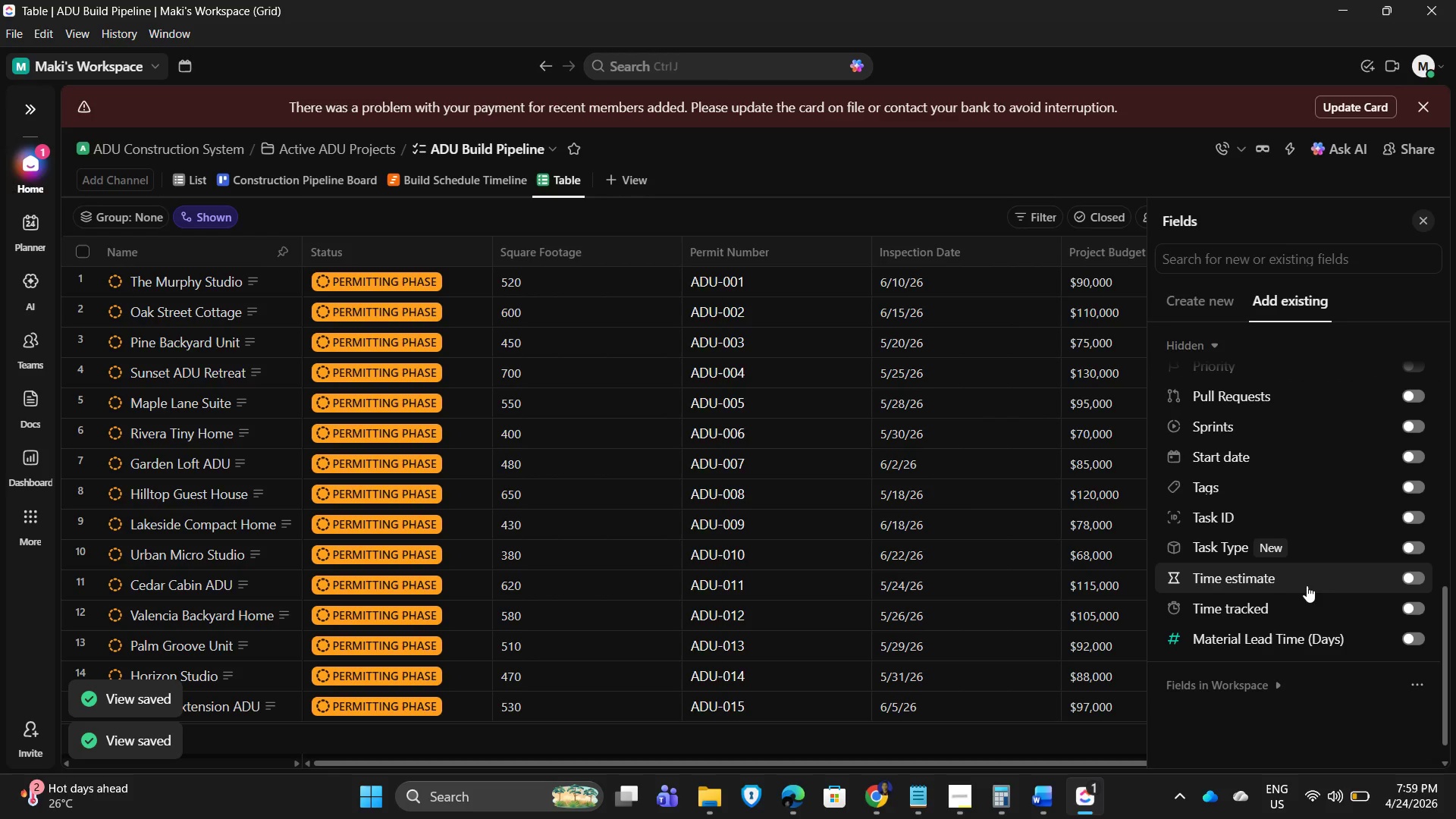 
scroll: coordinate [1299, 628], scroll_direction: down, amount: 3.0
 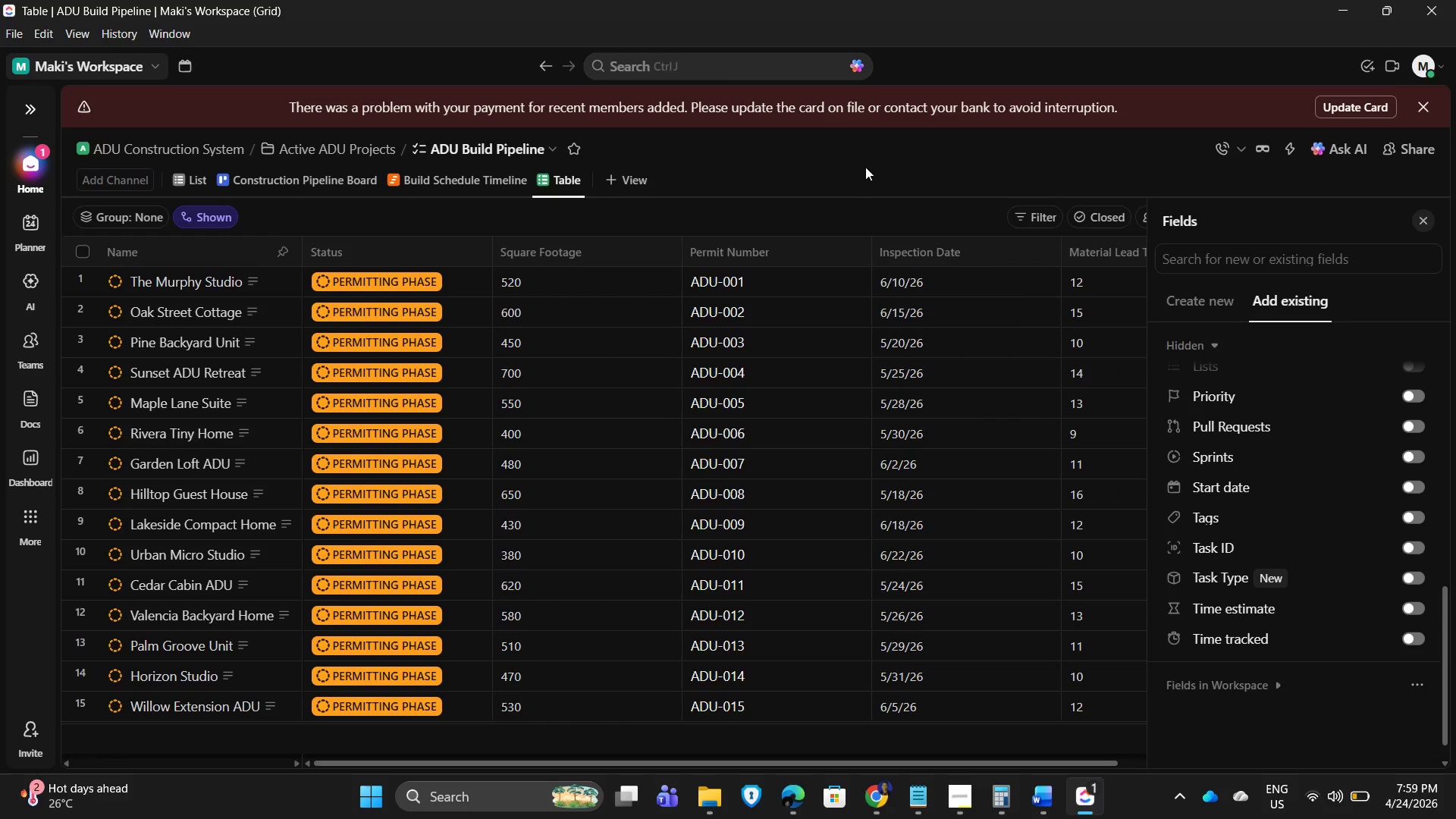 
scroll: coordinate [717, 410], scroll_direction: up, amount: 4.0
 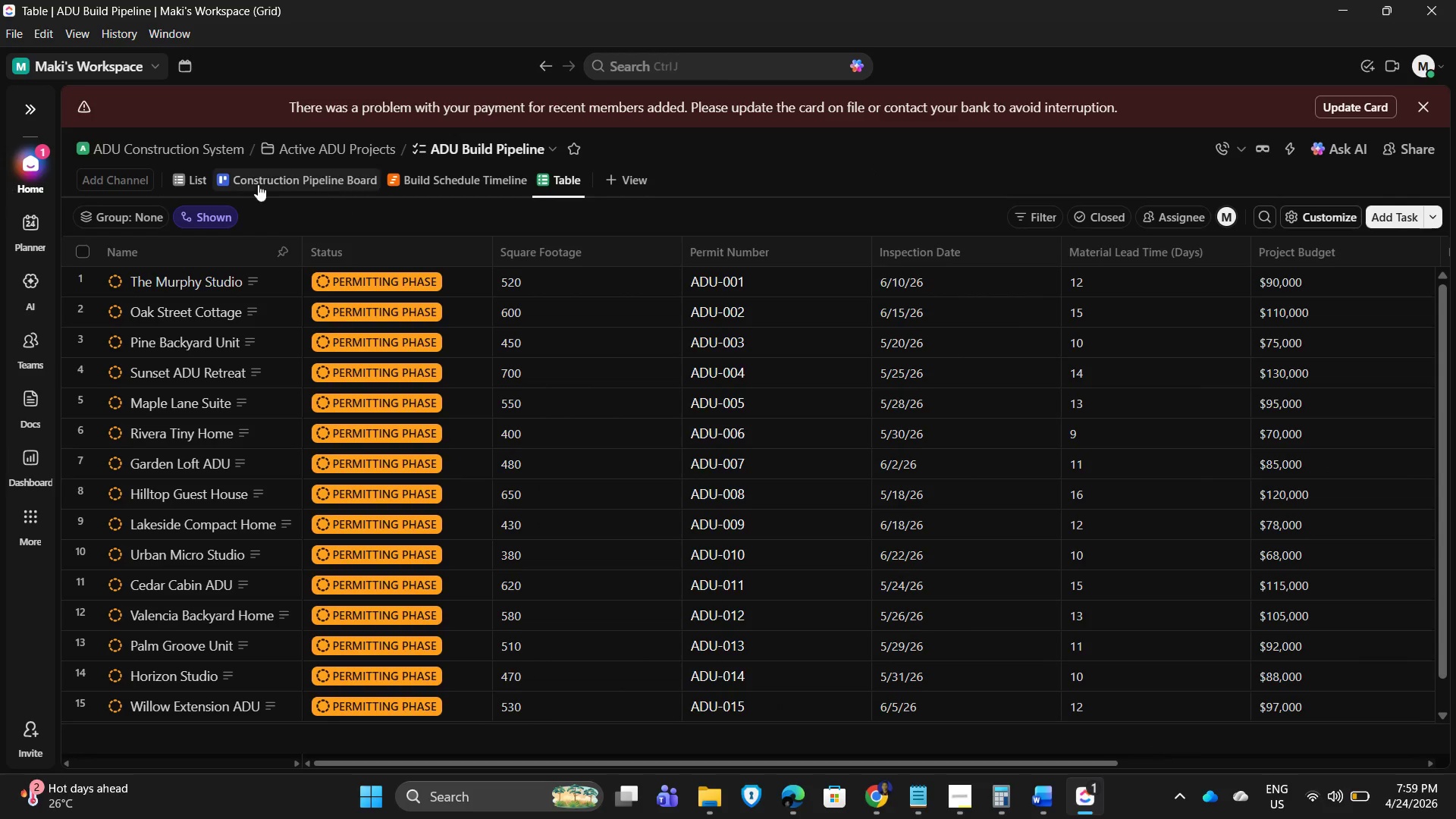 
left_click([191, 180])
 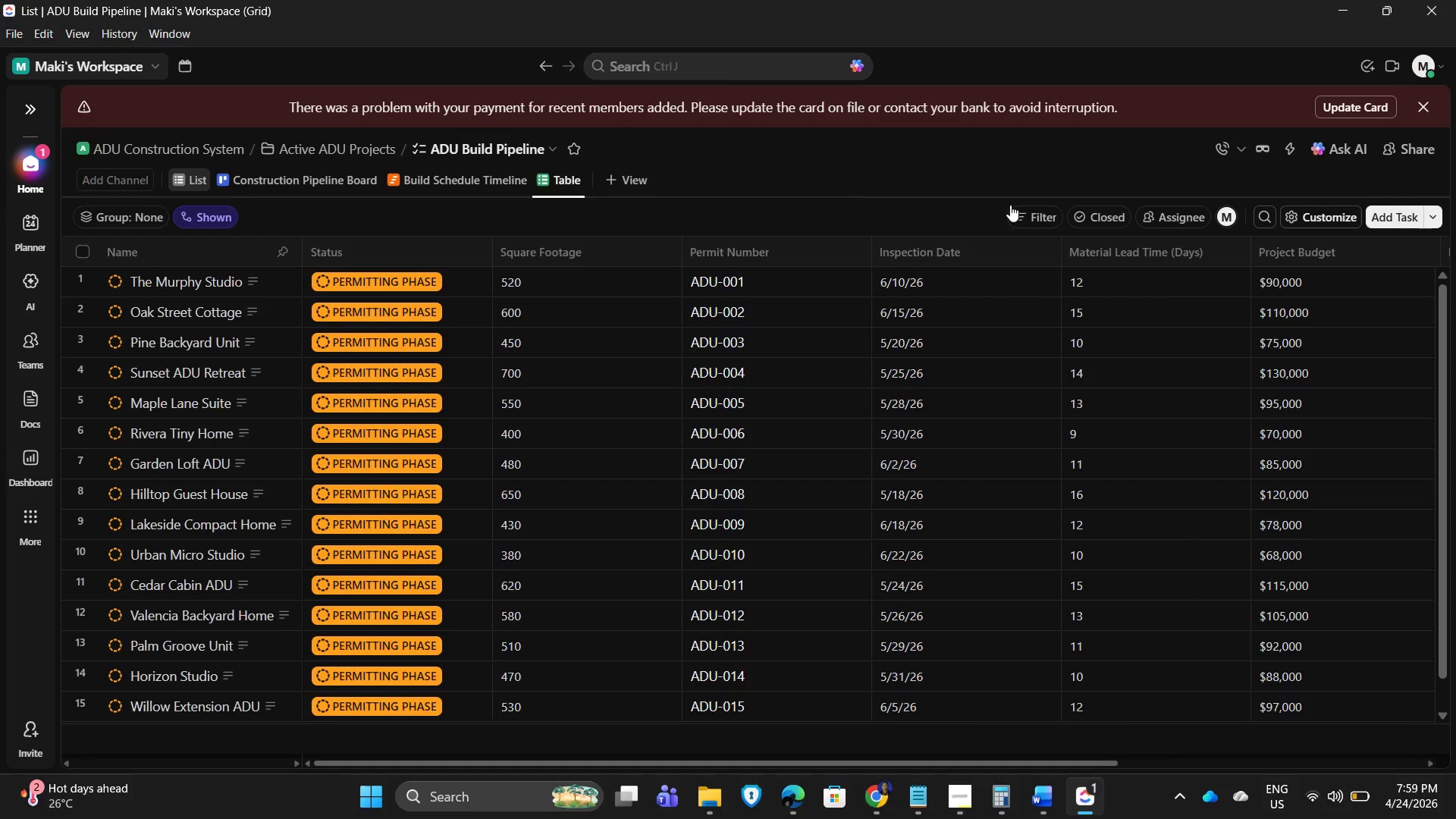 
mouse_move([1001, 211])
 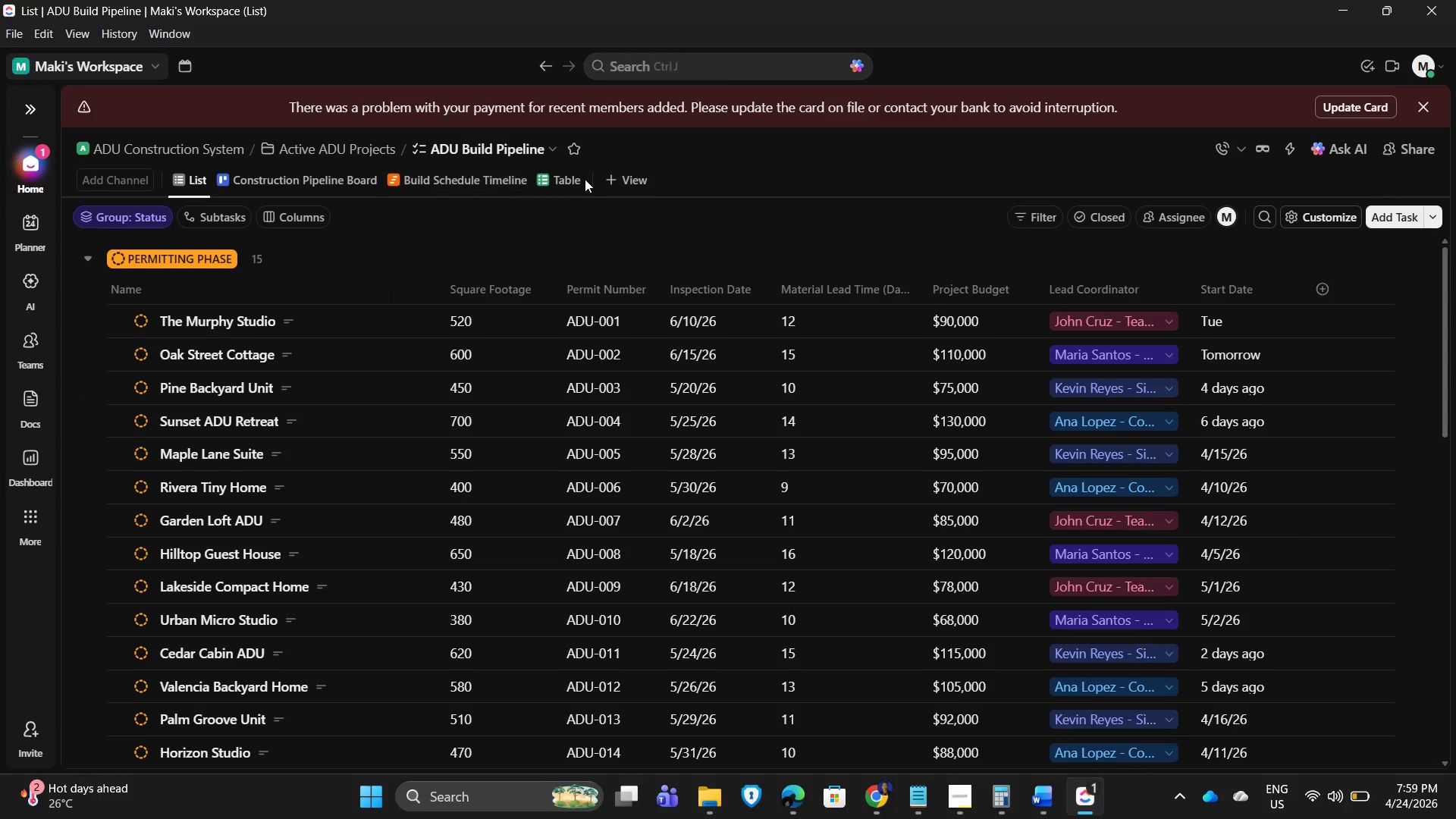 
left_click([566, 177])
 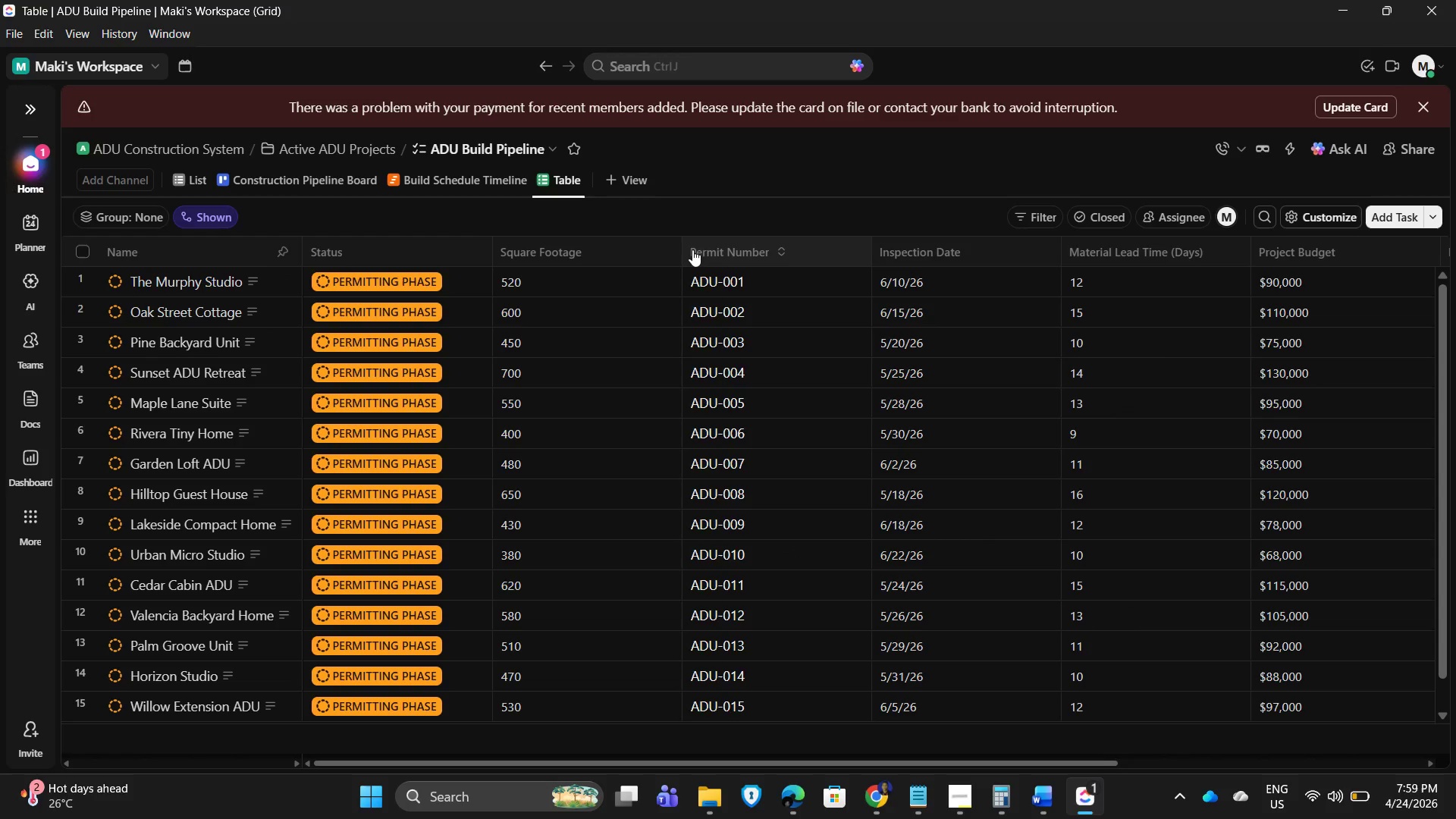 
left_click_drag(start_coordinate=[680, 249], to_coordinate=[595, 249])
 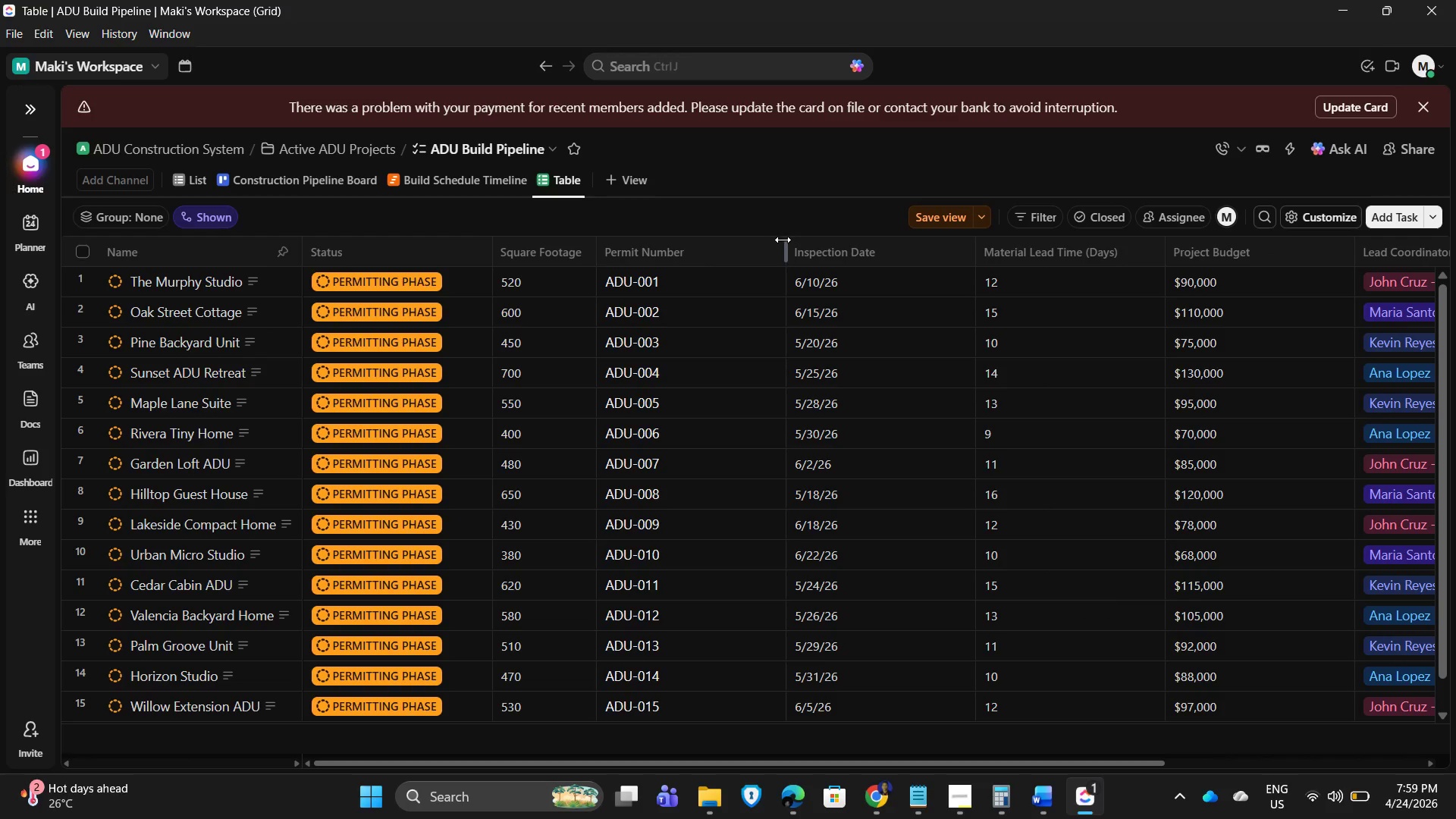 
left_click_drag(start_coordinate=[783, 240], to_coordinate=[703, 243])
 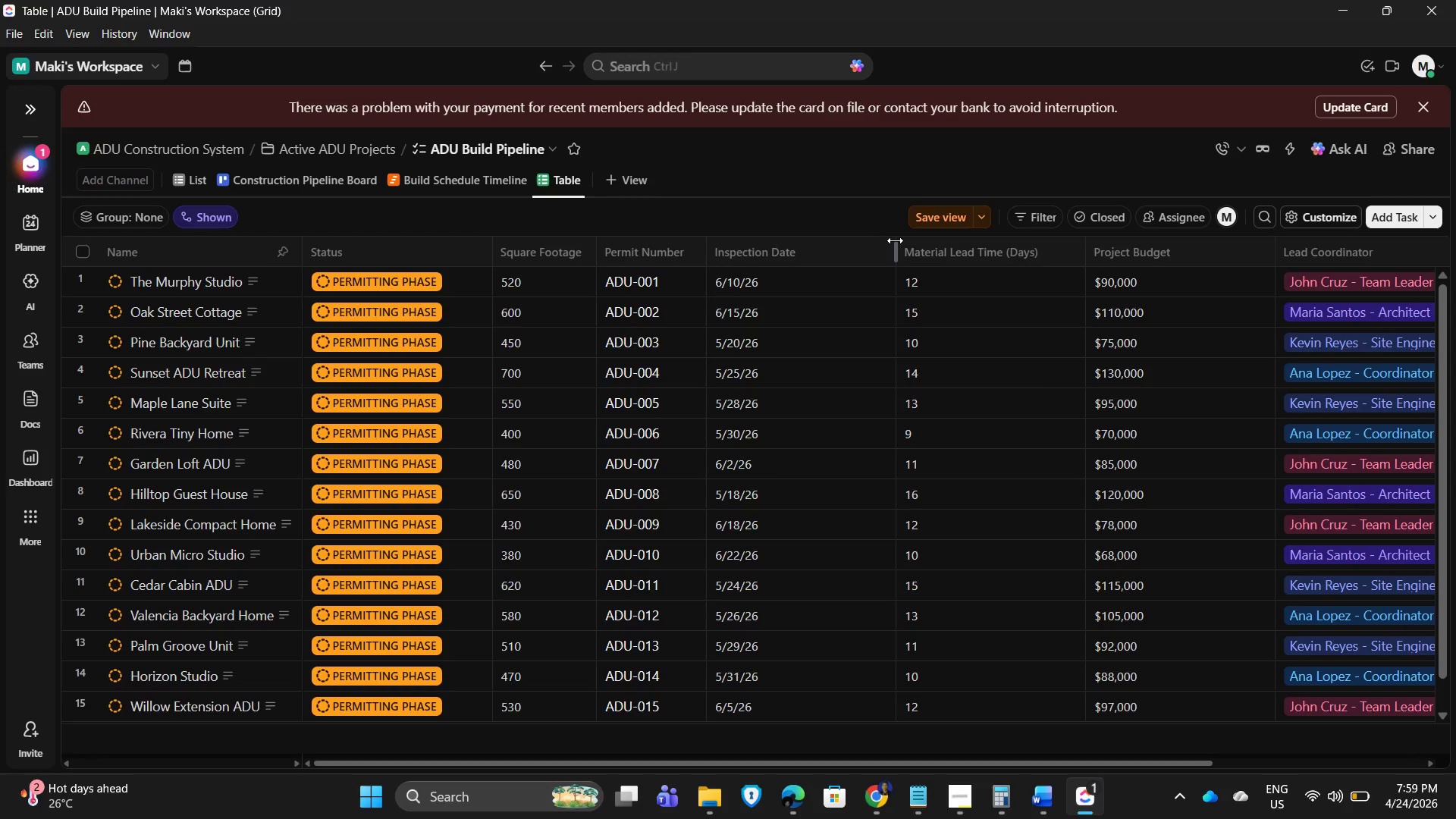 
left_click_drag(start_coordinate=[895, 240], to_coordinate=[816, 248])
 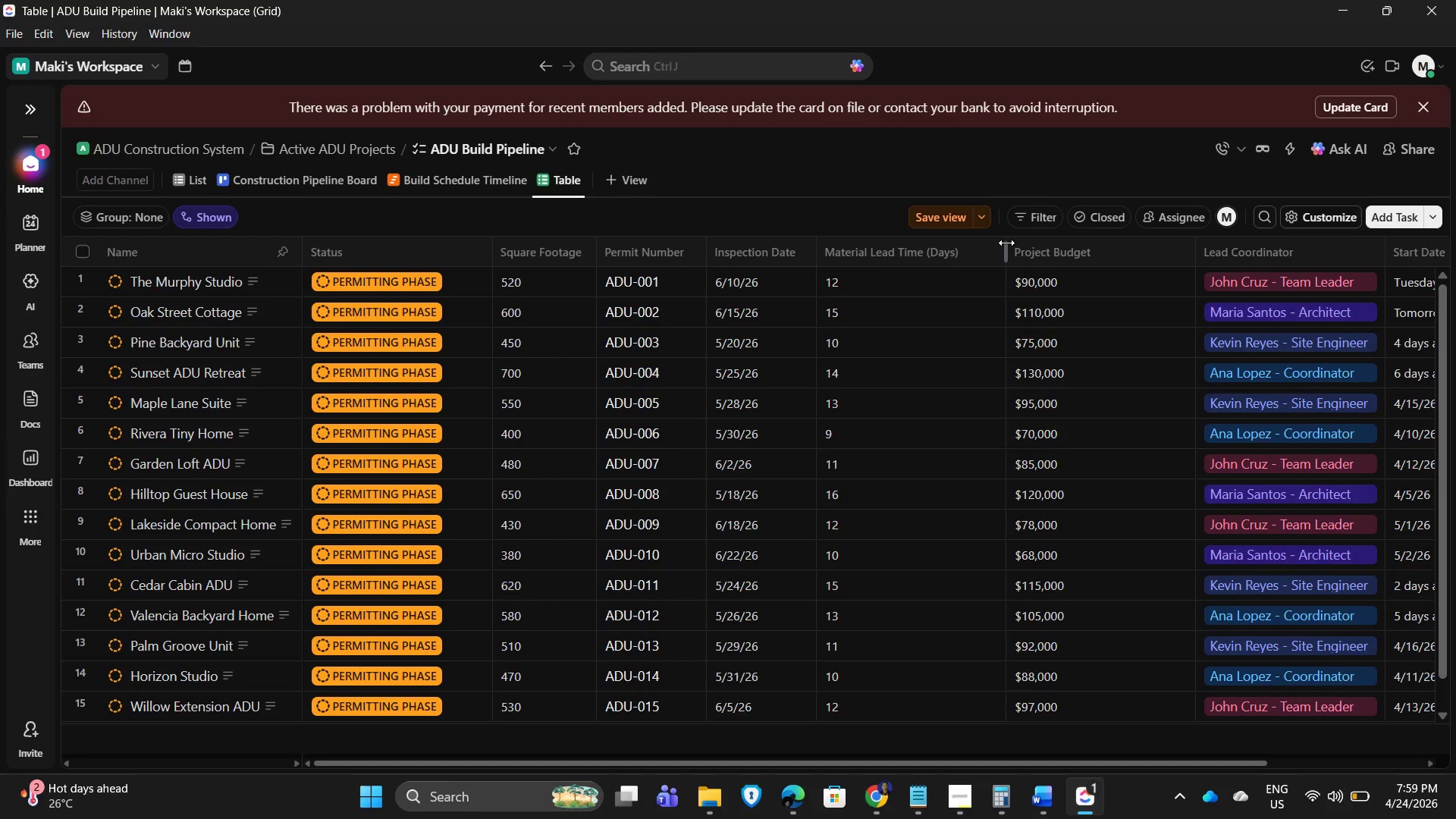 
left_click_drag(start_coordinate=[1006, 243], to_coordinate=[974, 249])
 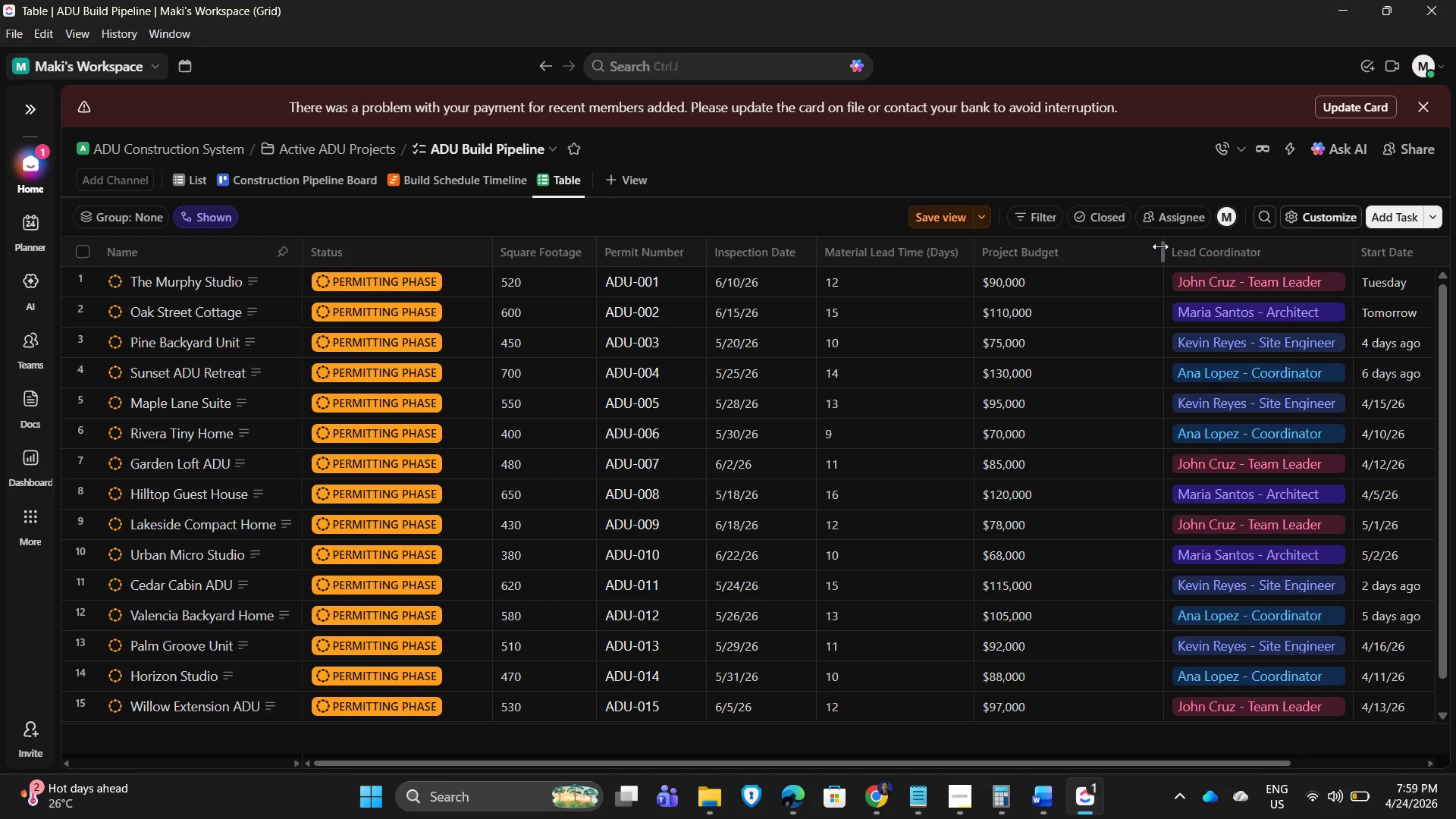 
left_click_drag(start_coordinate=[1160, 246], to_coordinate=[1070, 263])
 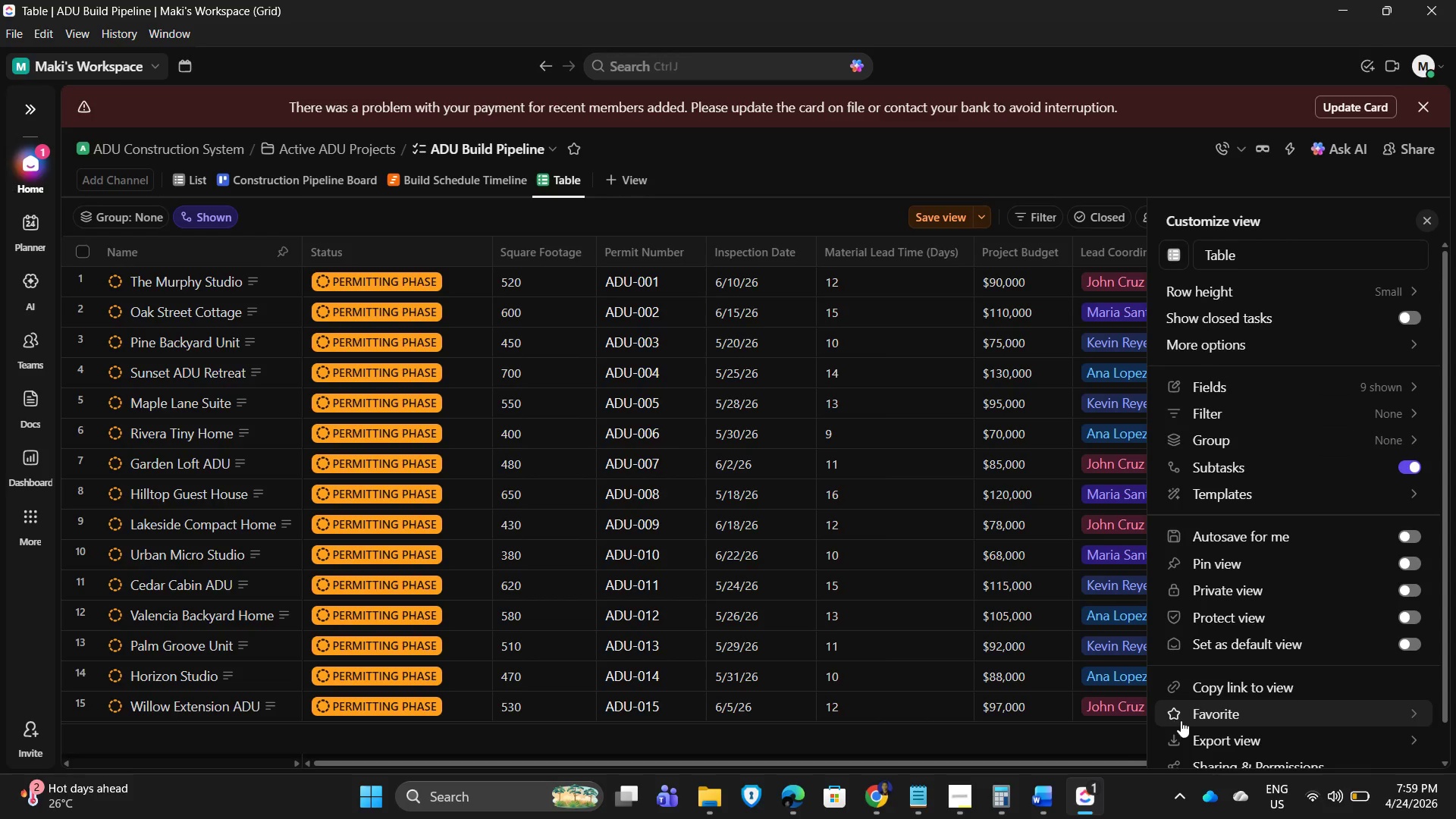 
wait(14.17)
 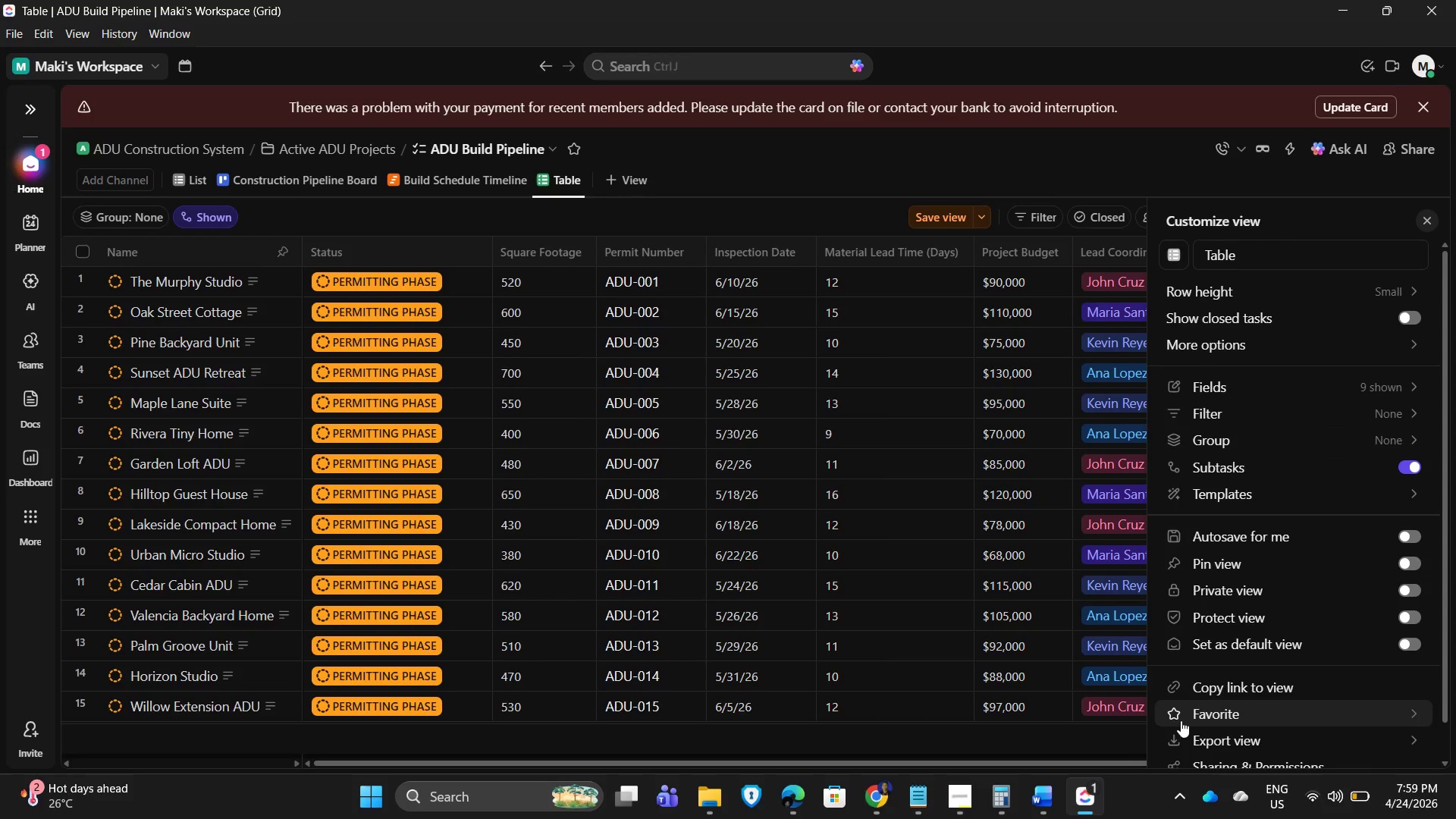 
left_click([1190, 539])
 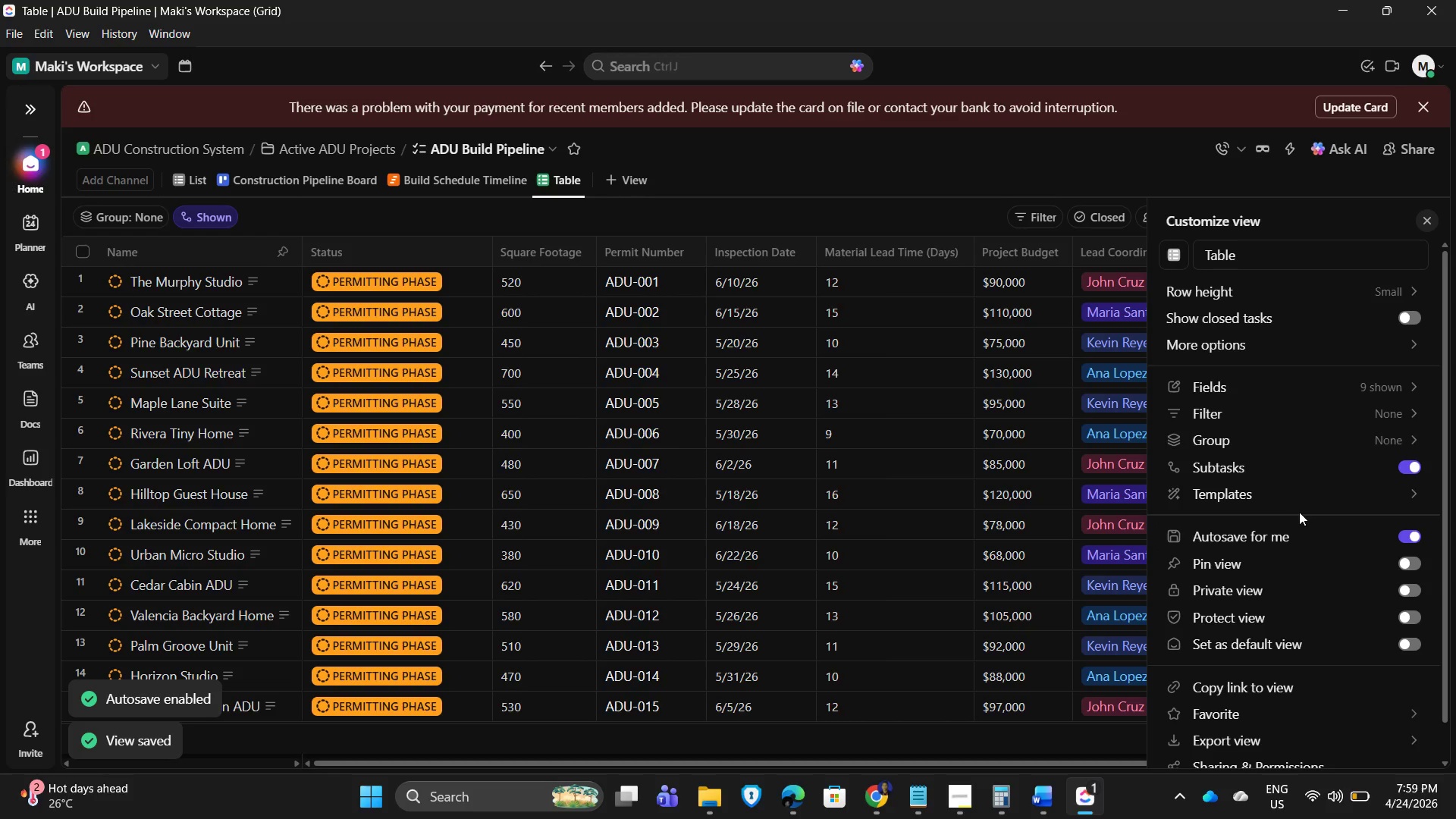 
wait(5.41)
 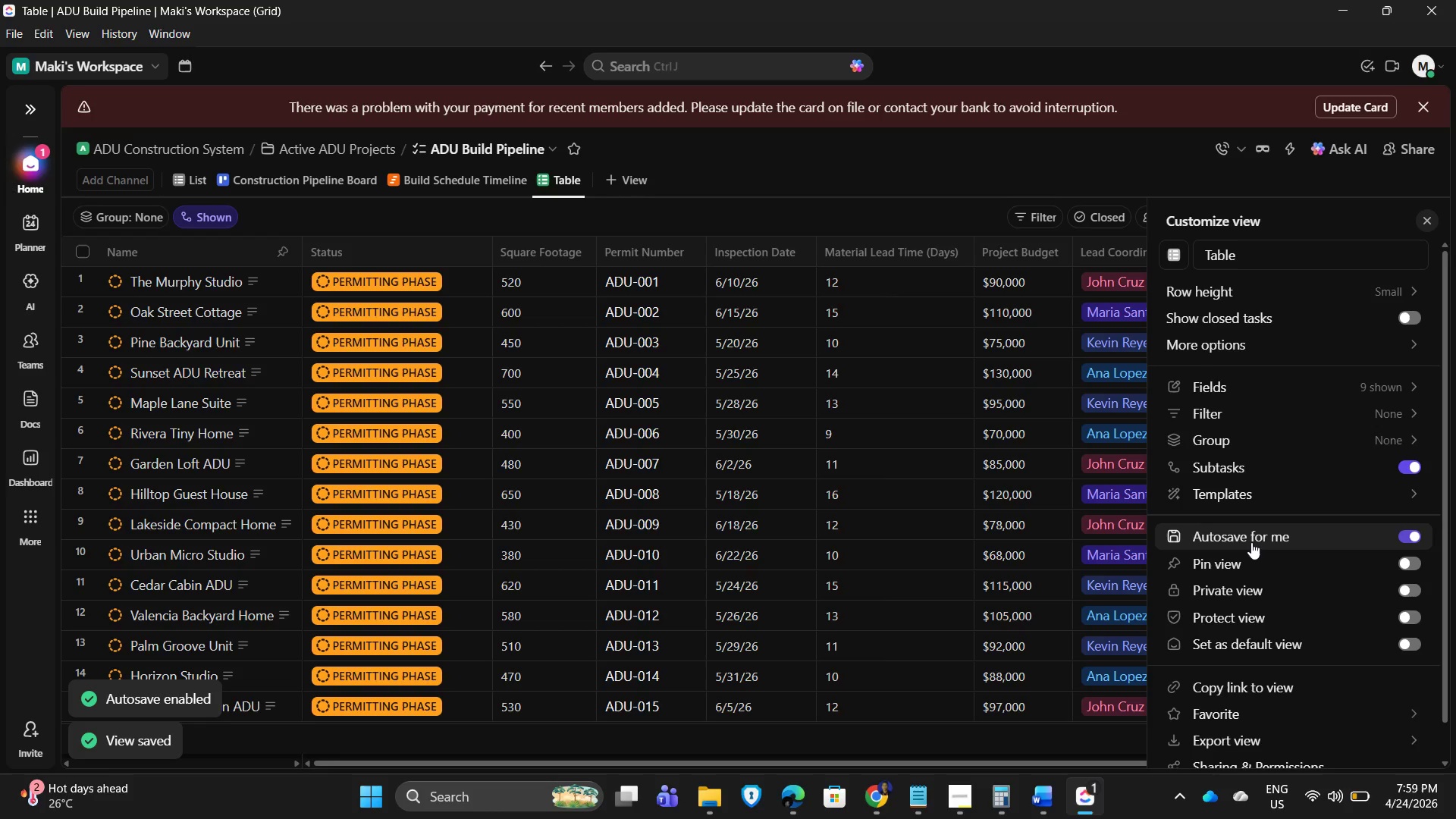 
left_click([1284, 154])
 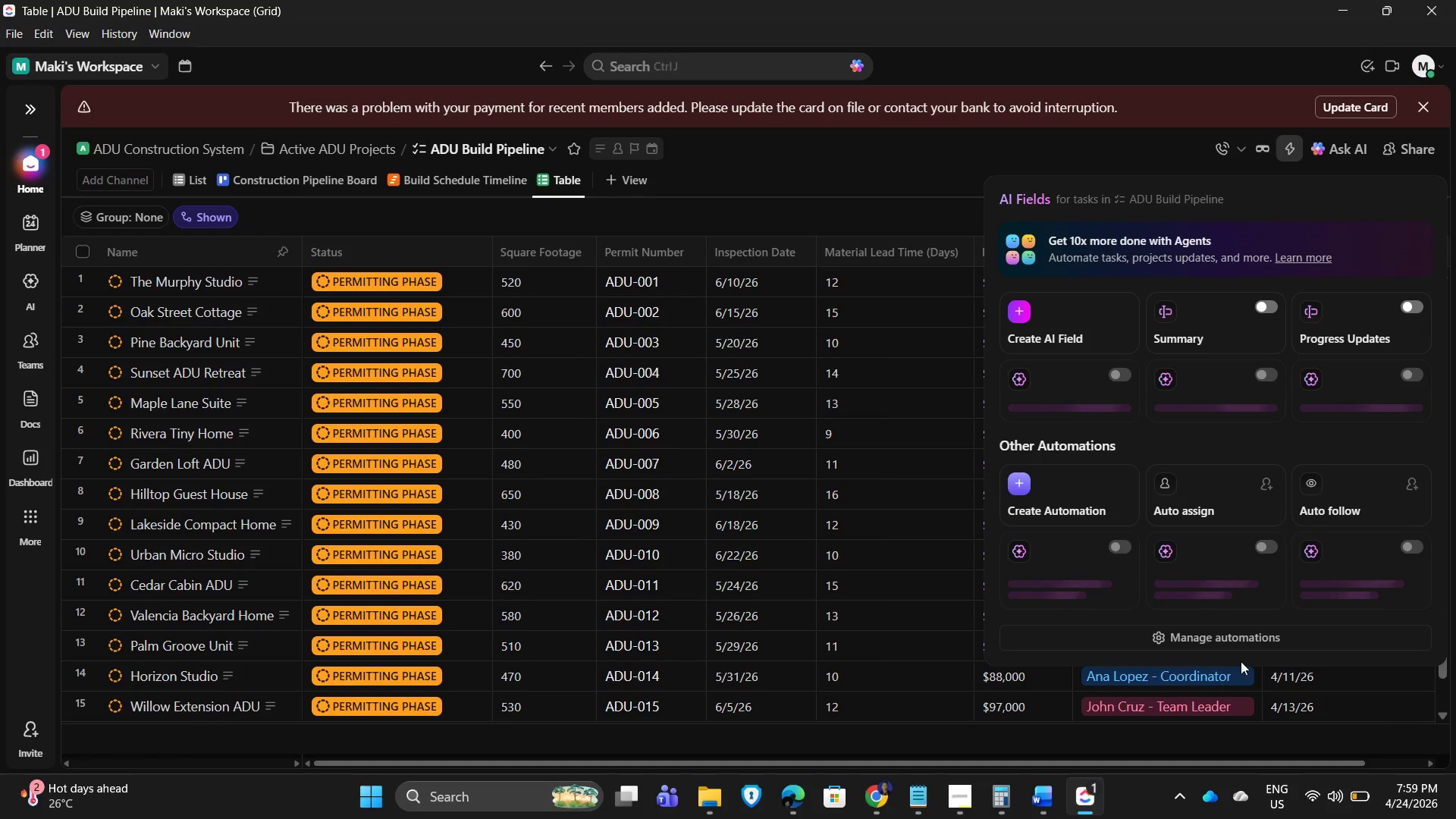 
left_click([1232, 641])
 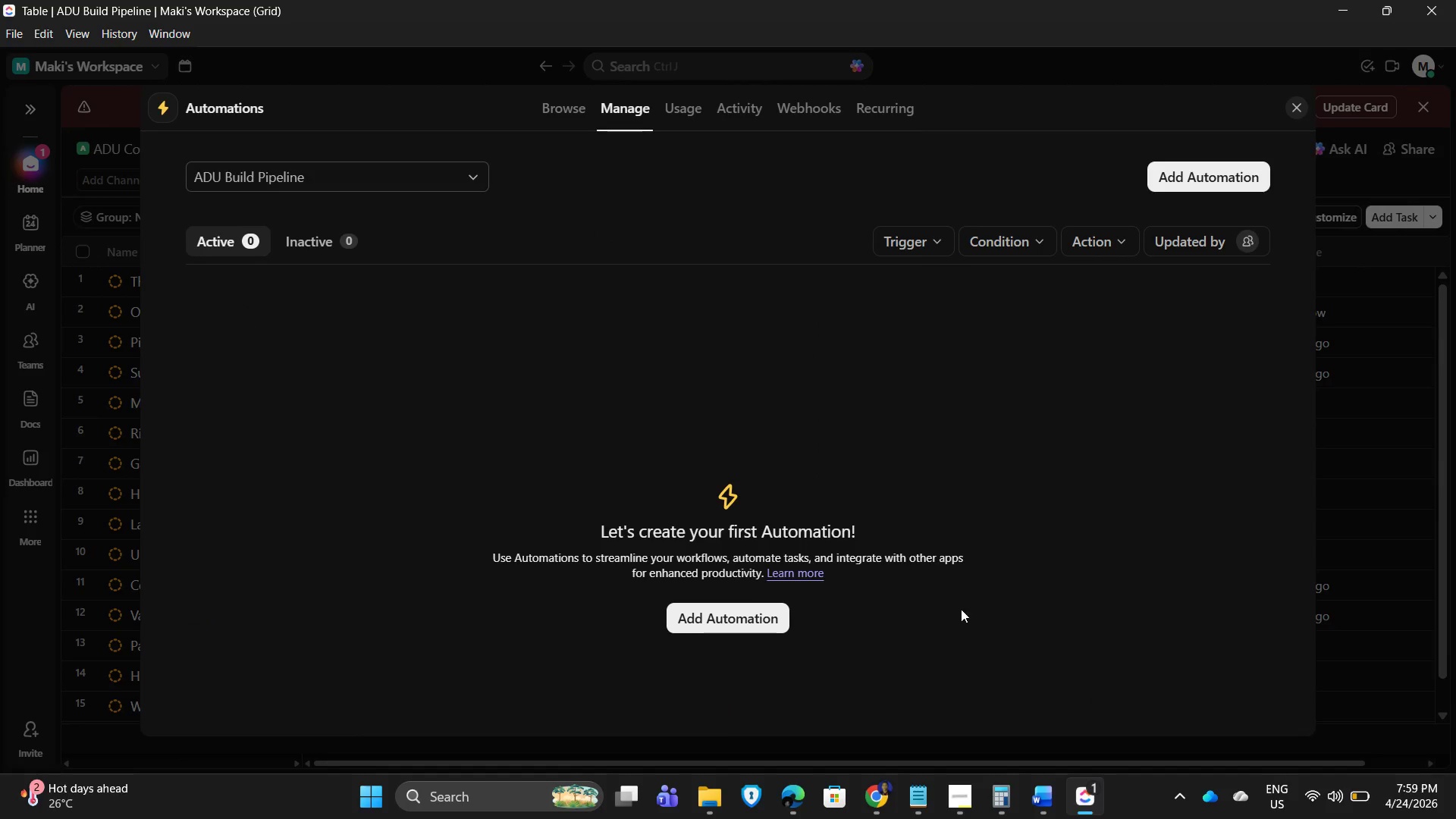 
left_click([722, 624])
 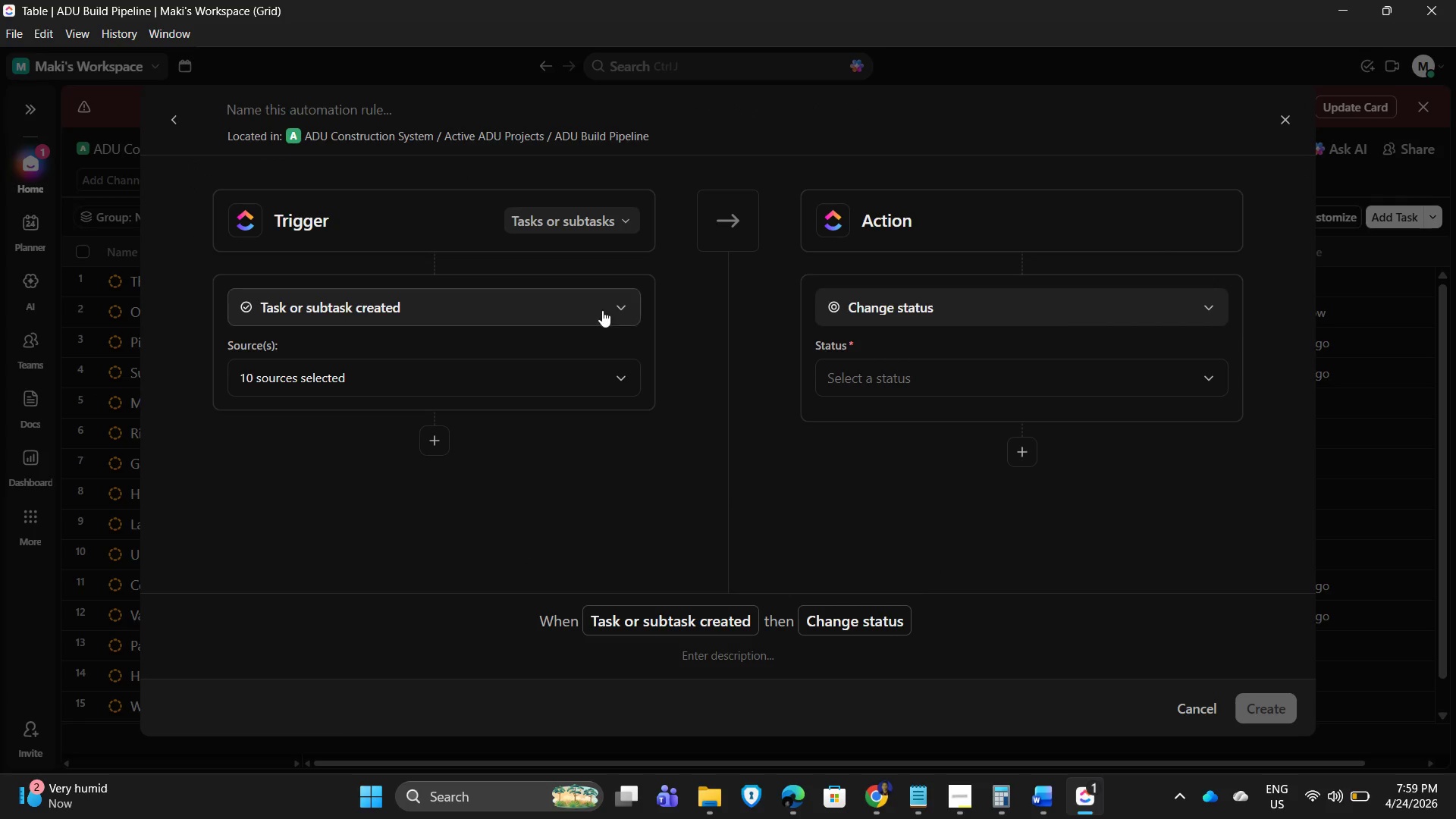 
wait(7.62)
 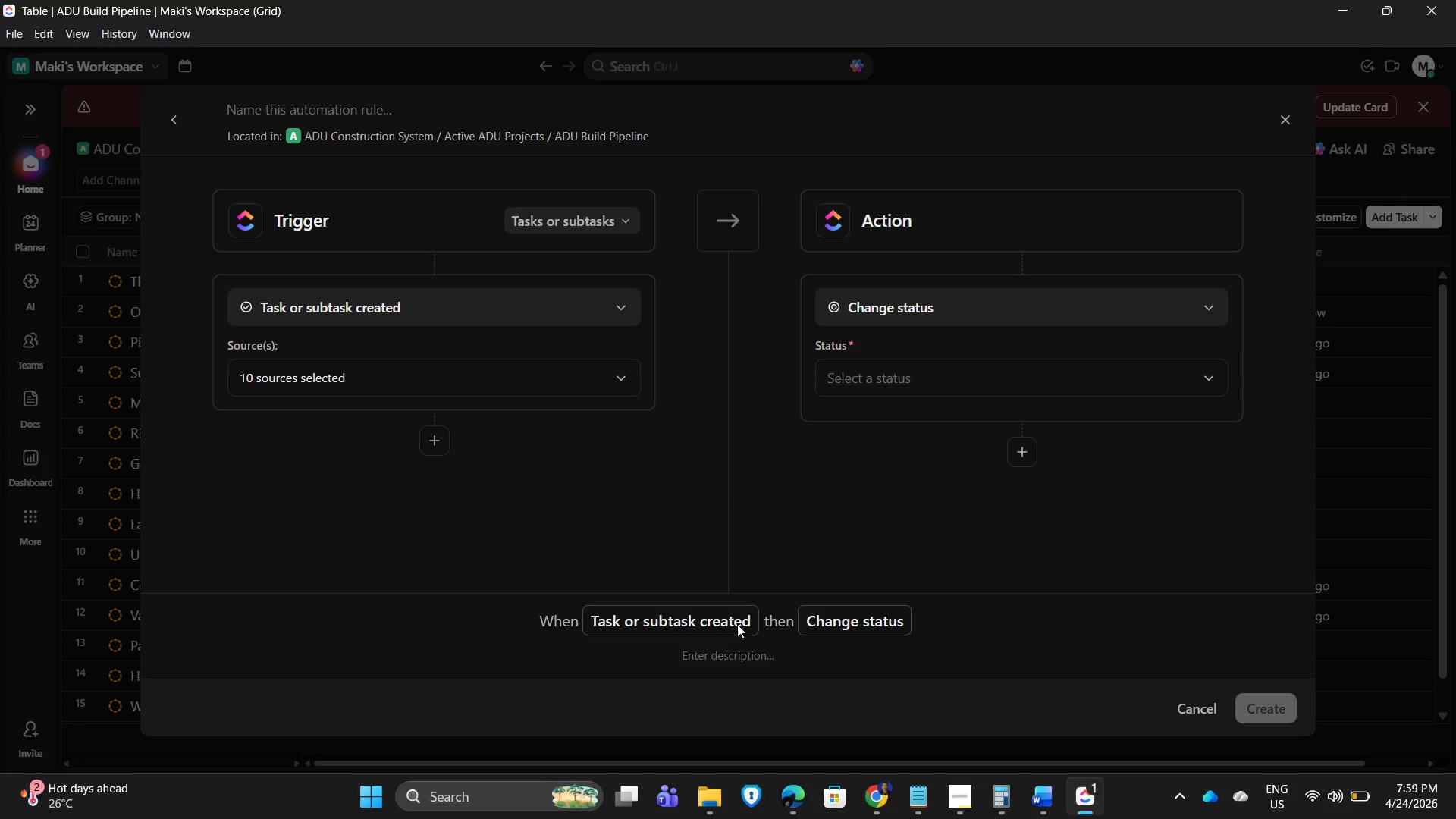 
left_click([420, 495])
 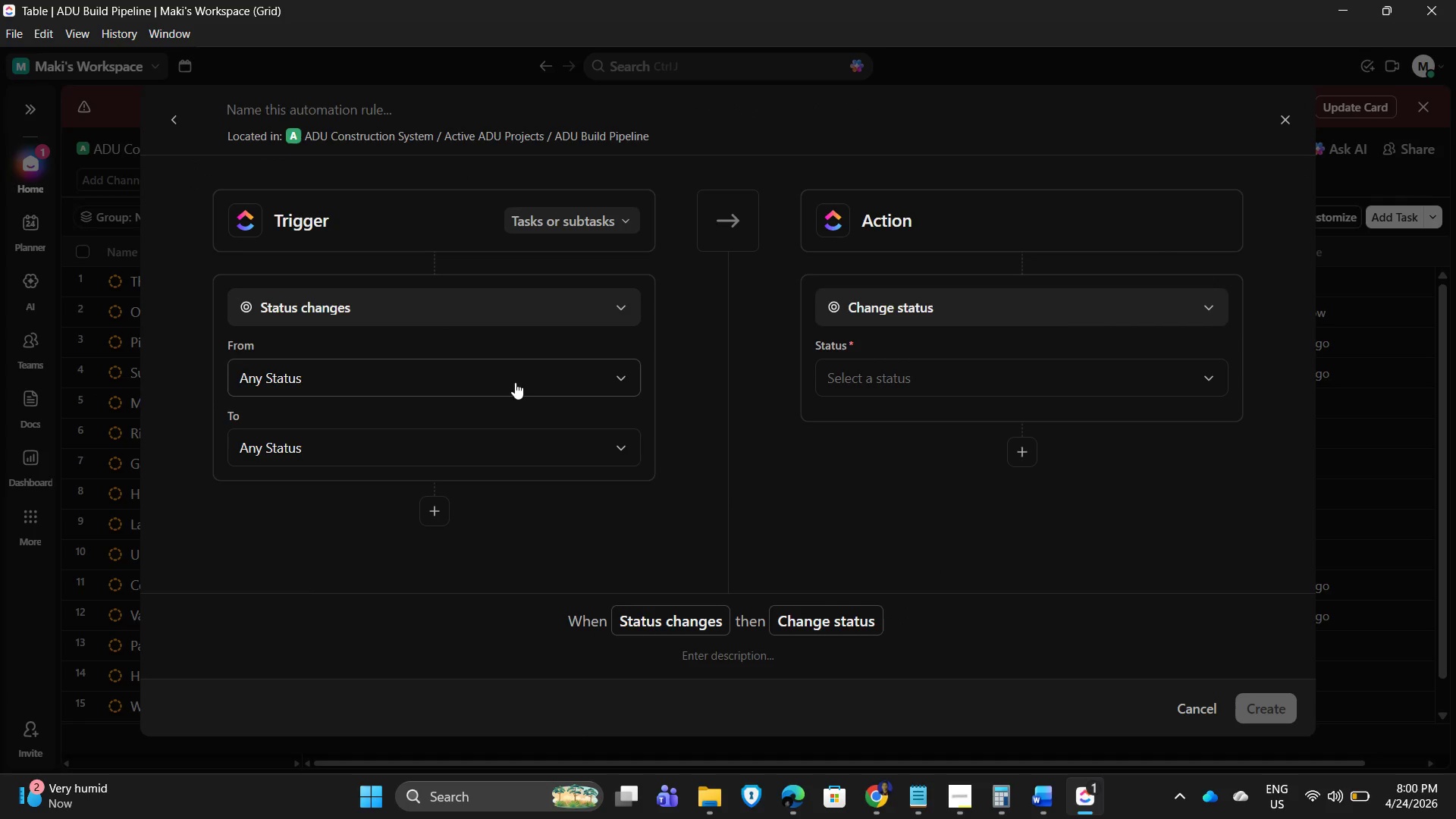 
left_click([531, 381])
 